 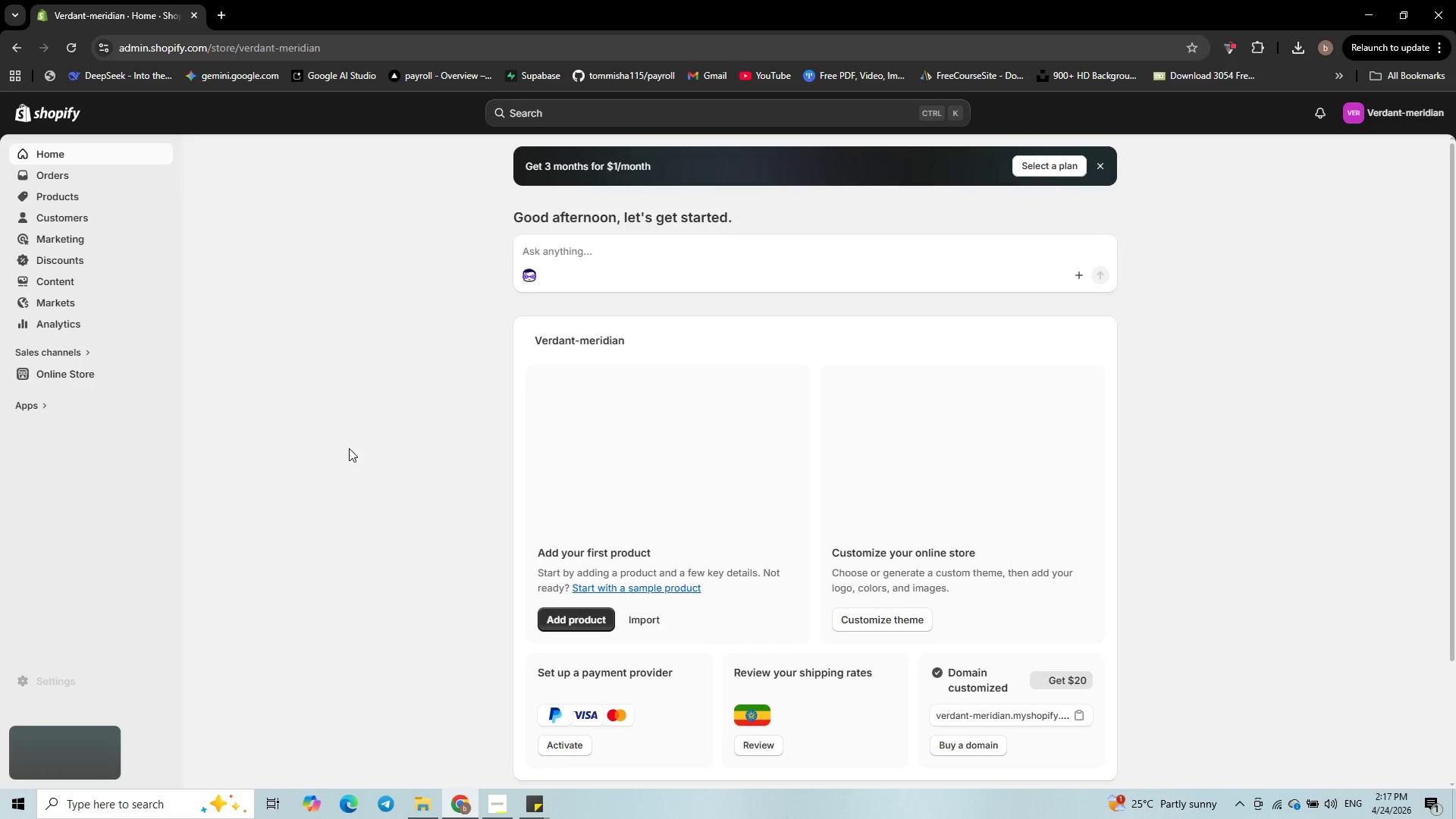 
left_click([52, 673])
 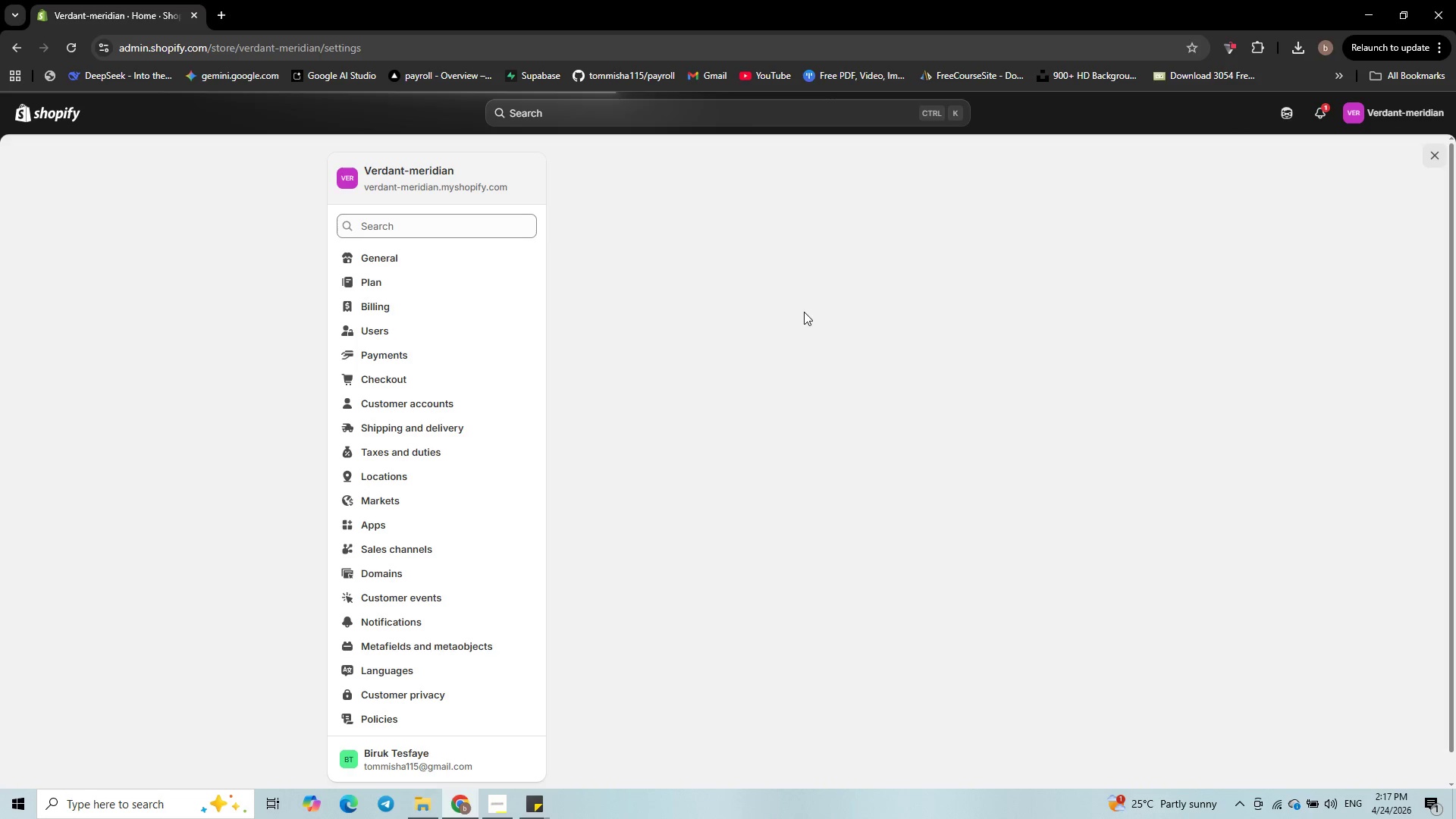 
wait(5.87)
 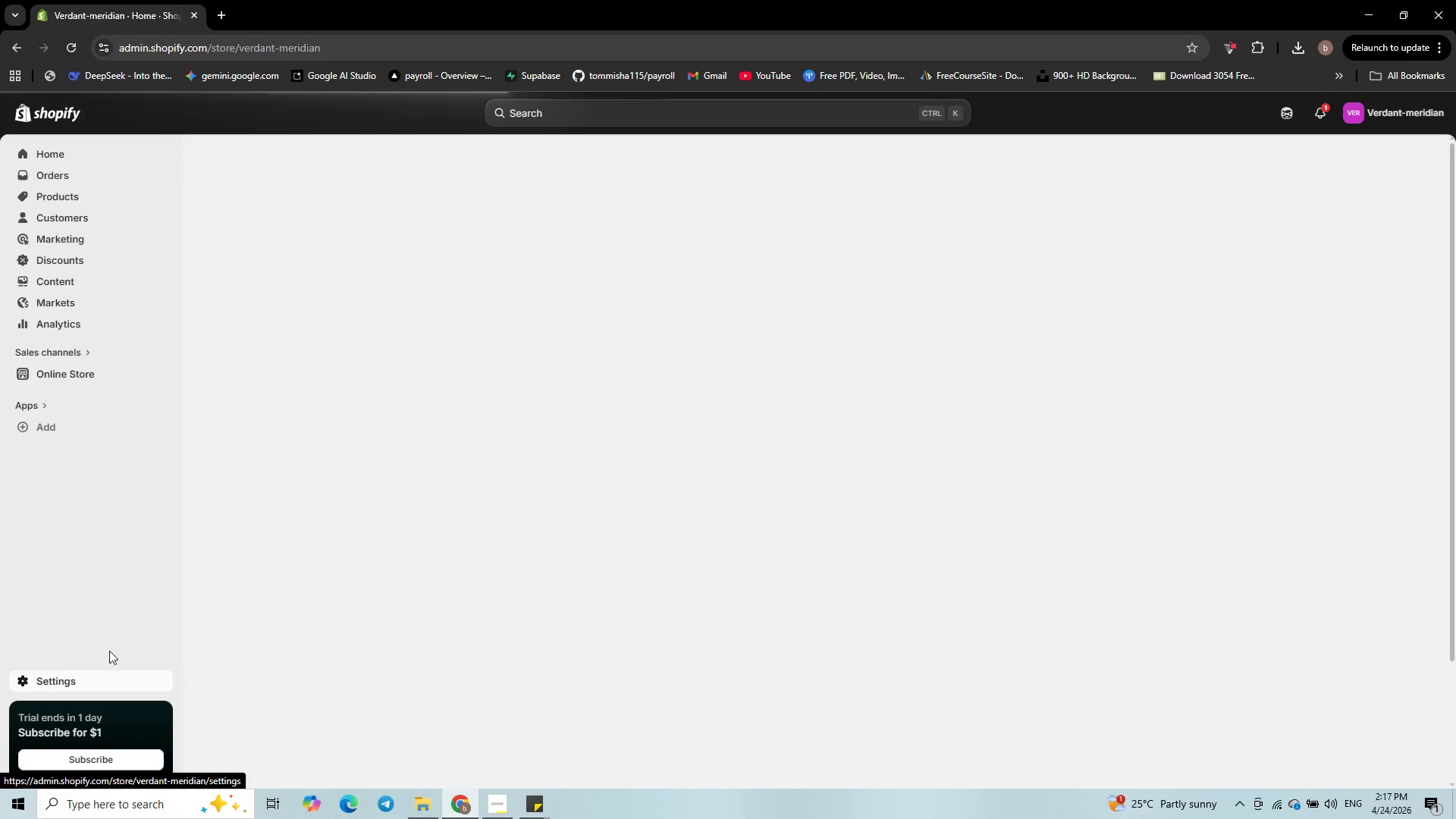 
mouse_move([770, 247])
 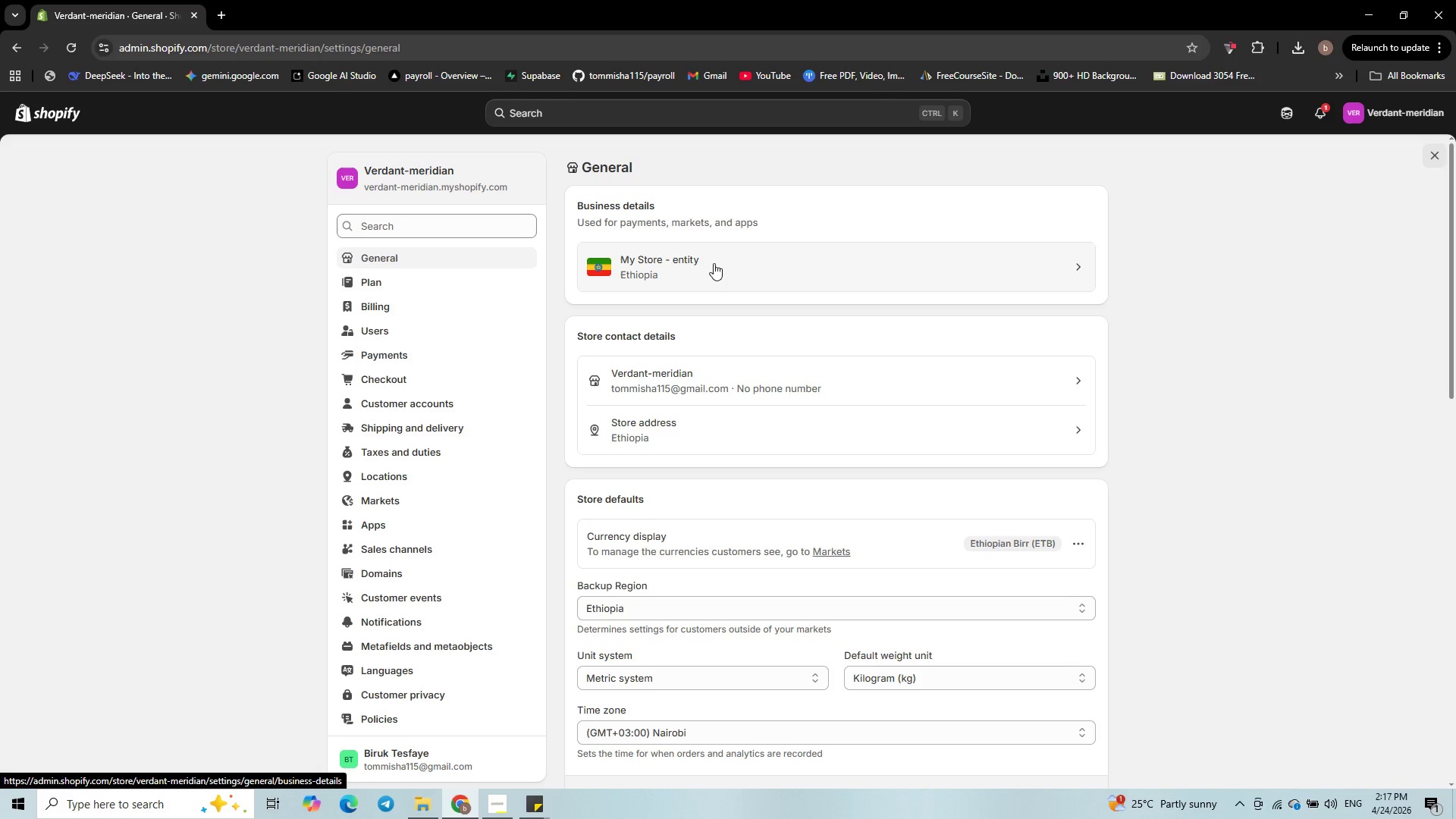 
left_click([714, 263])
 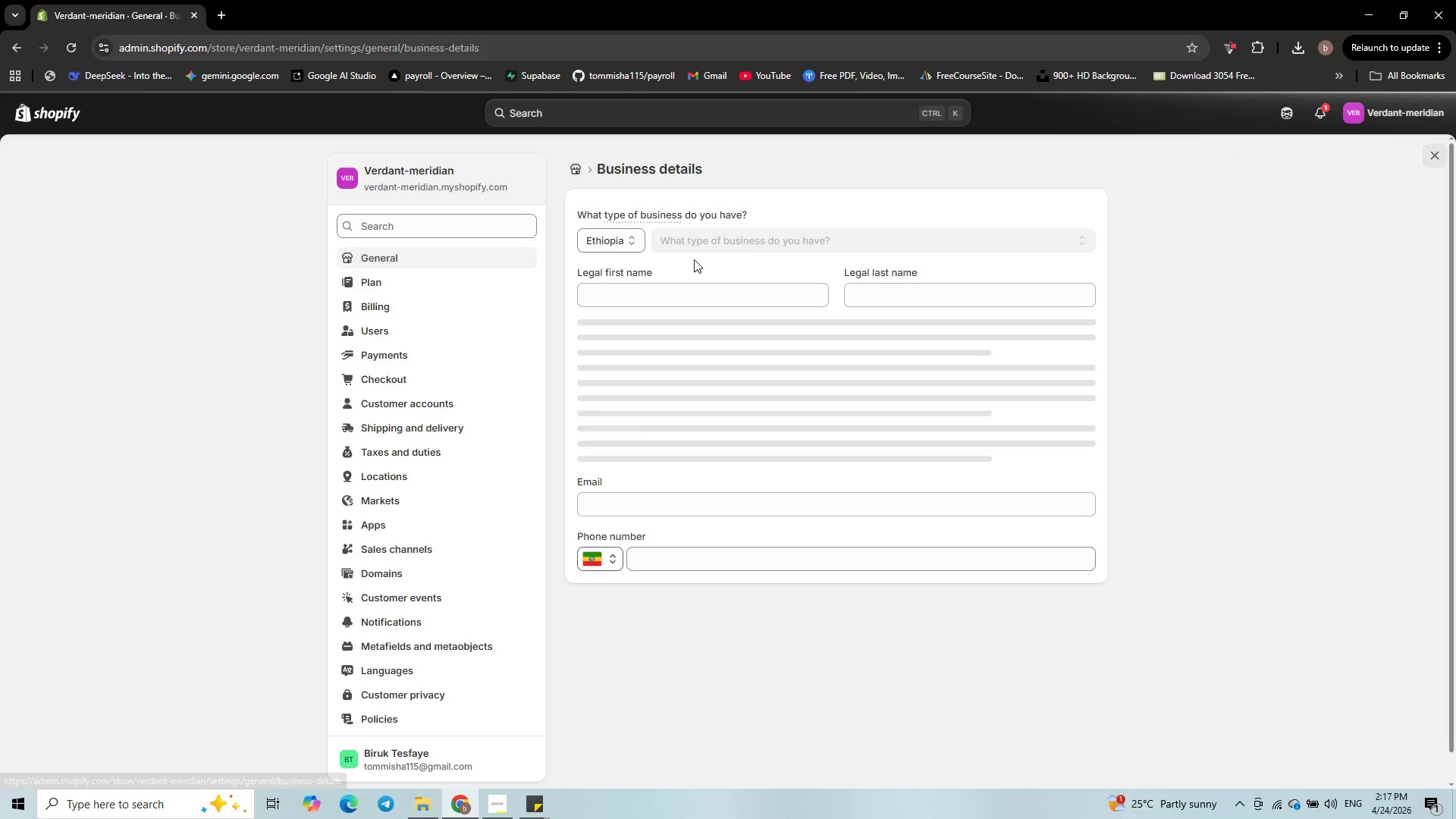 
left_click([624, 239])
 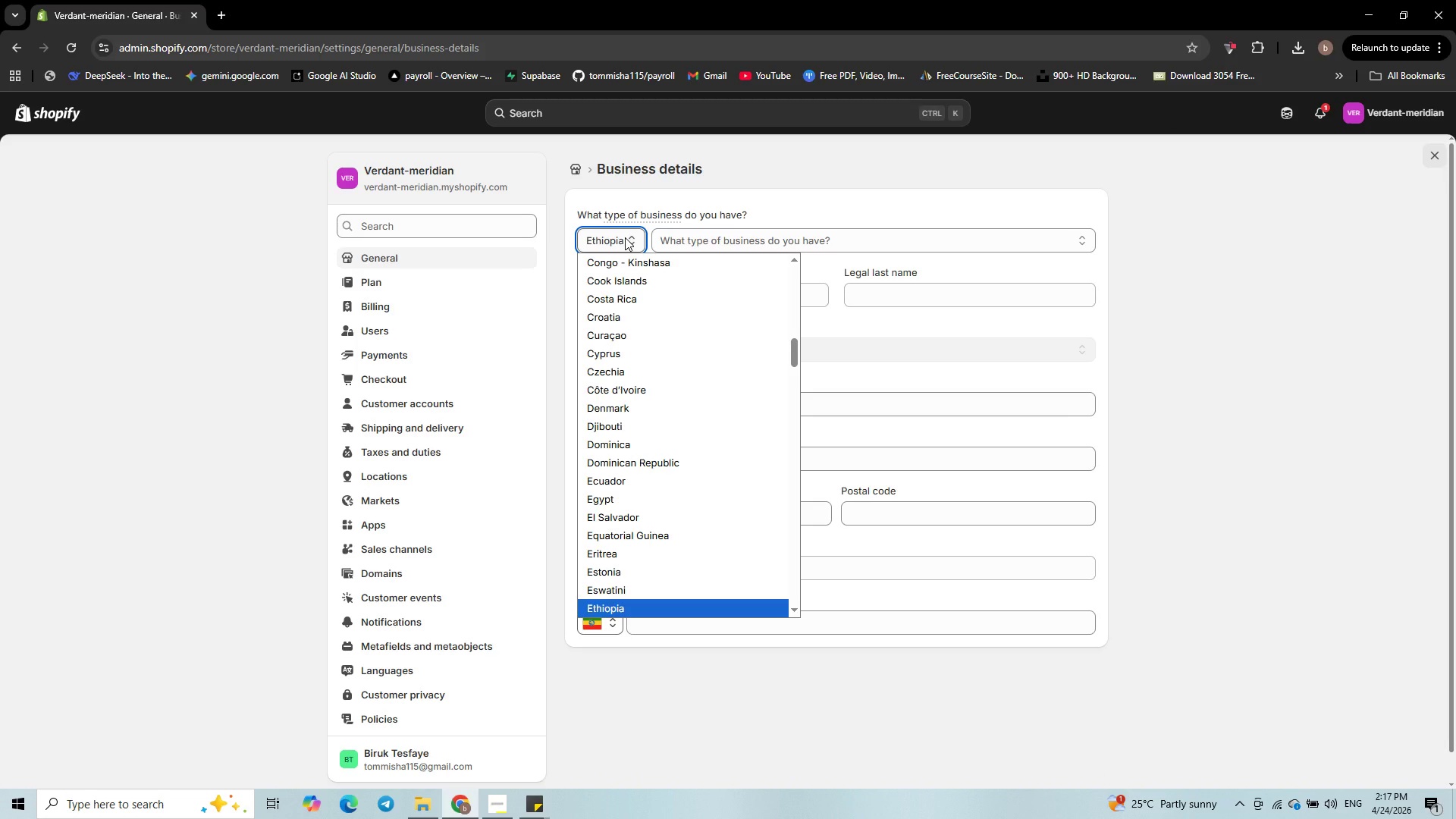 
type(uuuuu)
 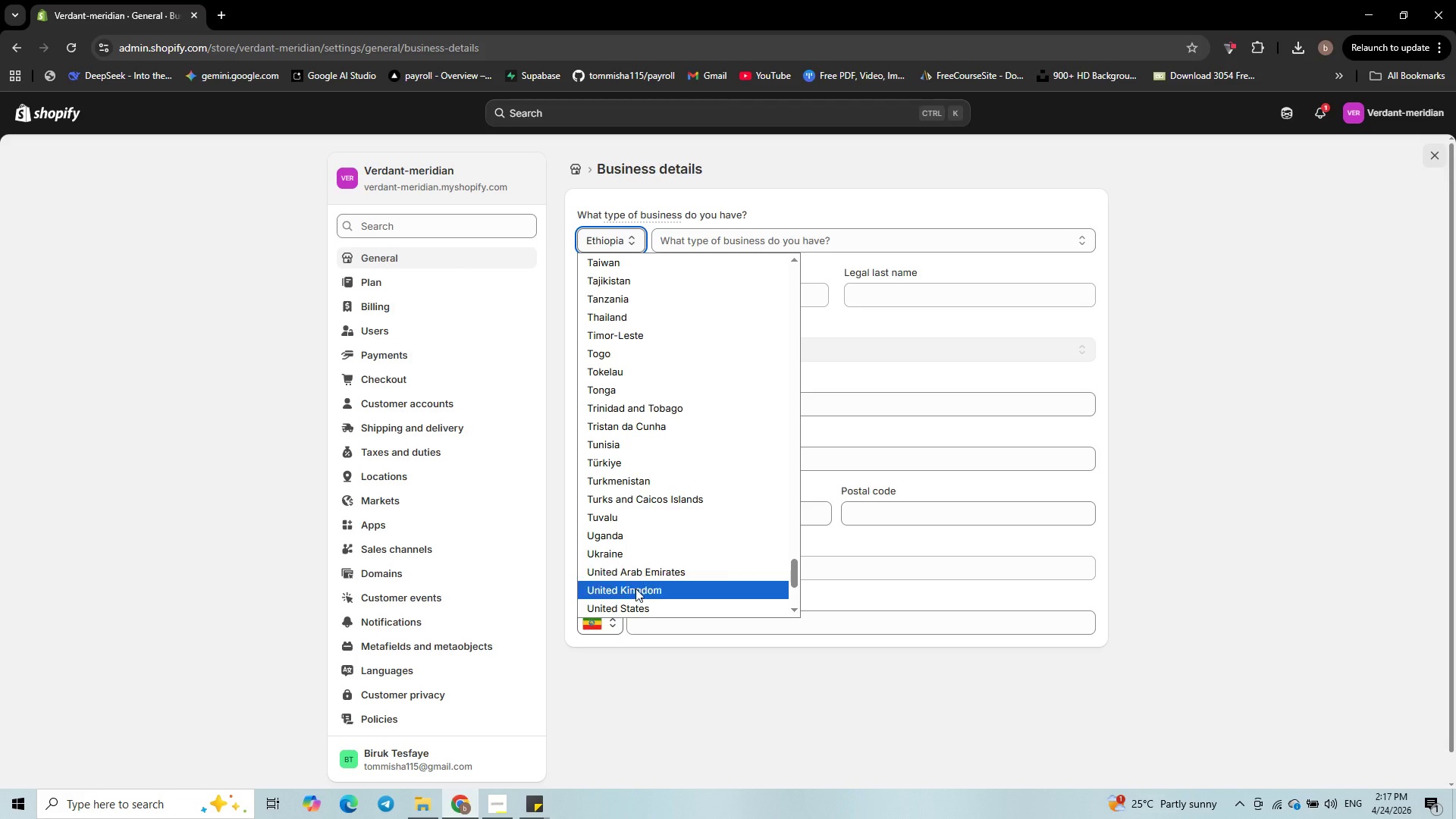 
left_click([629, 606])
 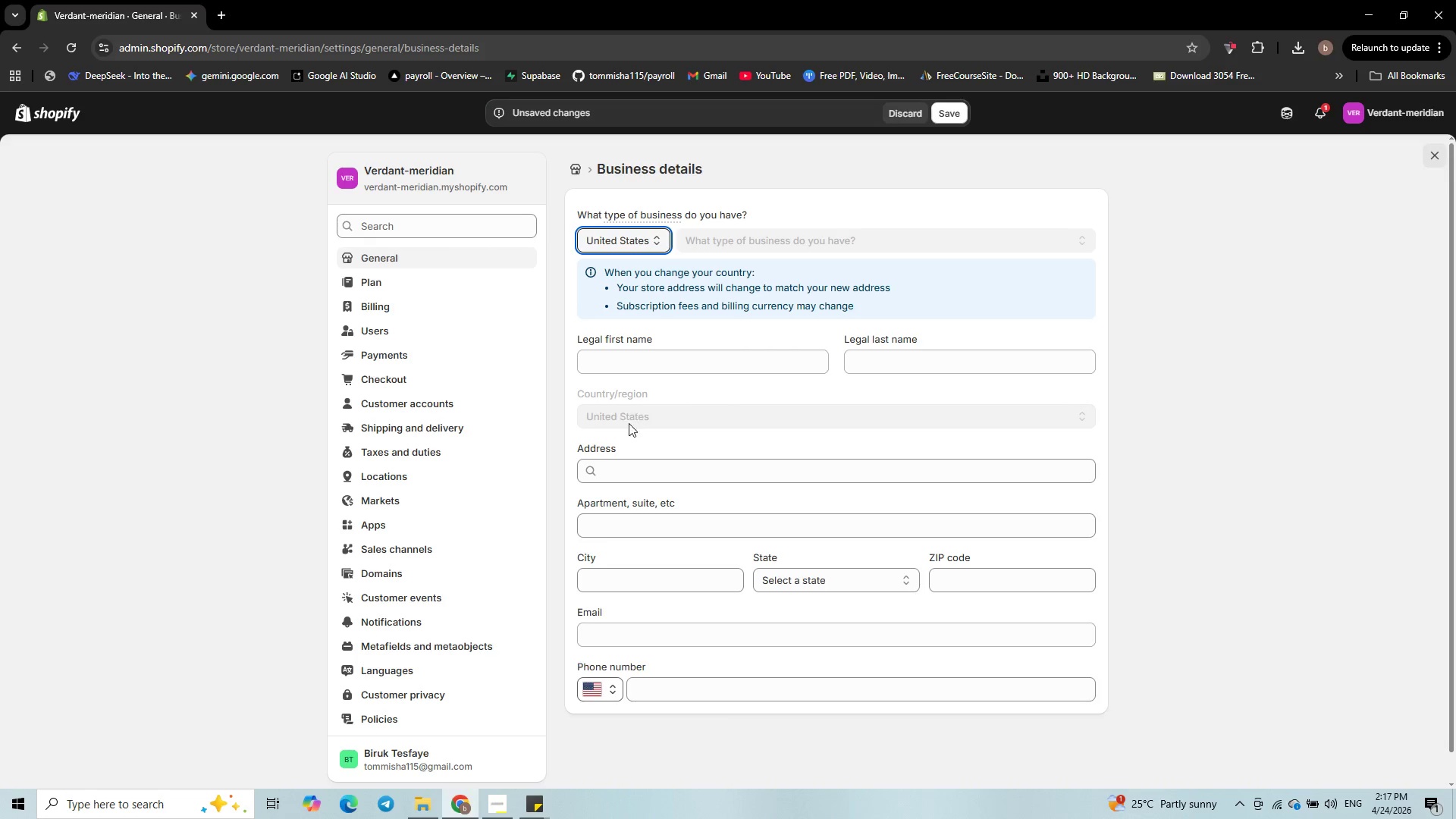 
left_click([615, 466])
 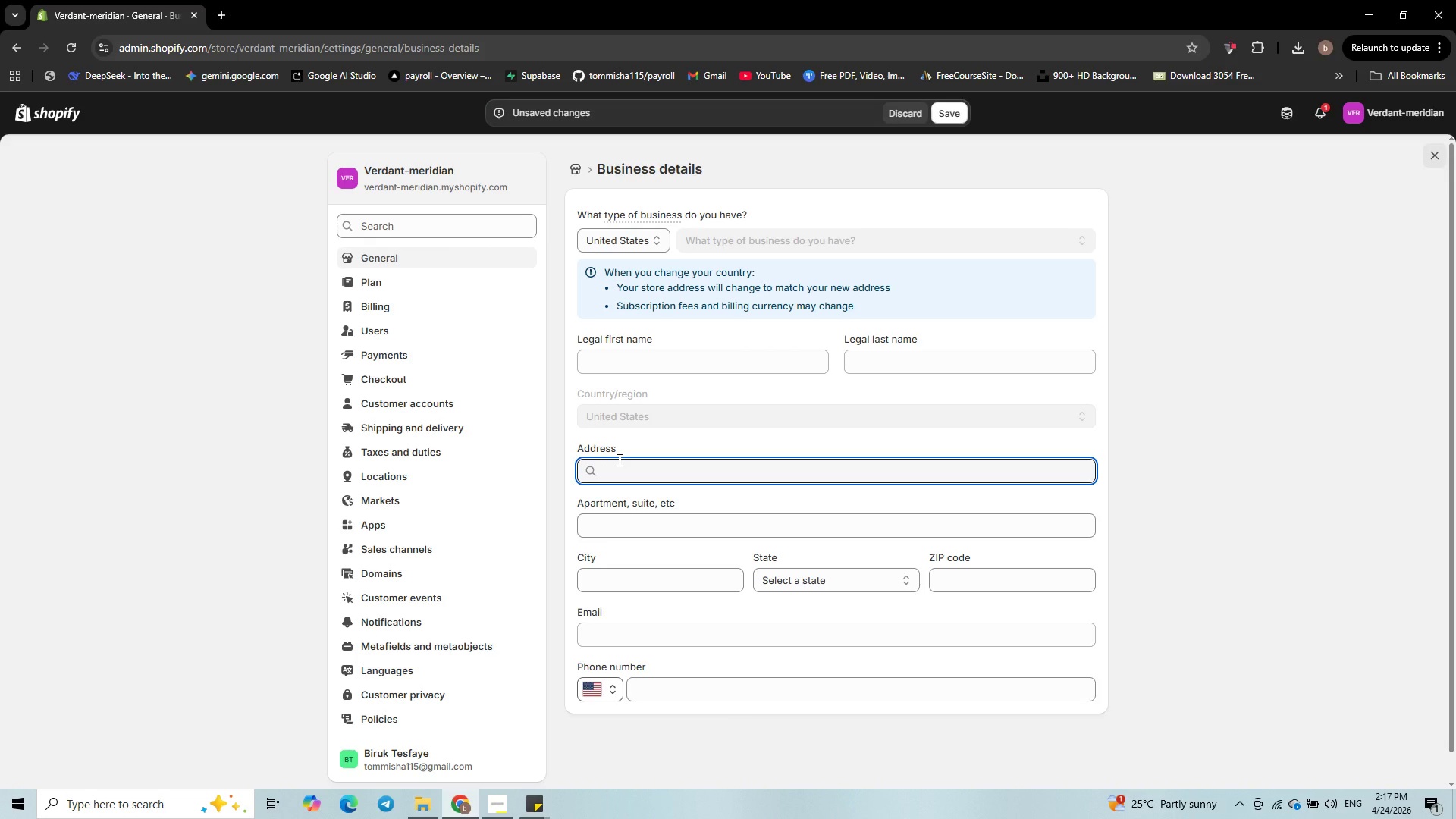 
type(be)
key(Backspace)
key(Backspace)
type(11 be)
 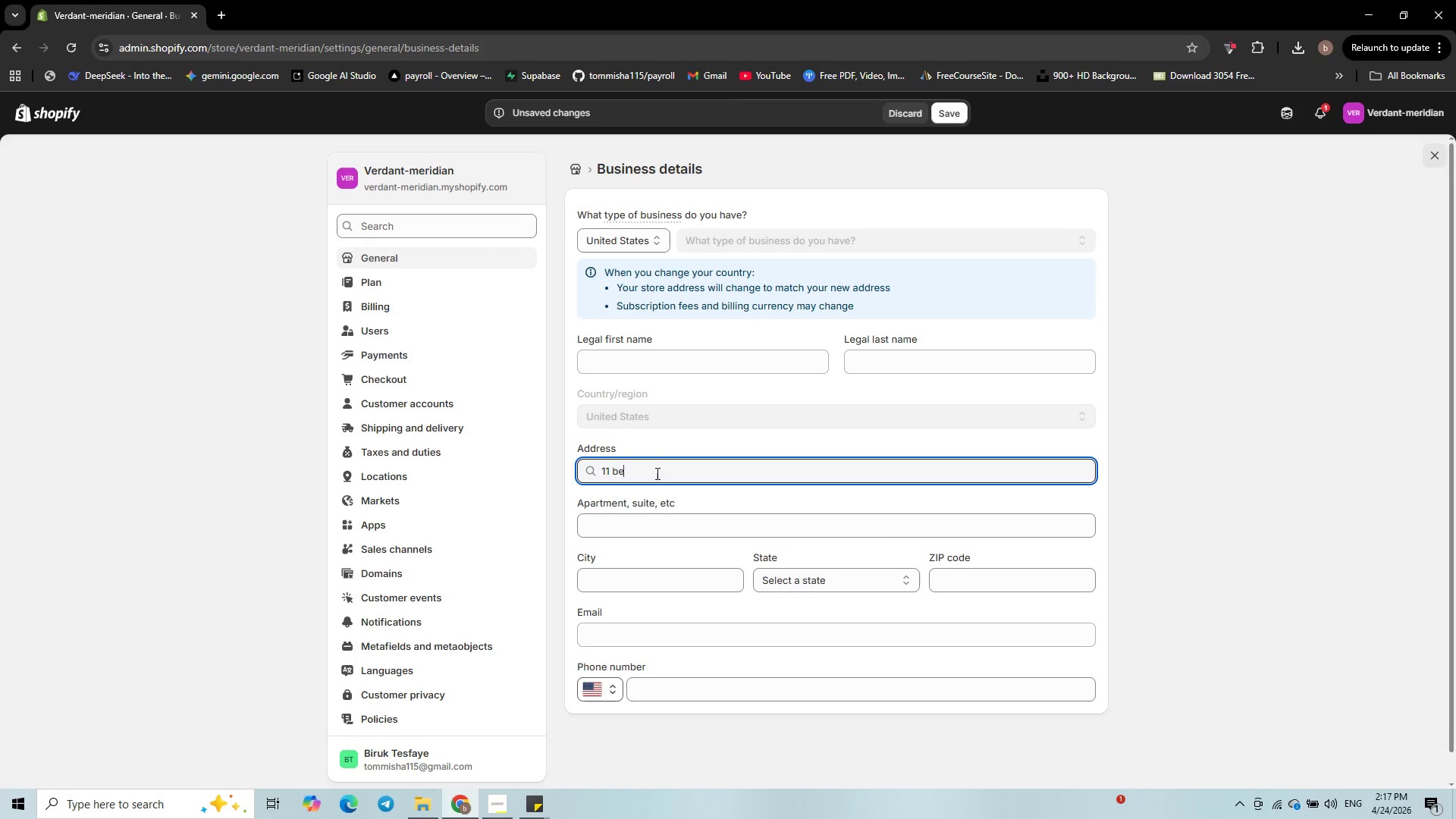 
key(I)
 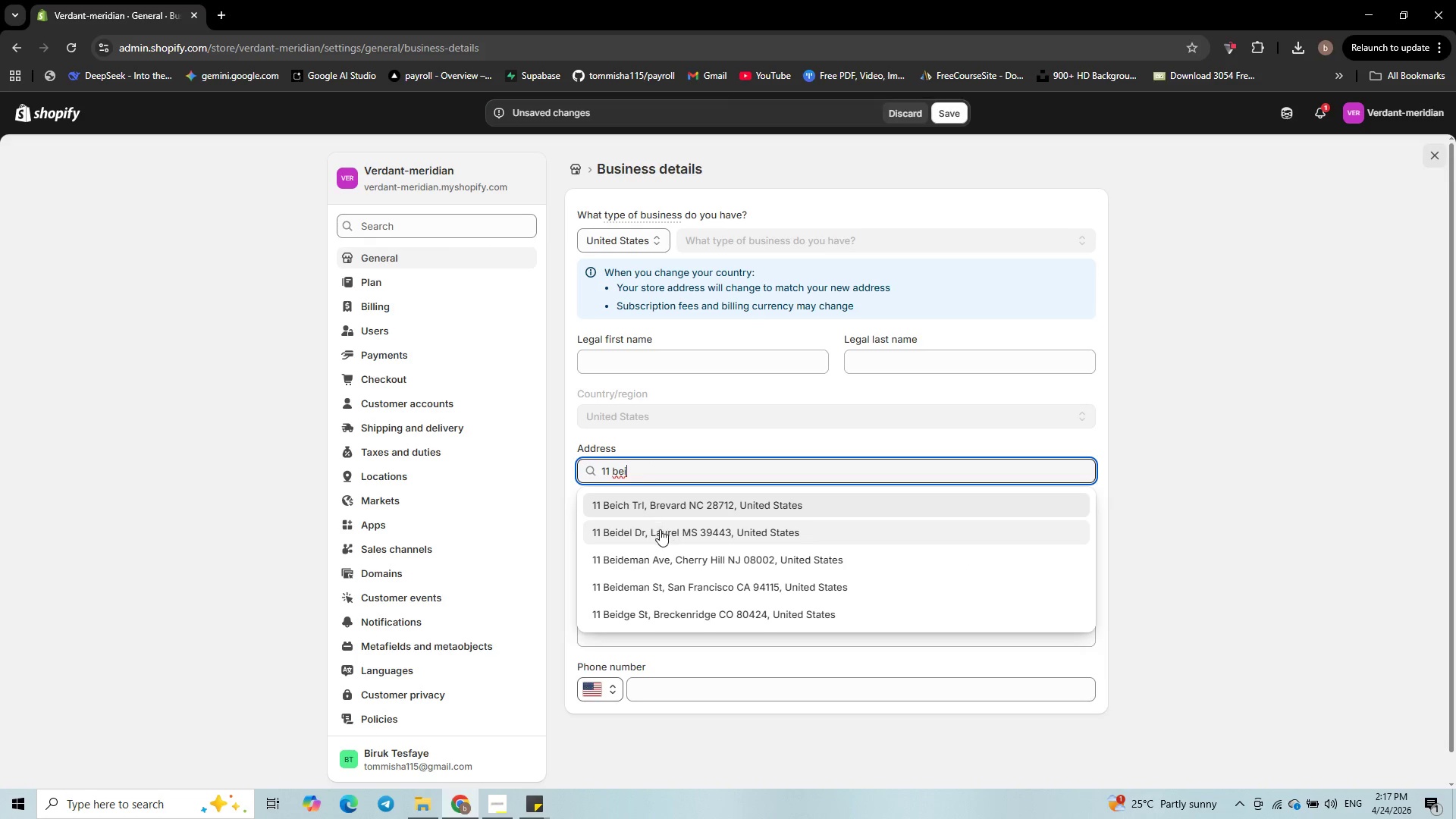 
left_click([661, 532])
 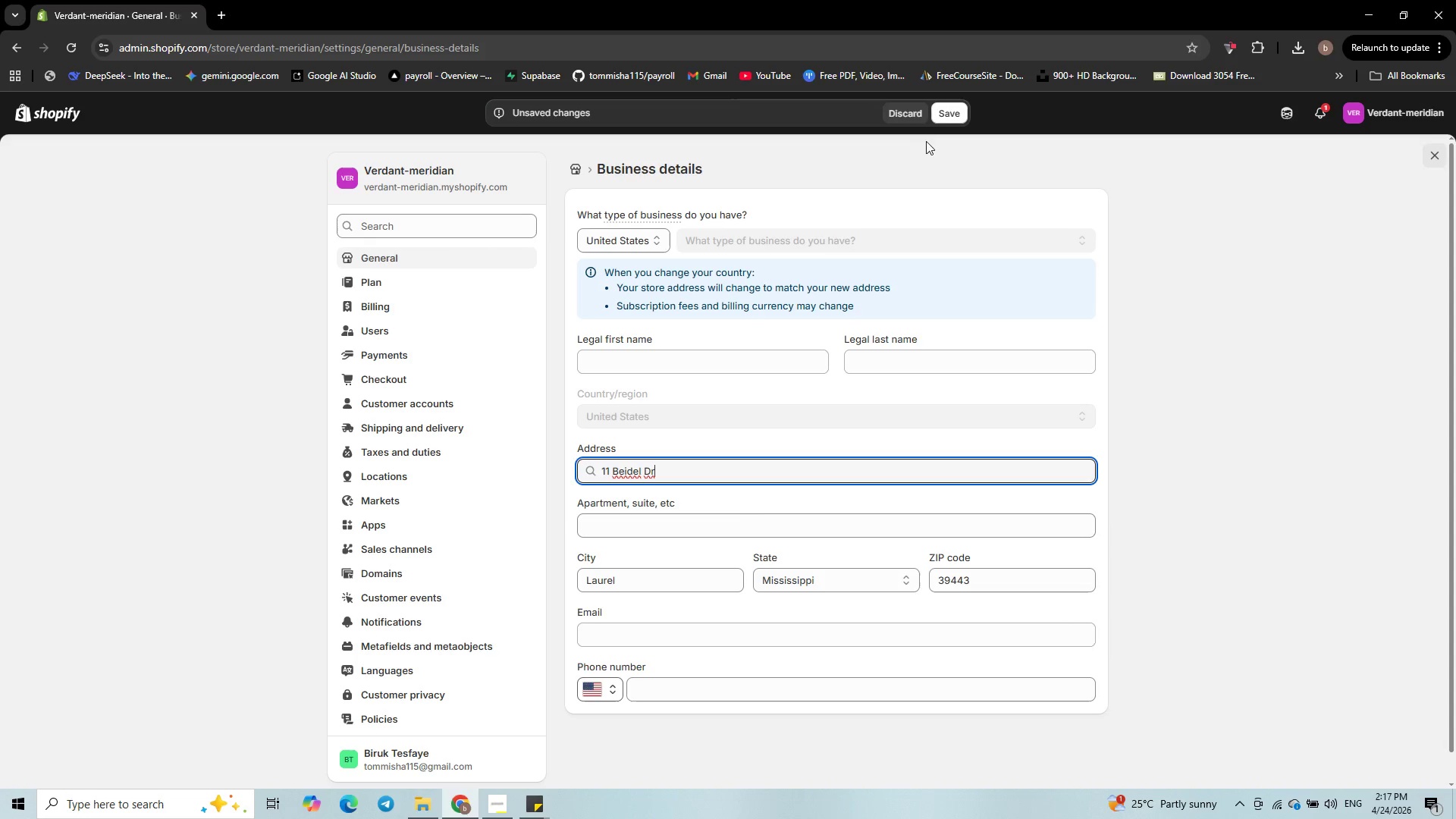 
left_click([945, 115])
 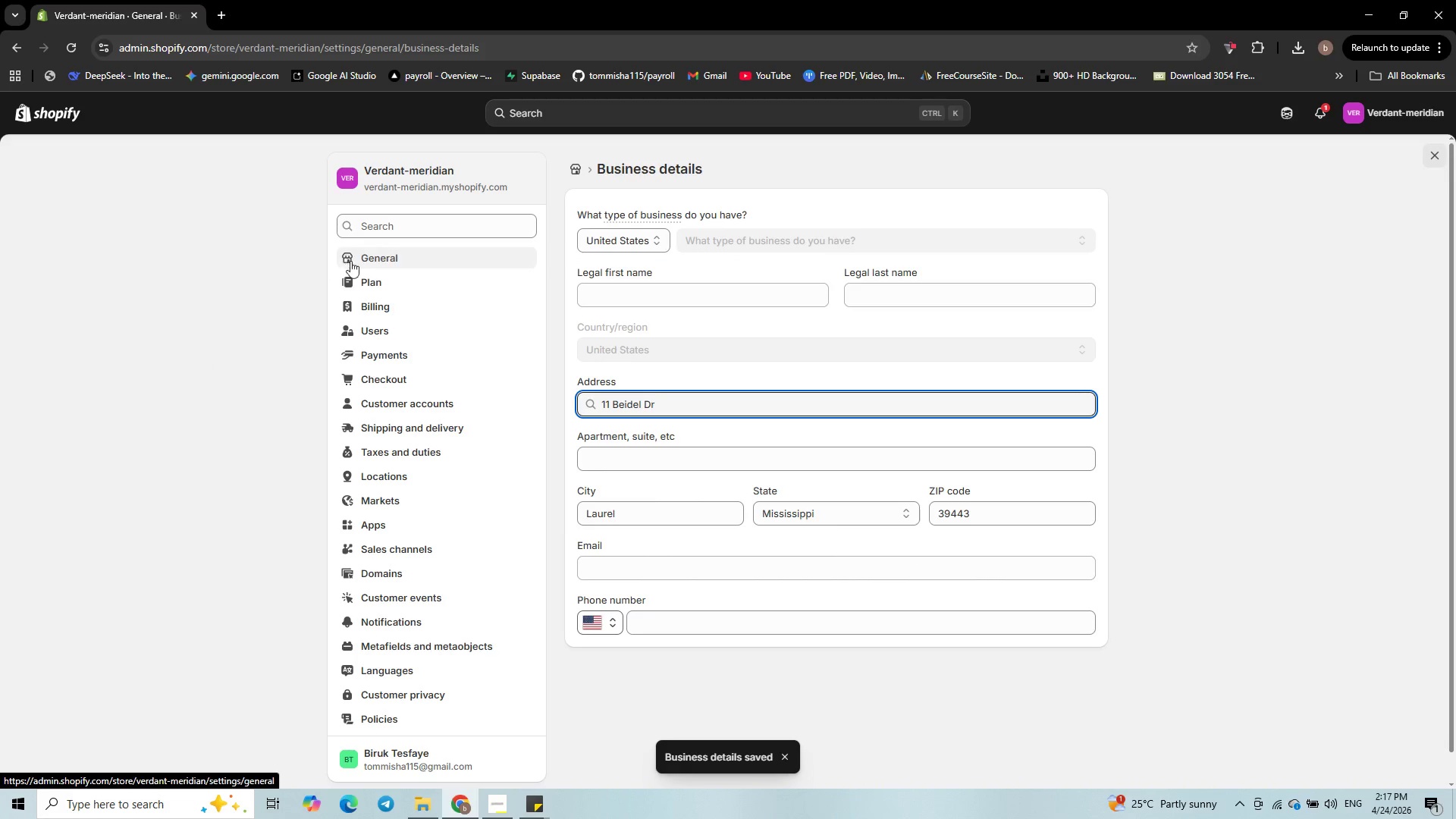 
wait(12.66)
 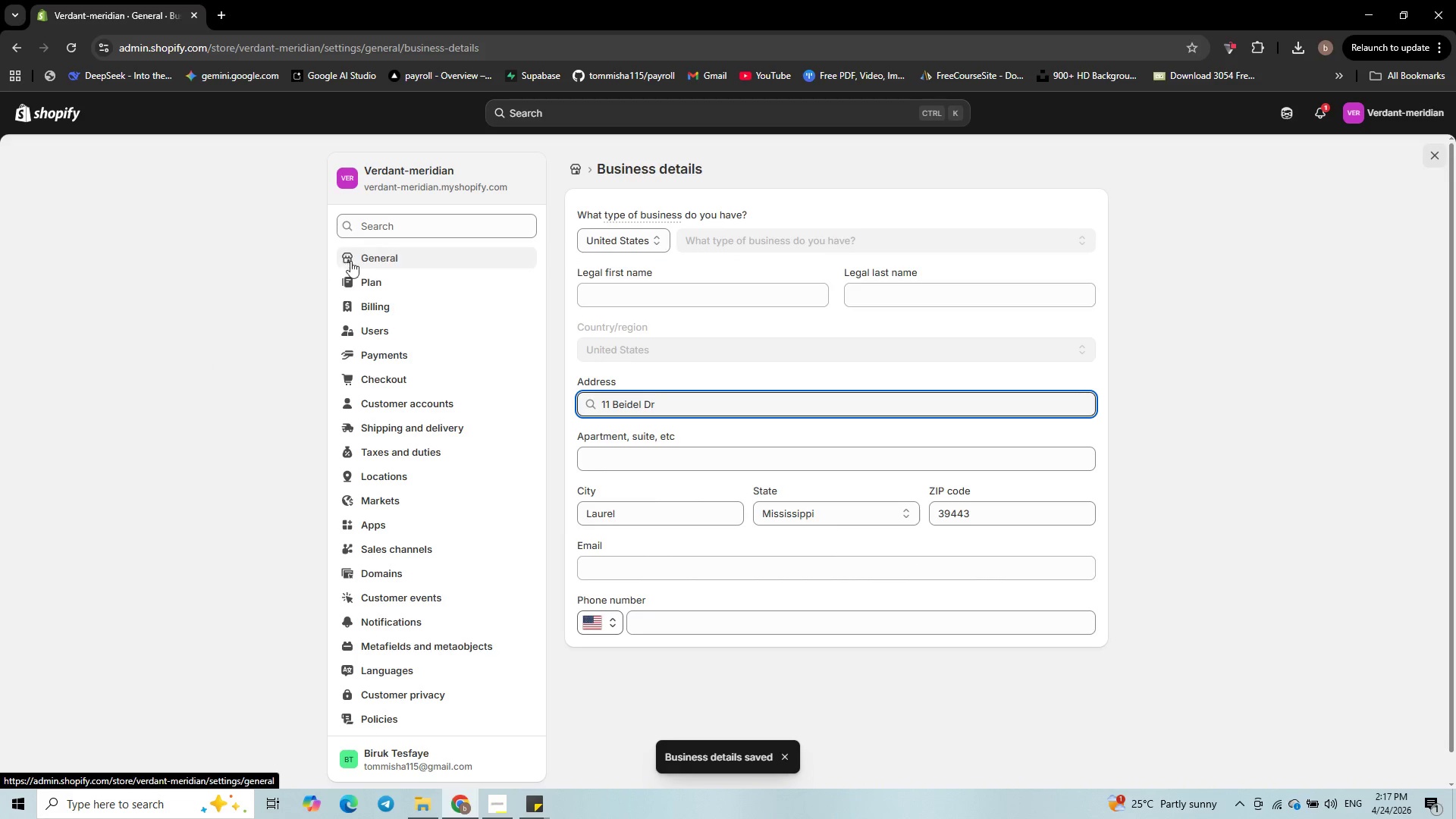 
left_click([397, 260])
 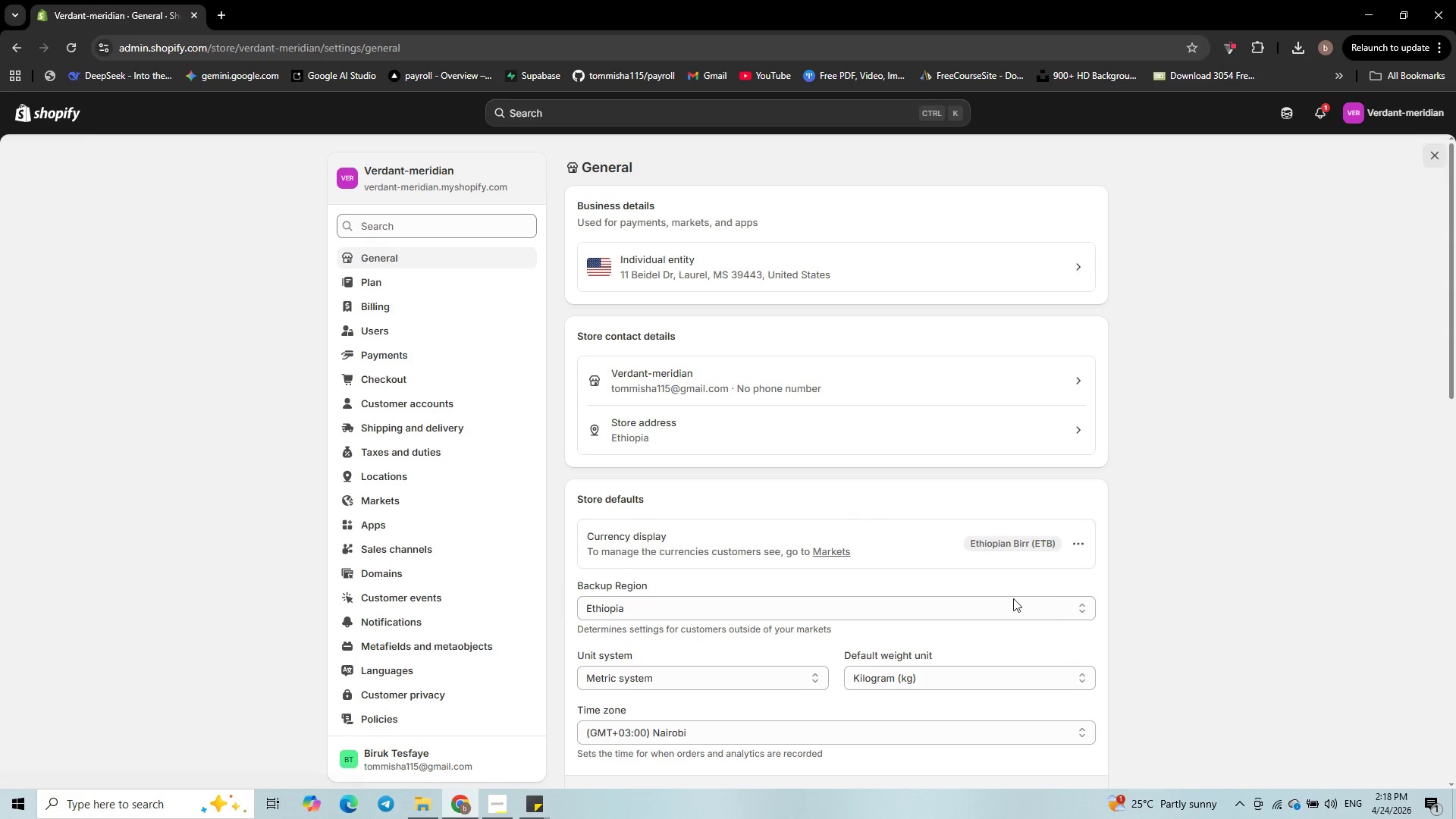 
left_click([1036, 547])
 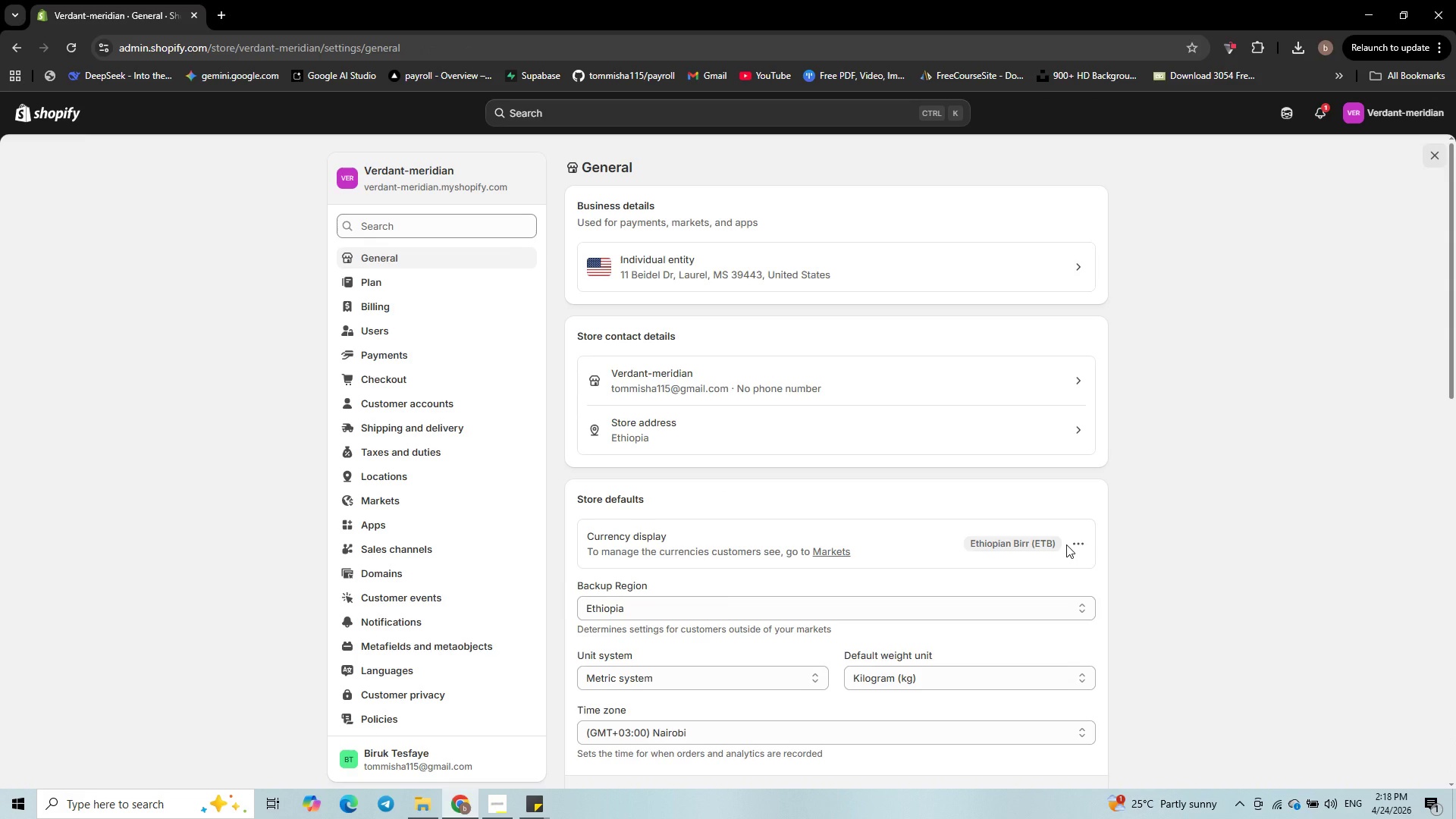 
left_click([1066, 544])
 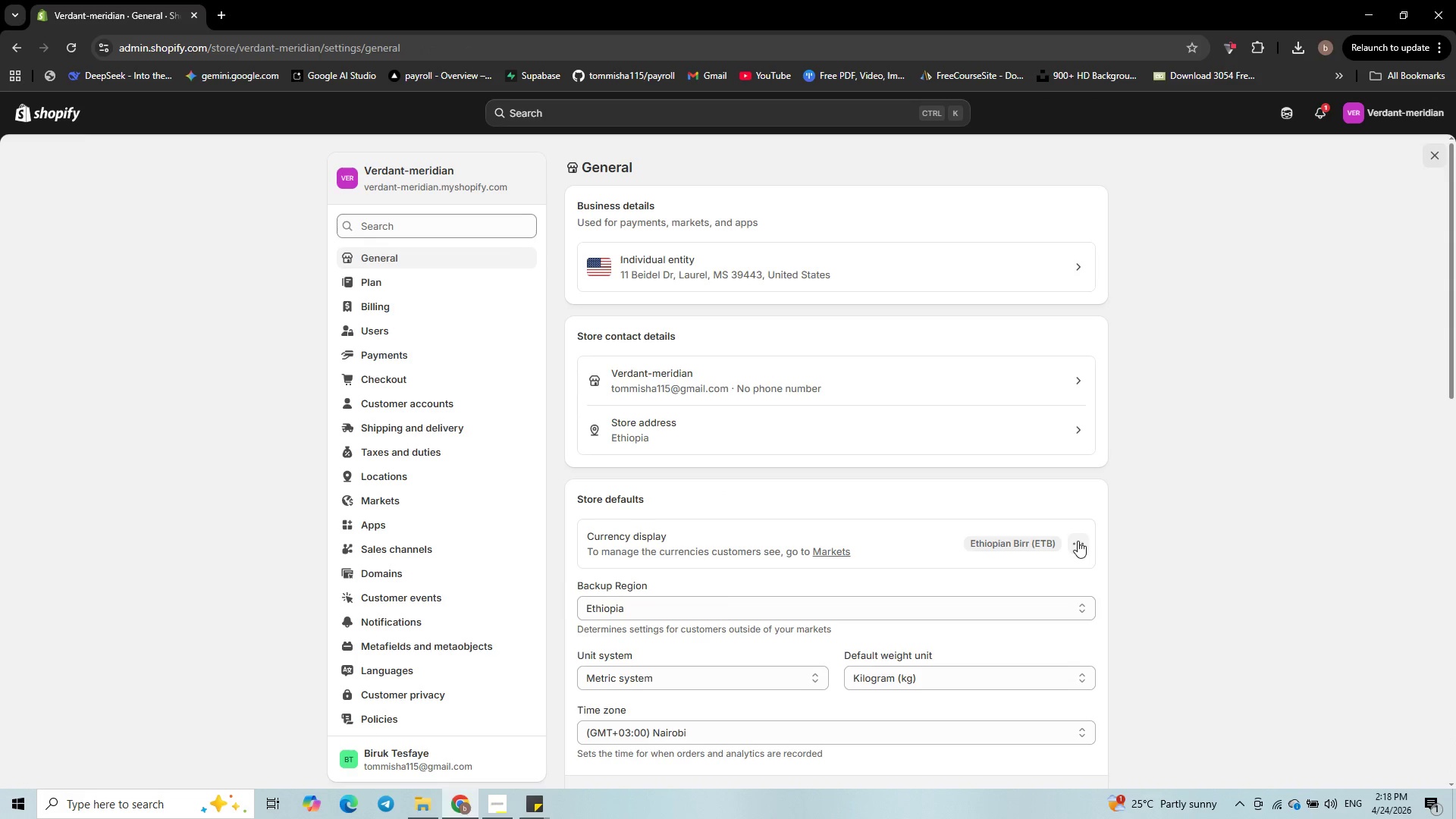 
left_click([1077, 545])
 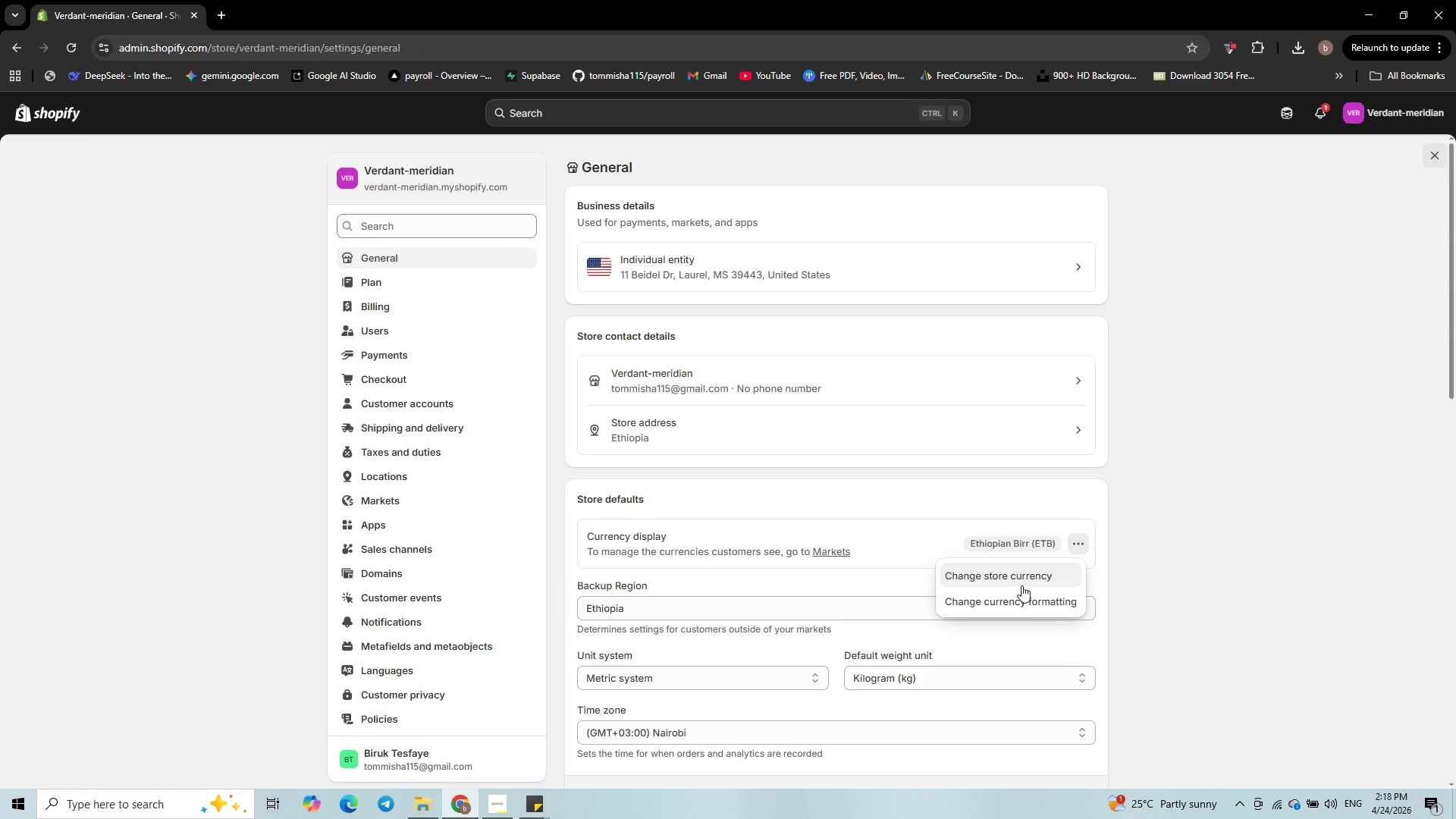 
left_click([1023, 576])
 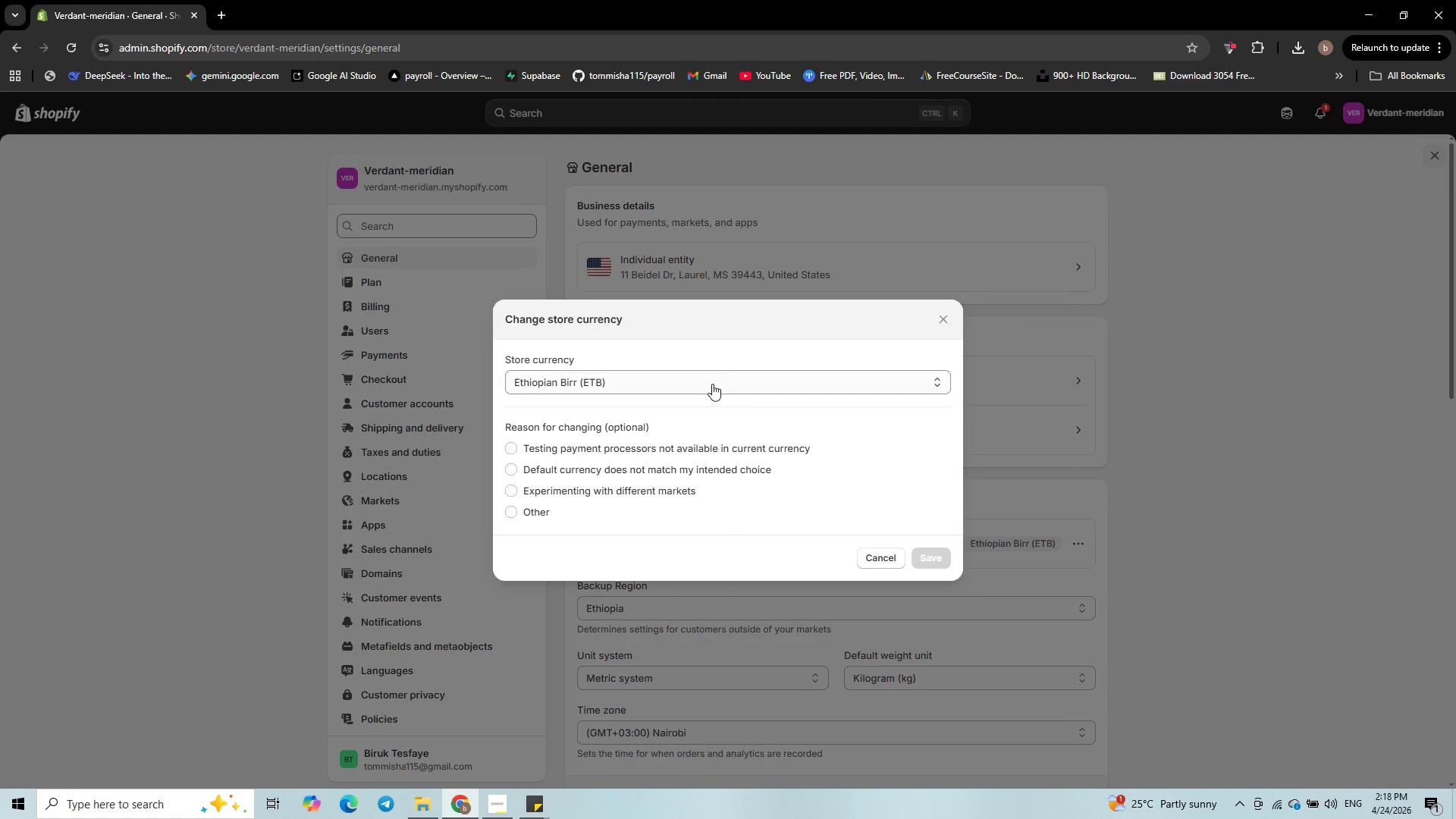 
left_click([697, 378])
 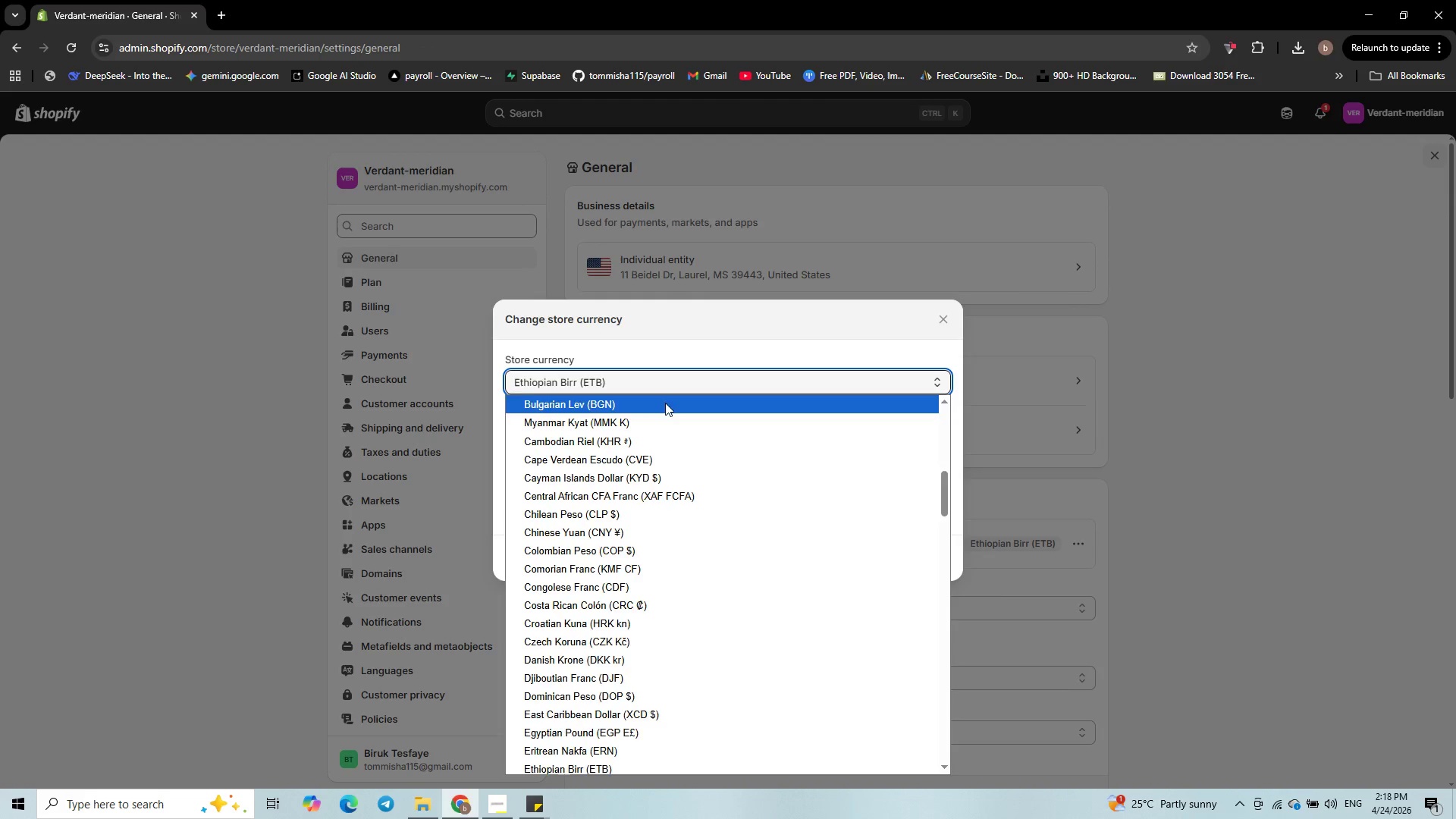 
scroll: coordinate [665, 465], scroll_direction: up, amount: 14.0
 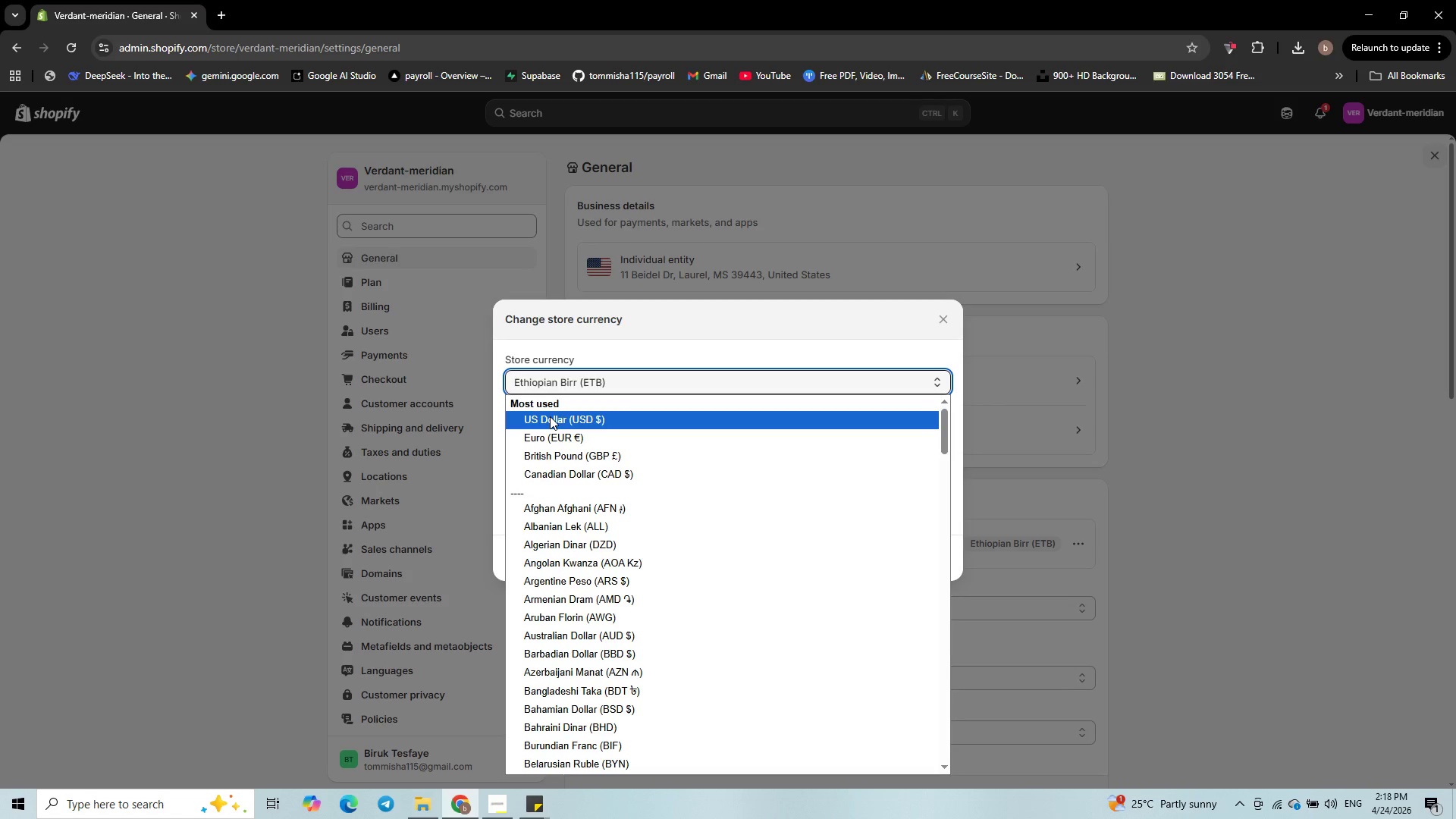 
left_click([550, 416])
 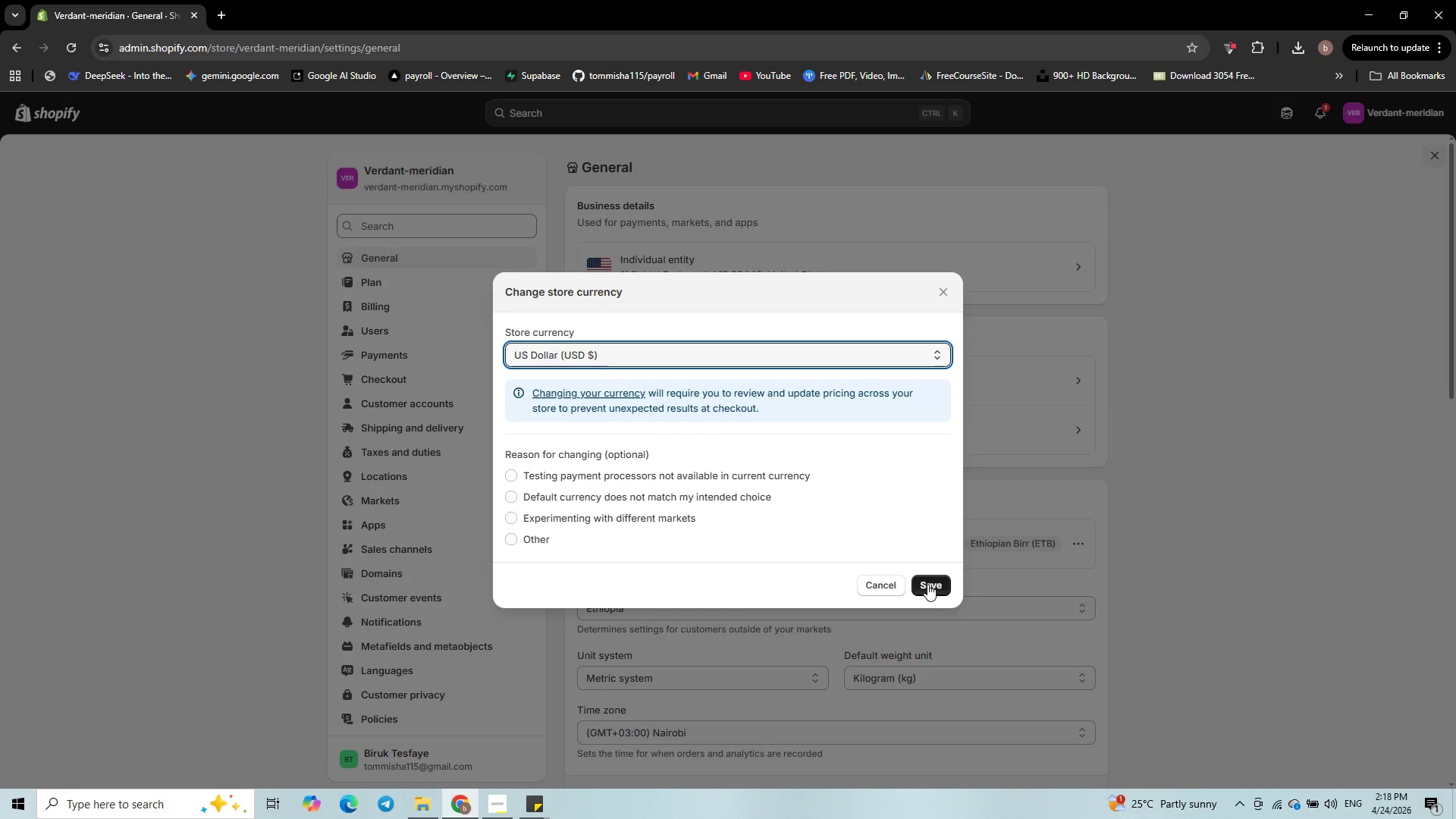 
left_click([927, 584])
 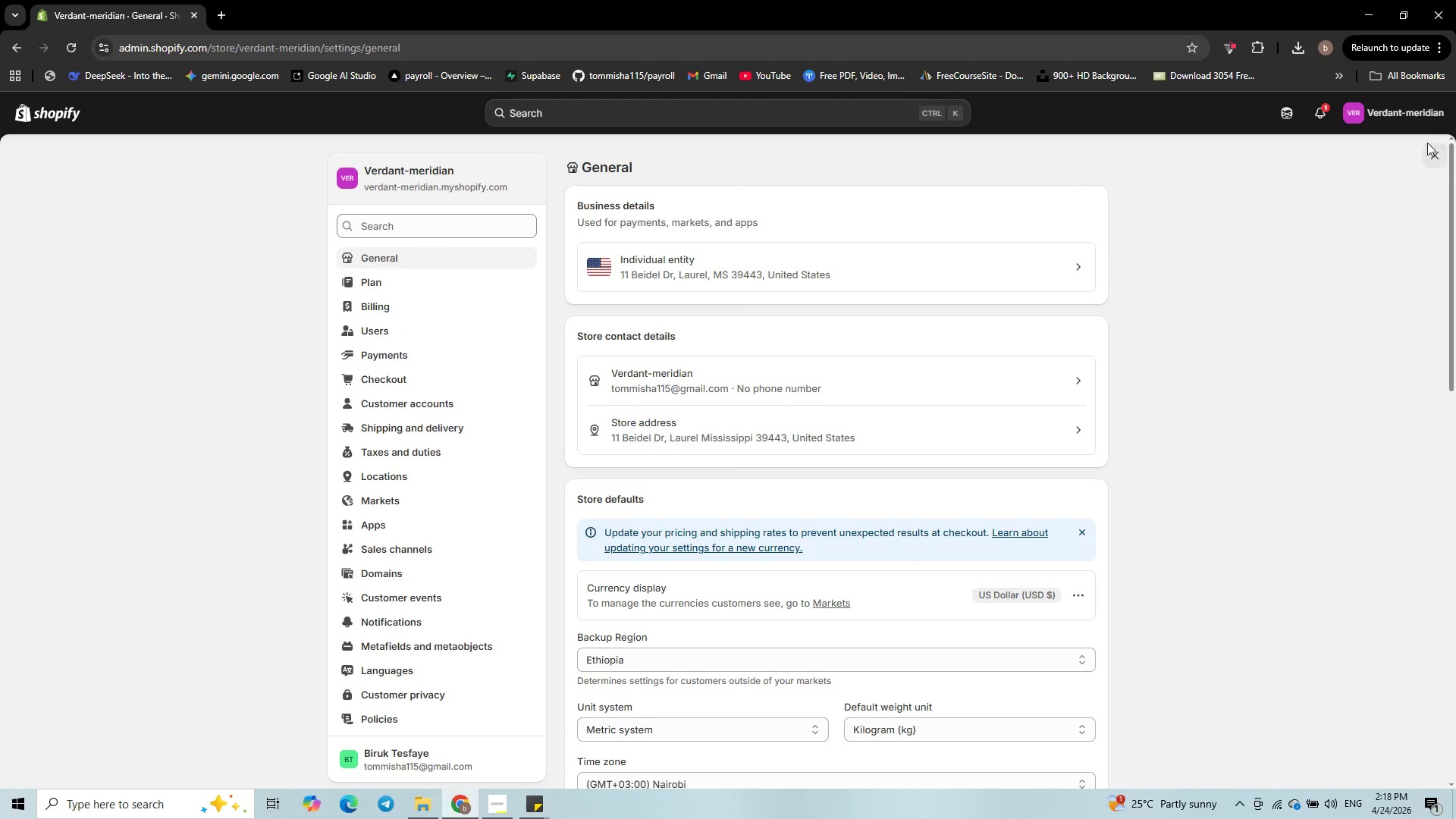 
left_click([1431, 156])
 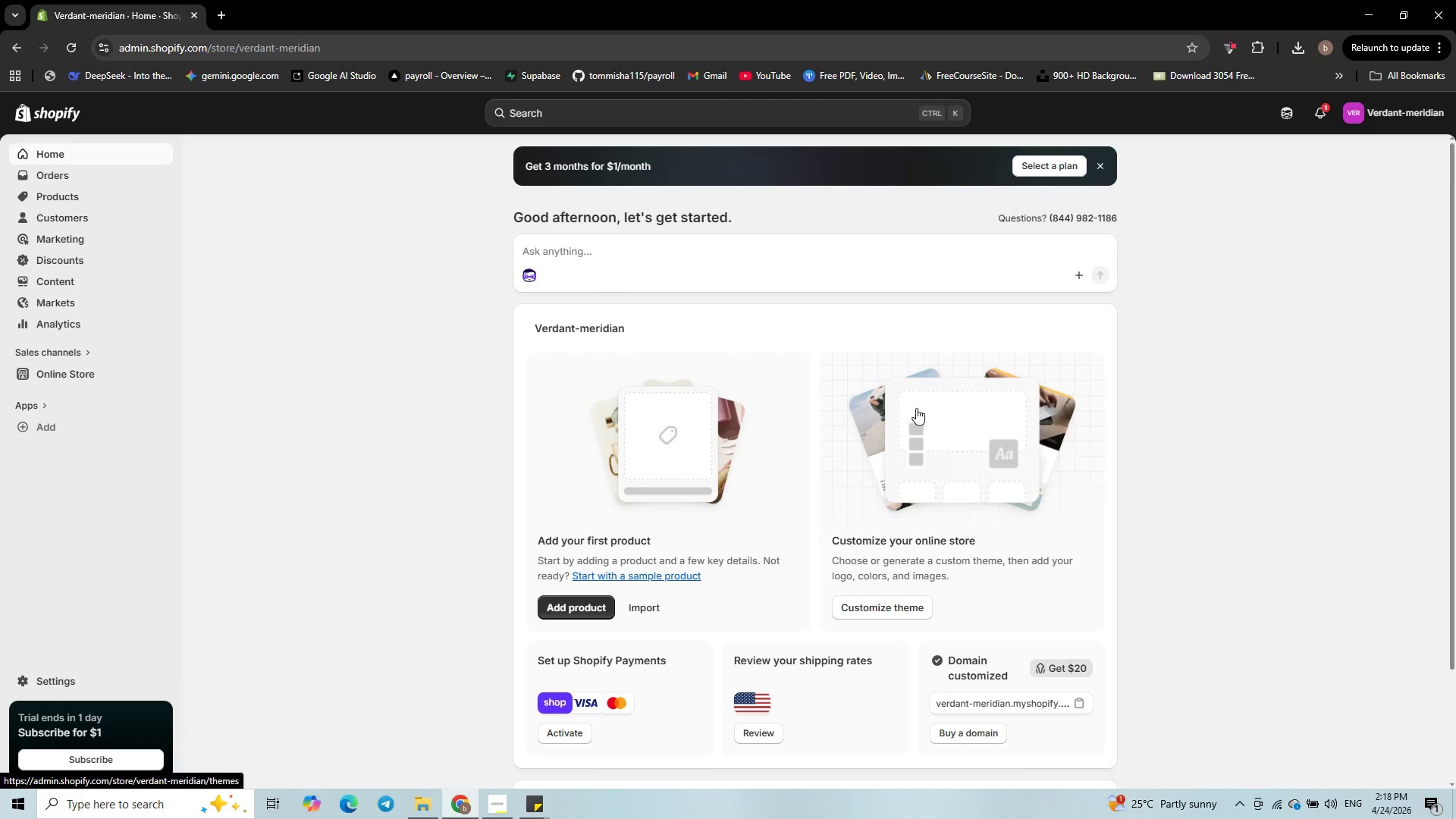 
wait(6.83)
 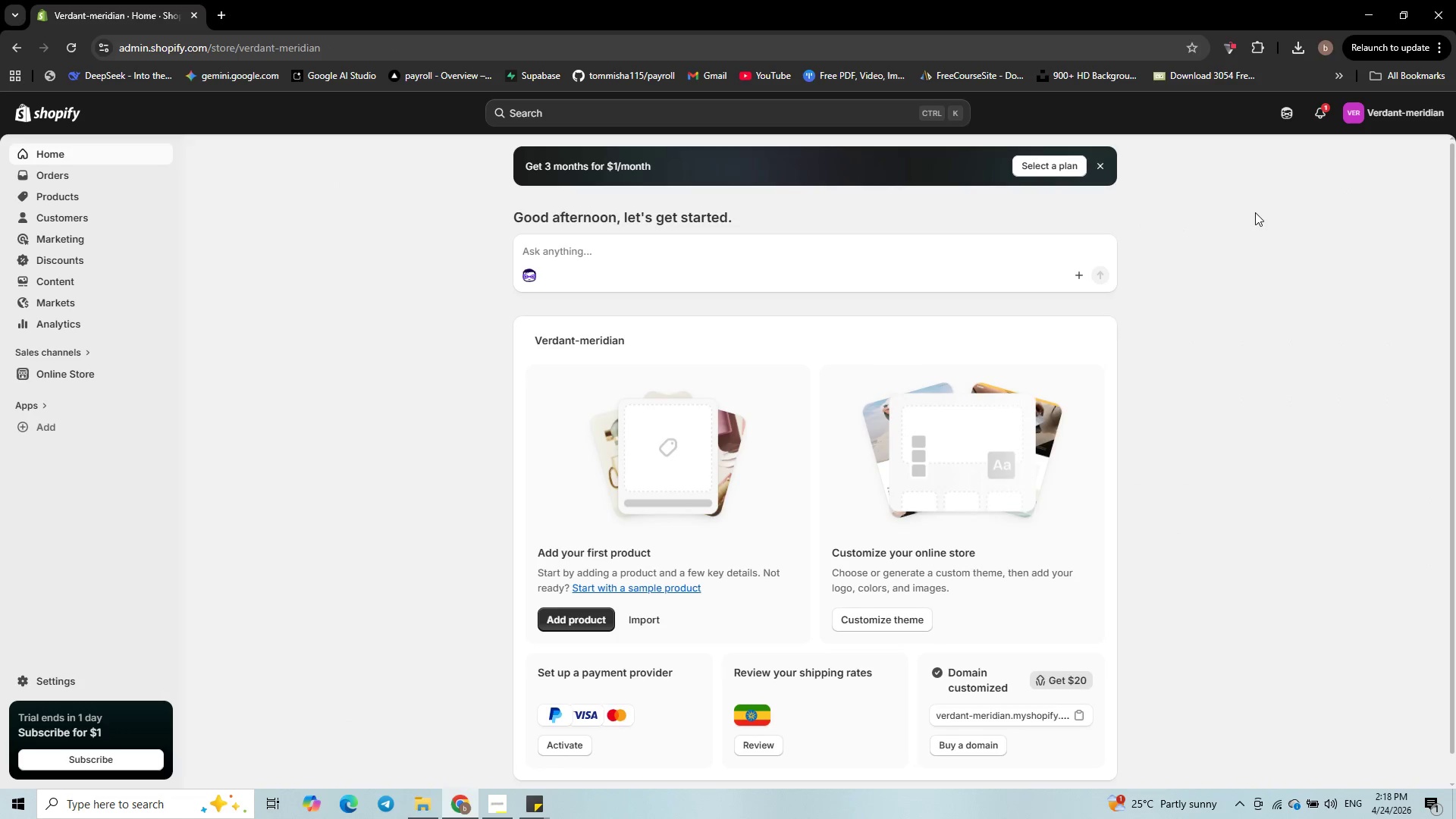 
left_click([47, 375])
 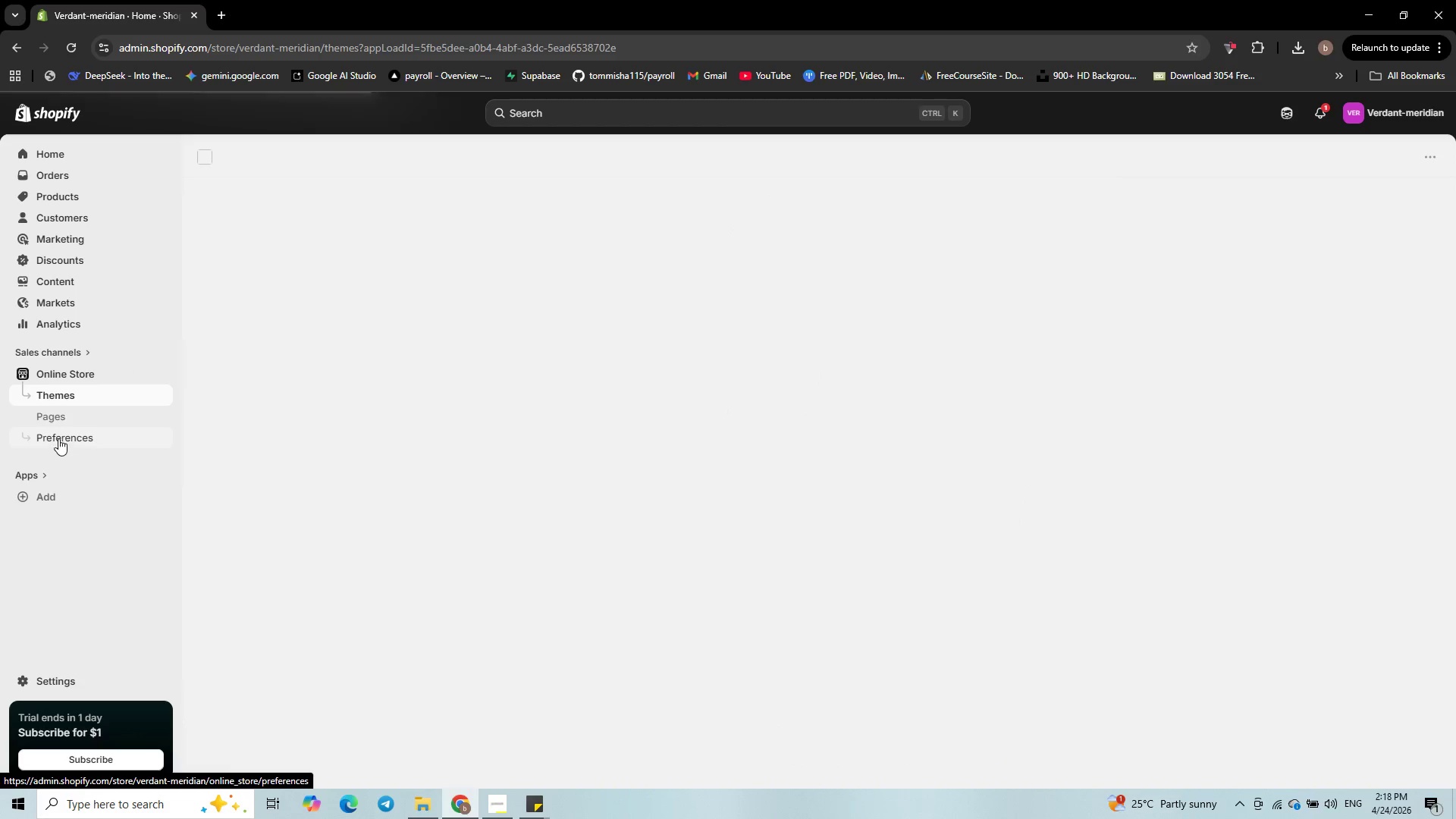 
left_click([58, 438])
 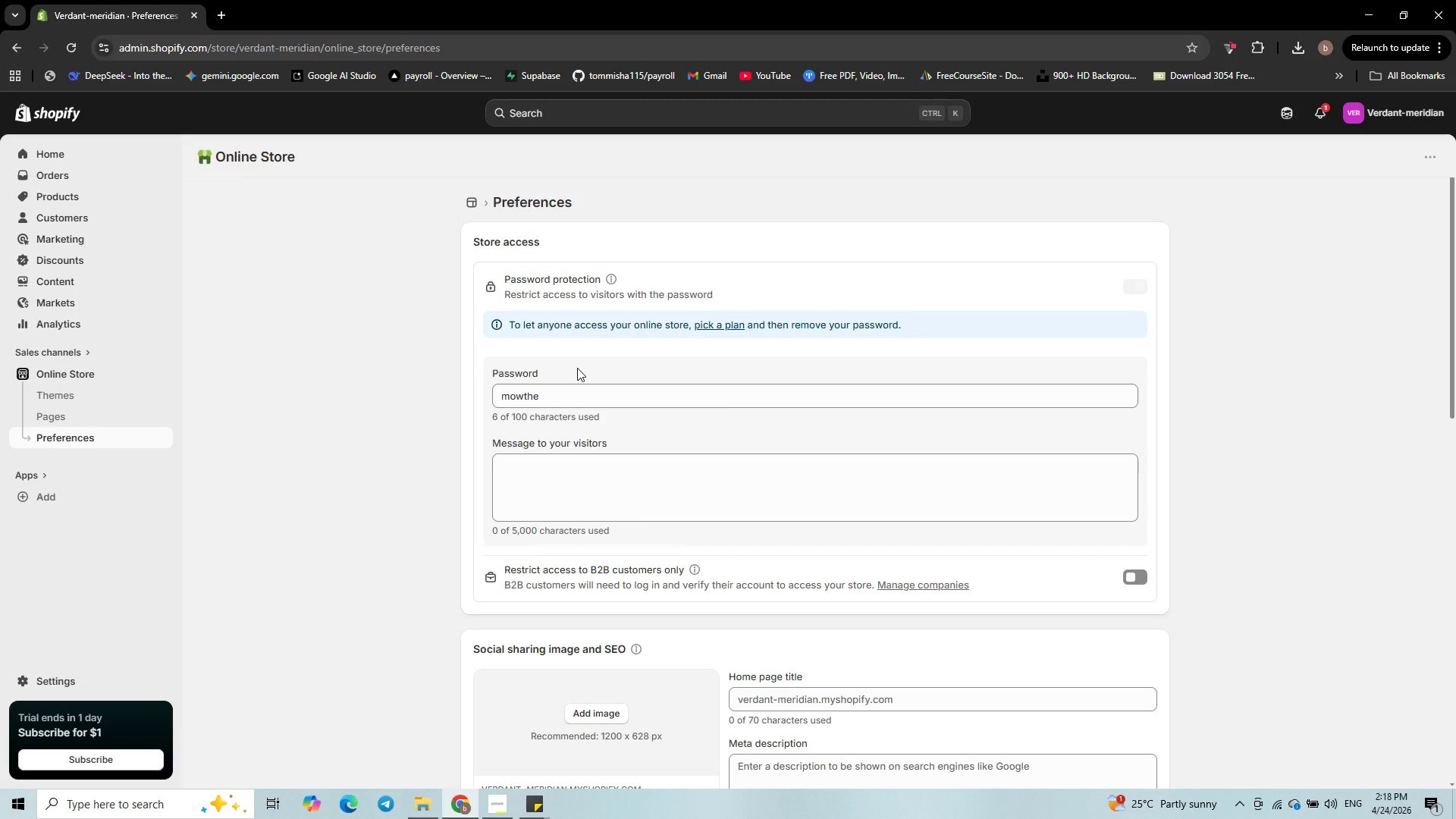 
wait(7.34)
 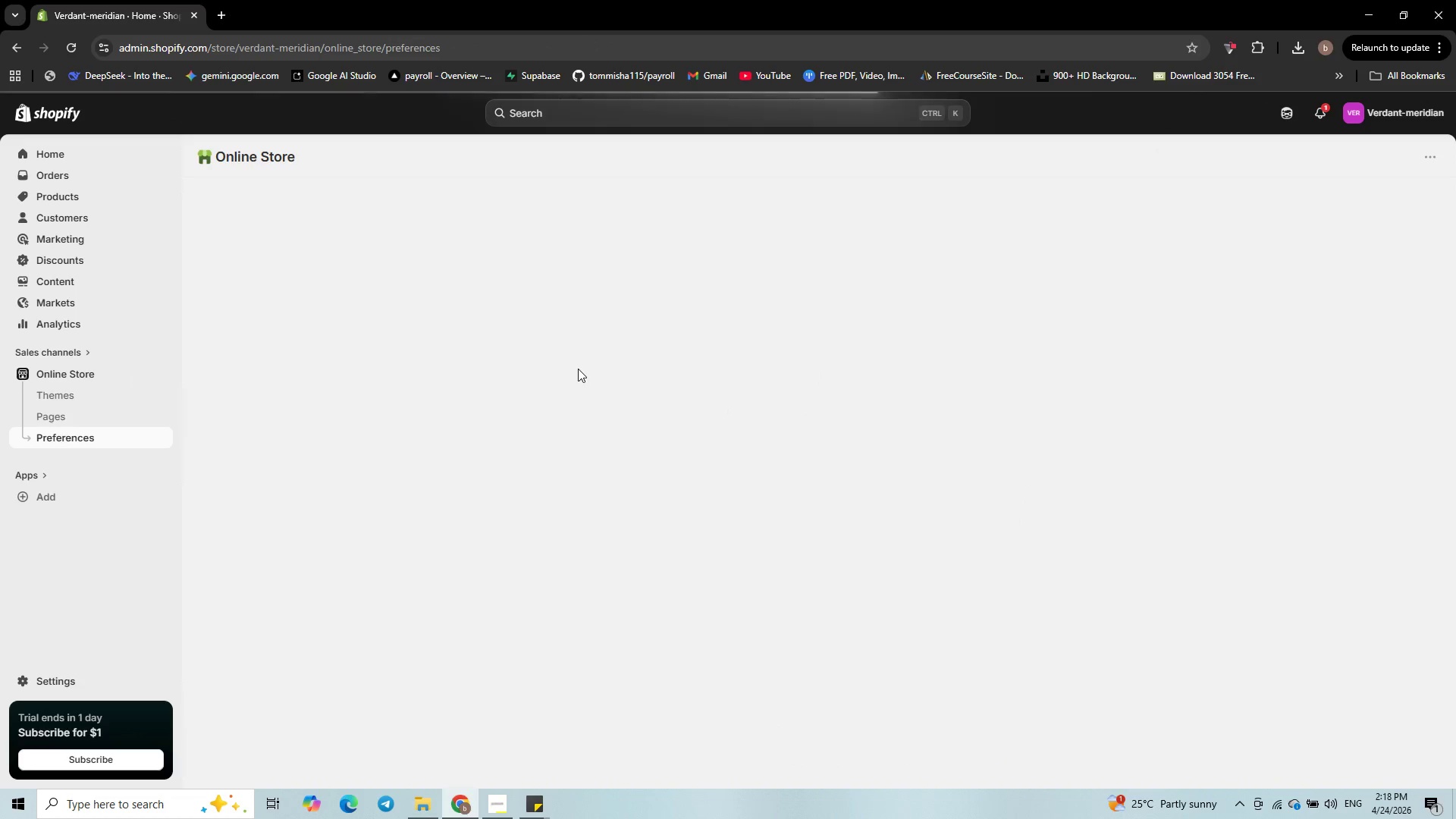 
left_click([558, 394])
 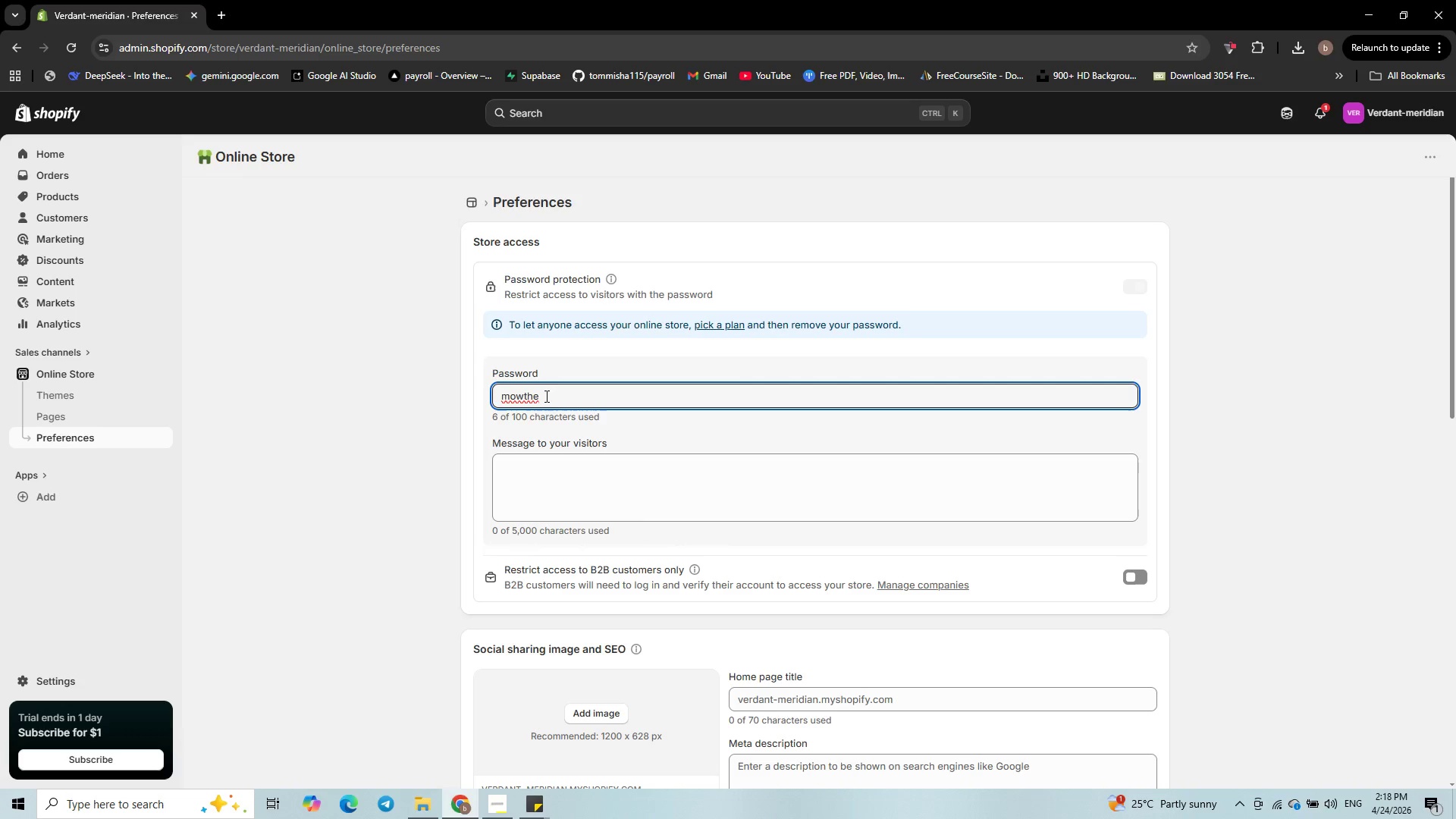 
left_click_drag(start_coordinate=[545, 396], to_coordinate=[485, 401])
 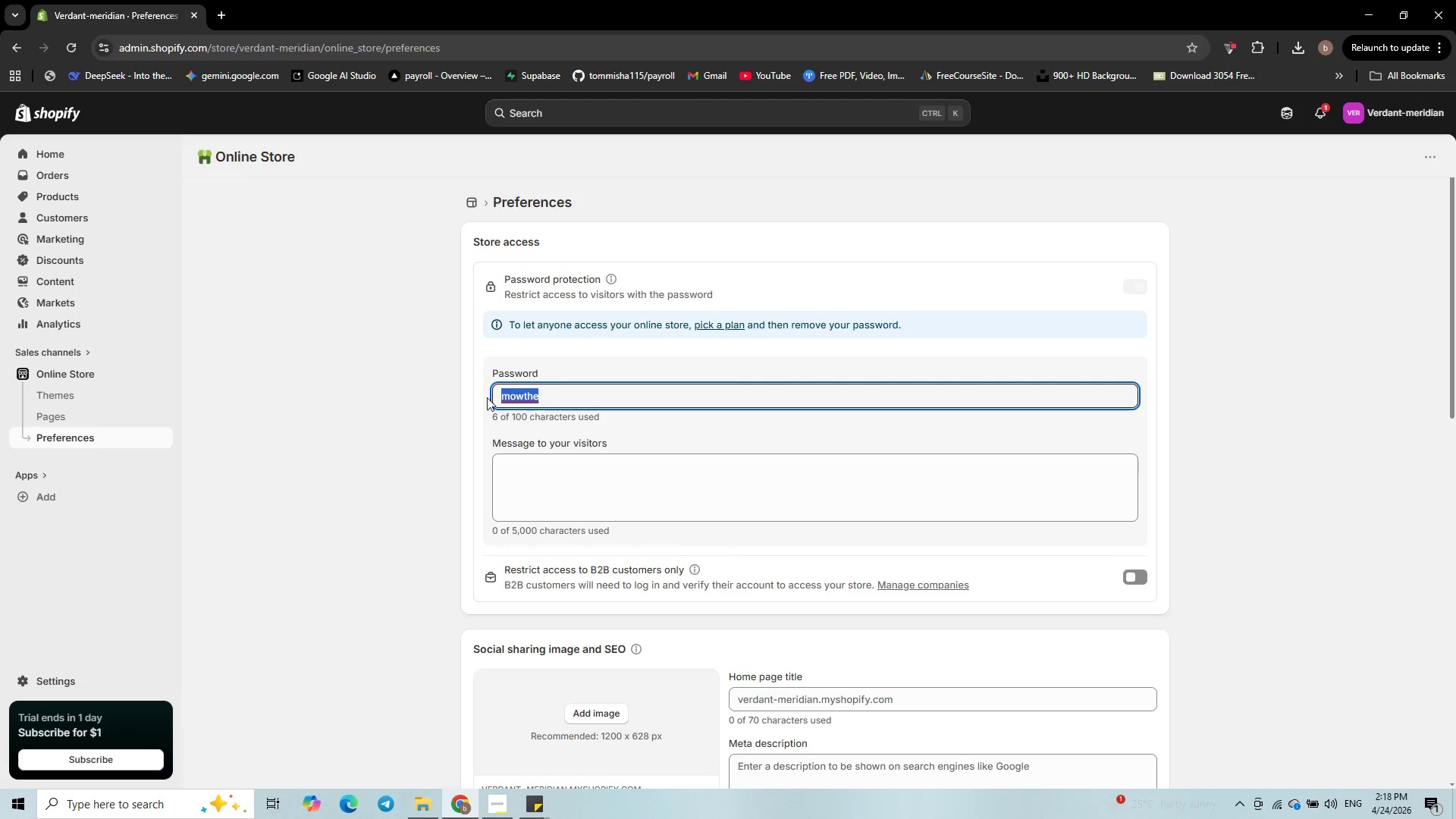 
type(verdant2)
key(Backspace)
type(115)
 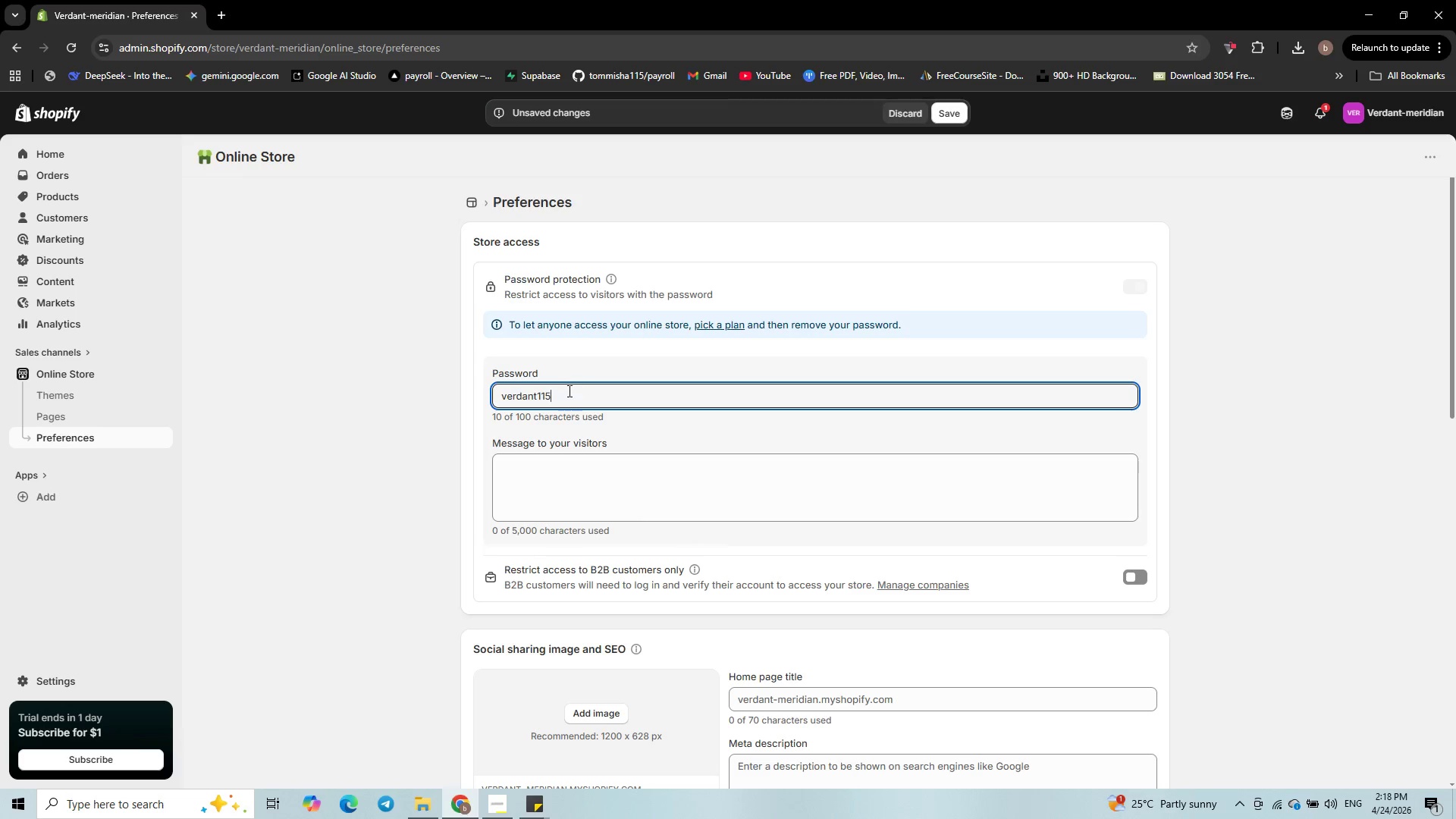 
left_click_drag(start_coordinate=[570, 393], to_coordinate=[493, 410])
 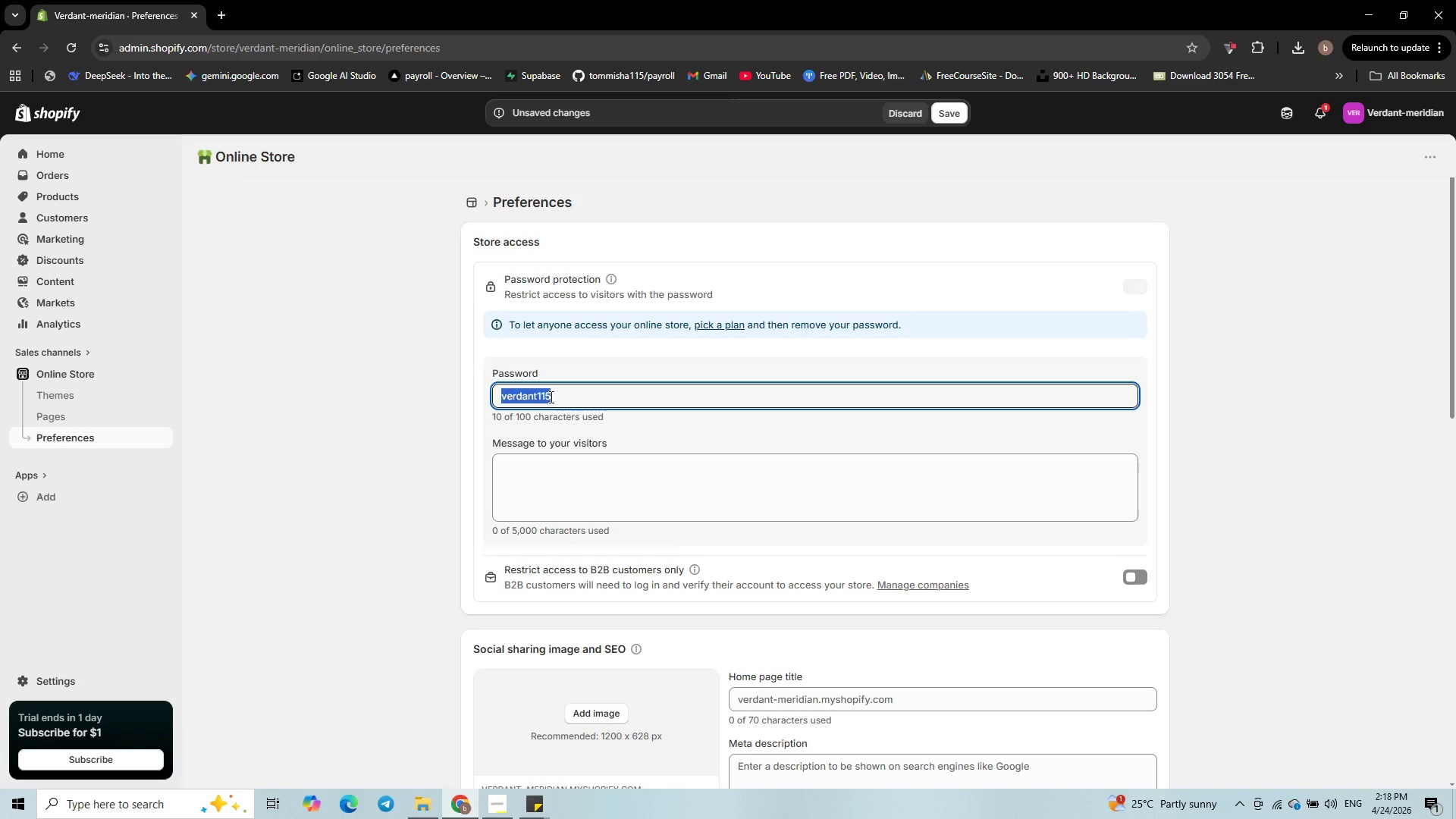 
left_click([550, 396])
 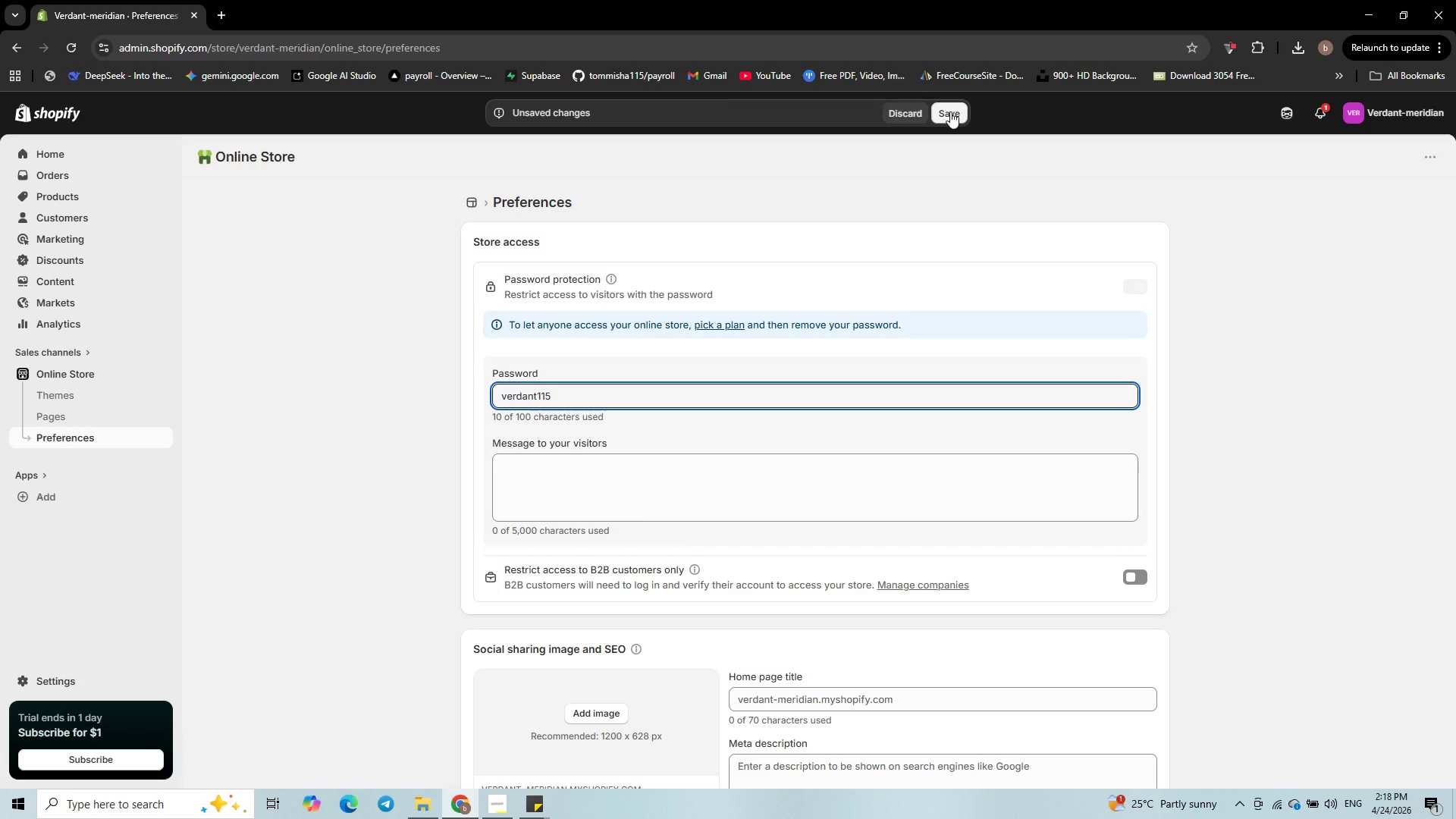 
left_click([950, 111])
 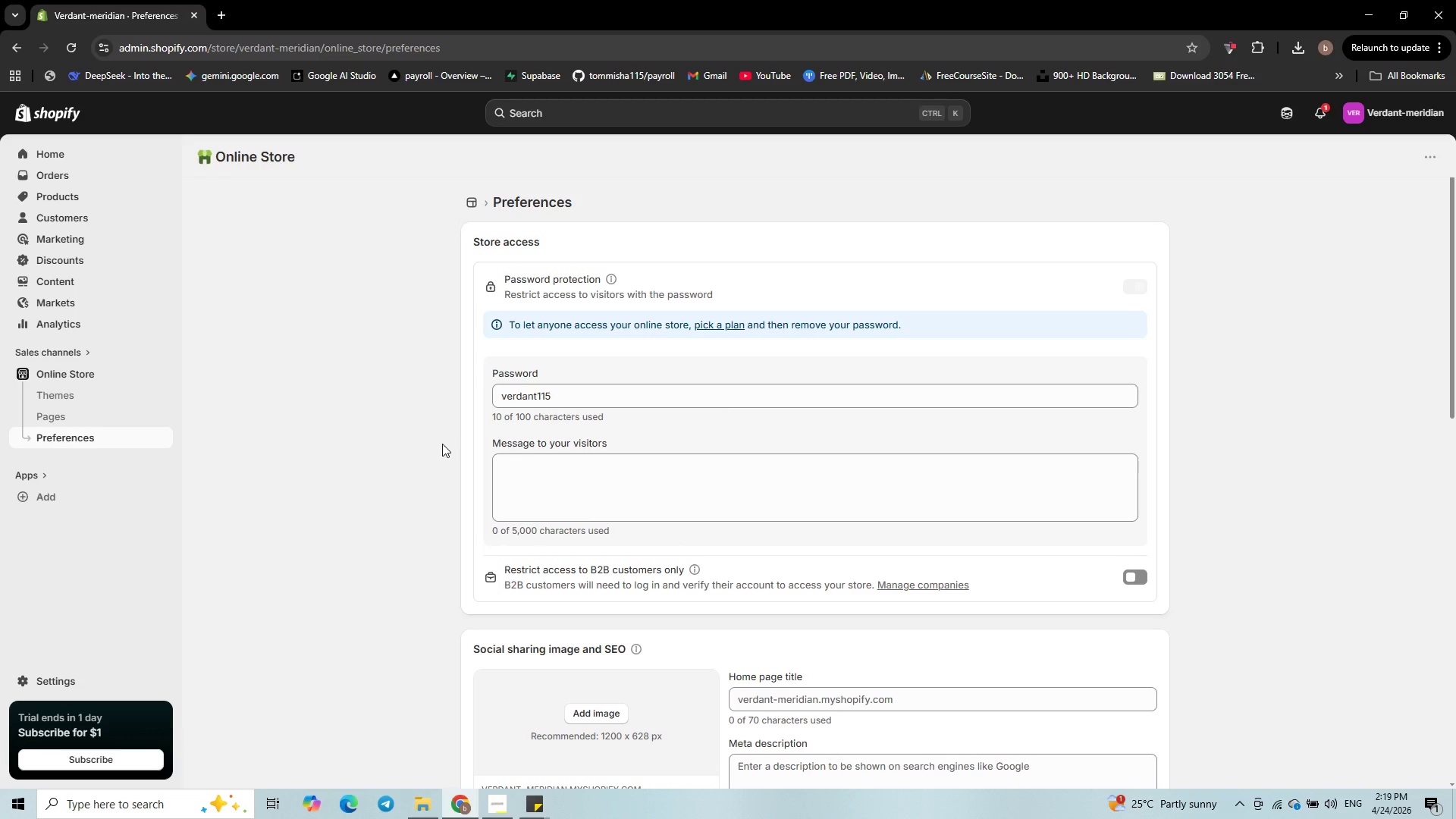 
wait(14.72)
 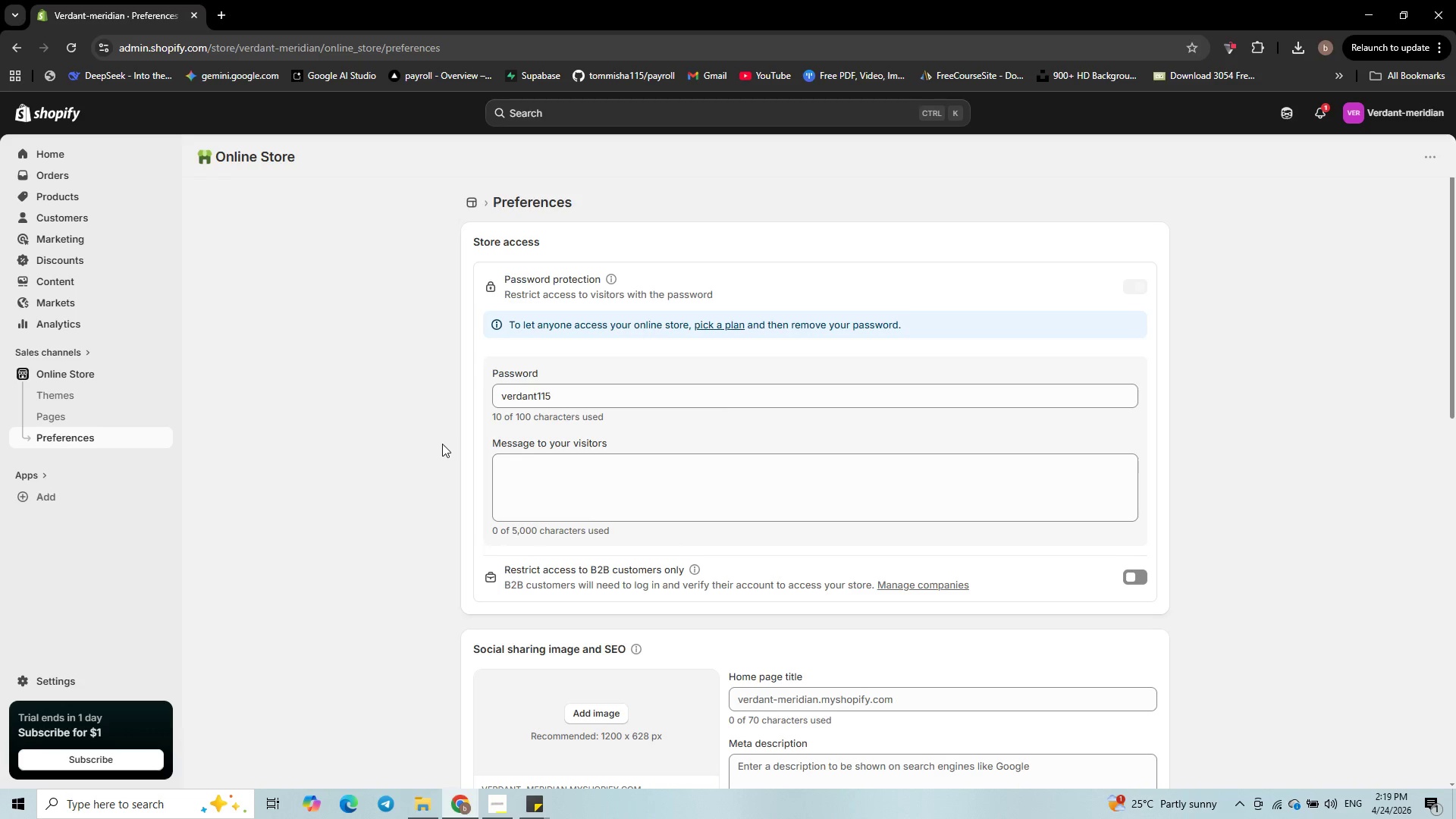 
left_click([63, 398])
 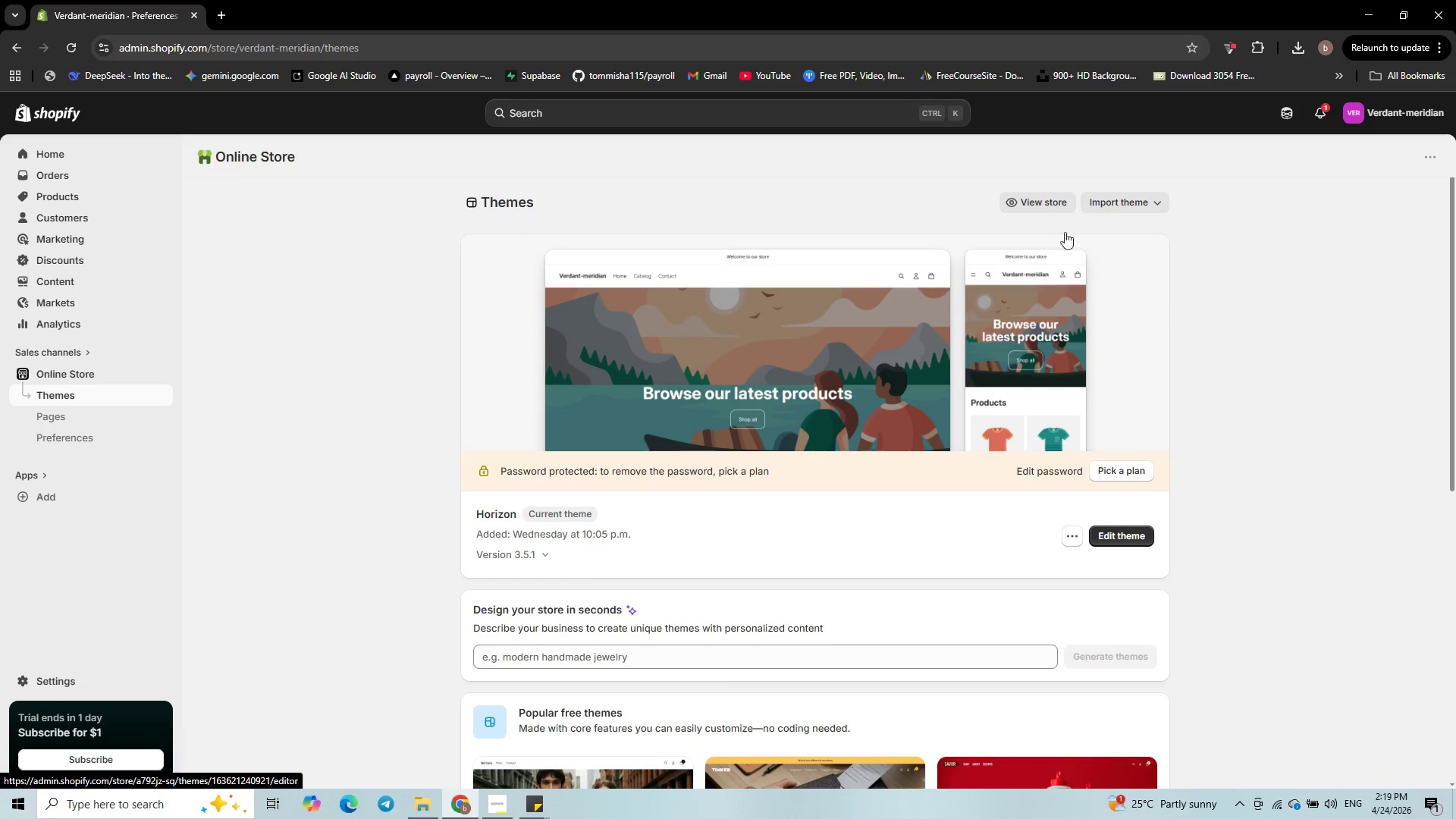 
wait(6.49)
 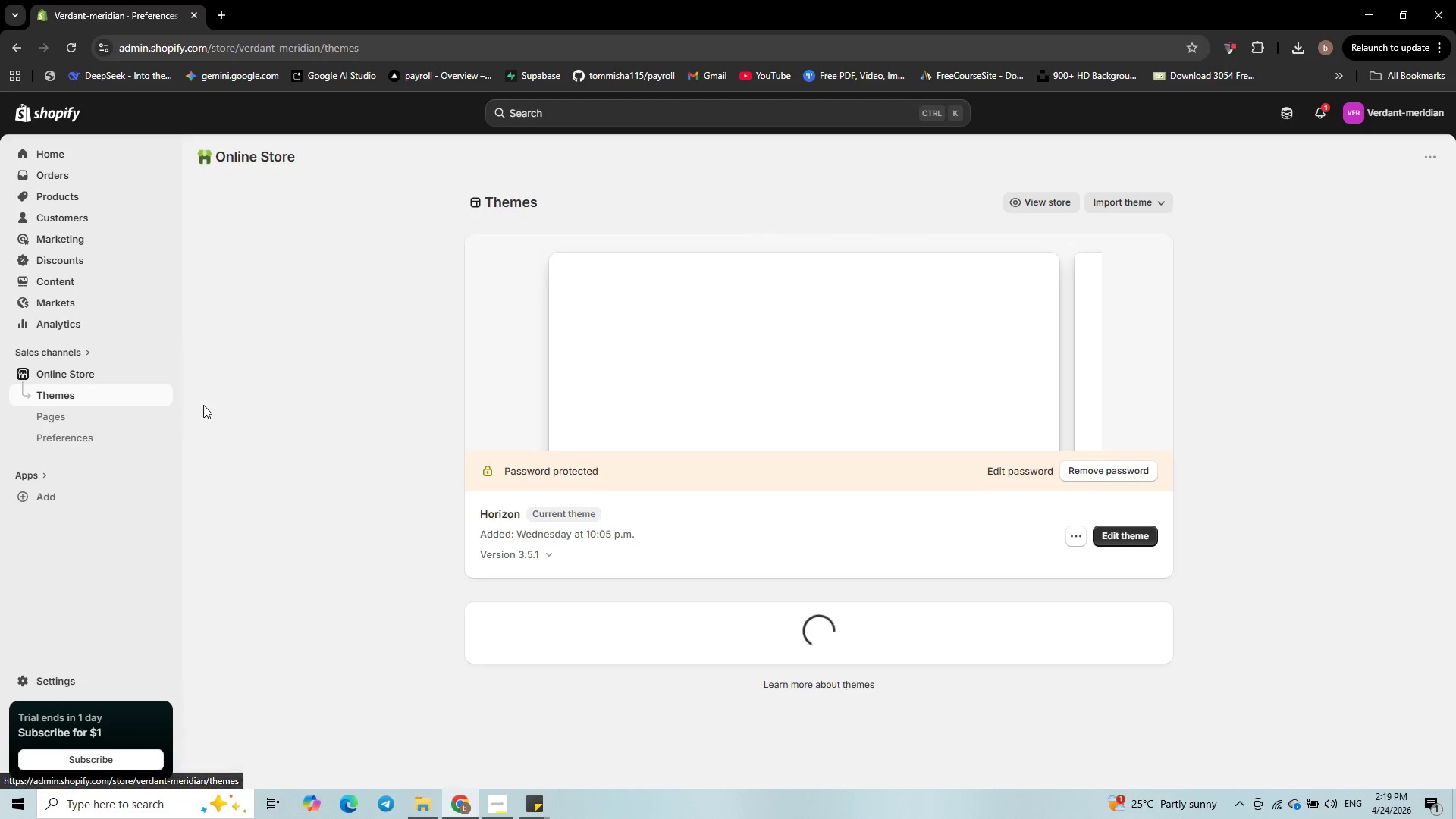 
left_click([1133, 202])
 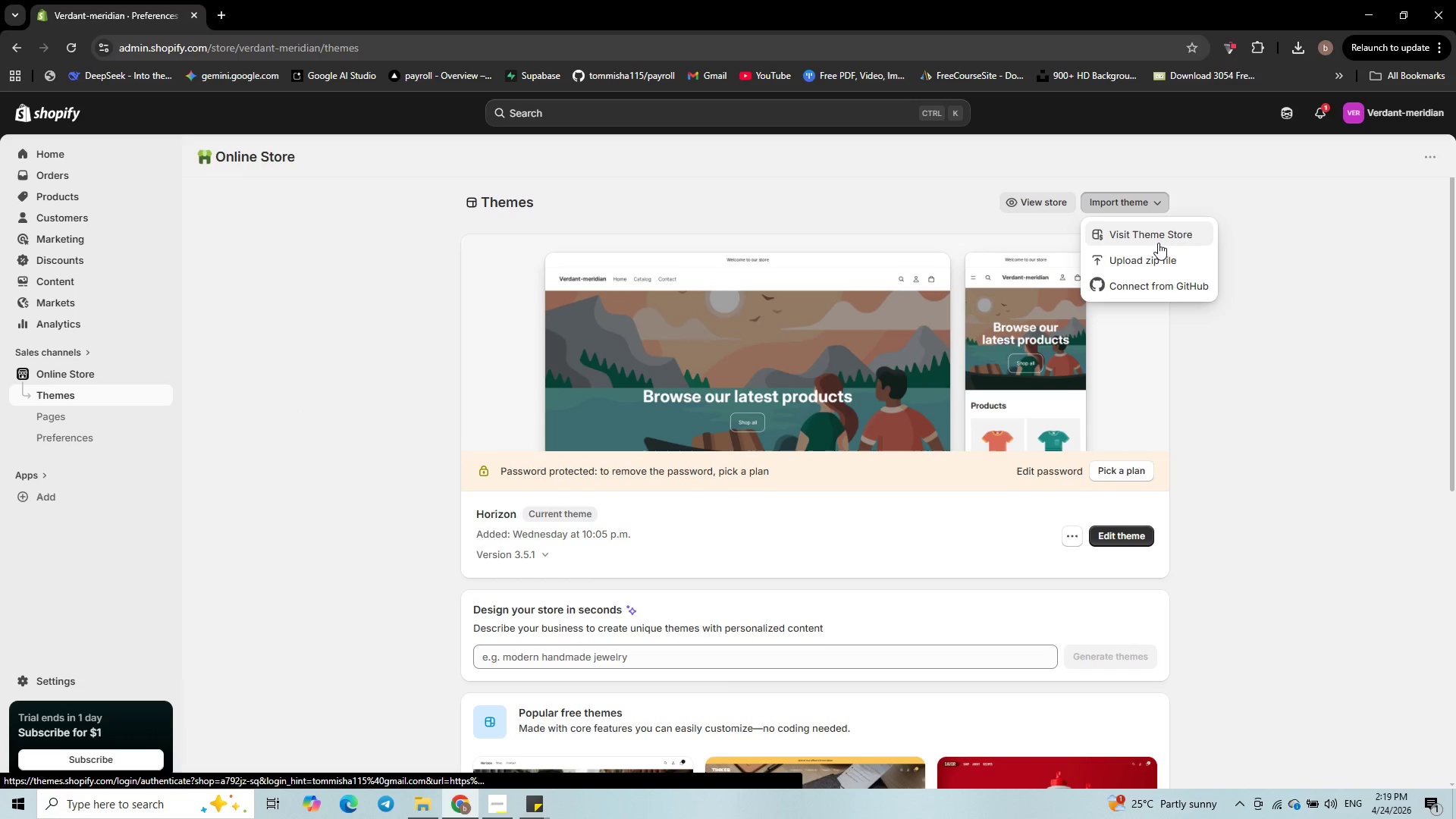 
left_click([1158, 241])
 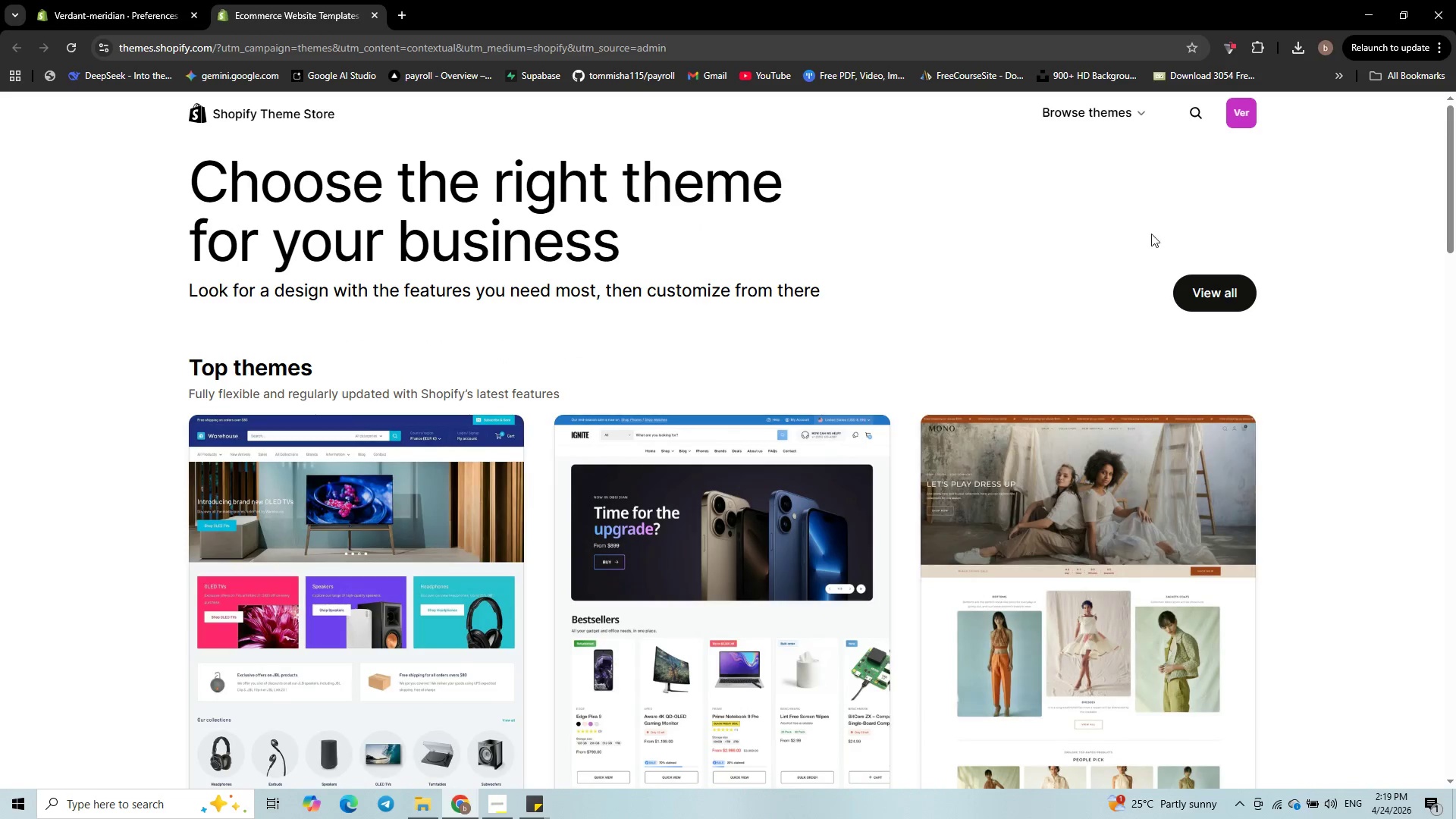 
left_click([1190, 116])
 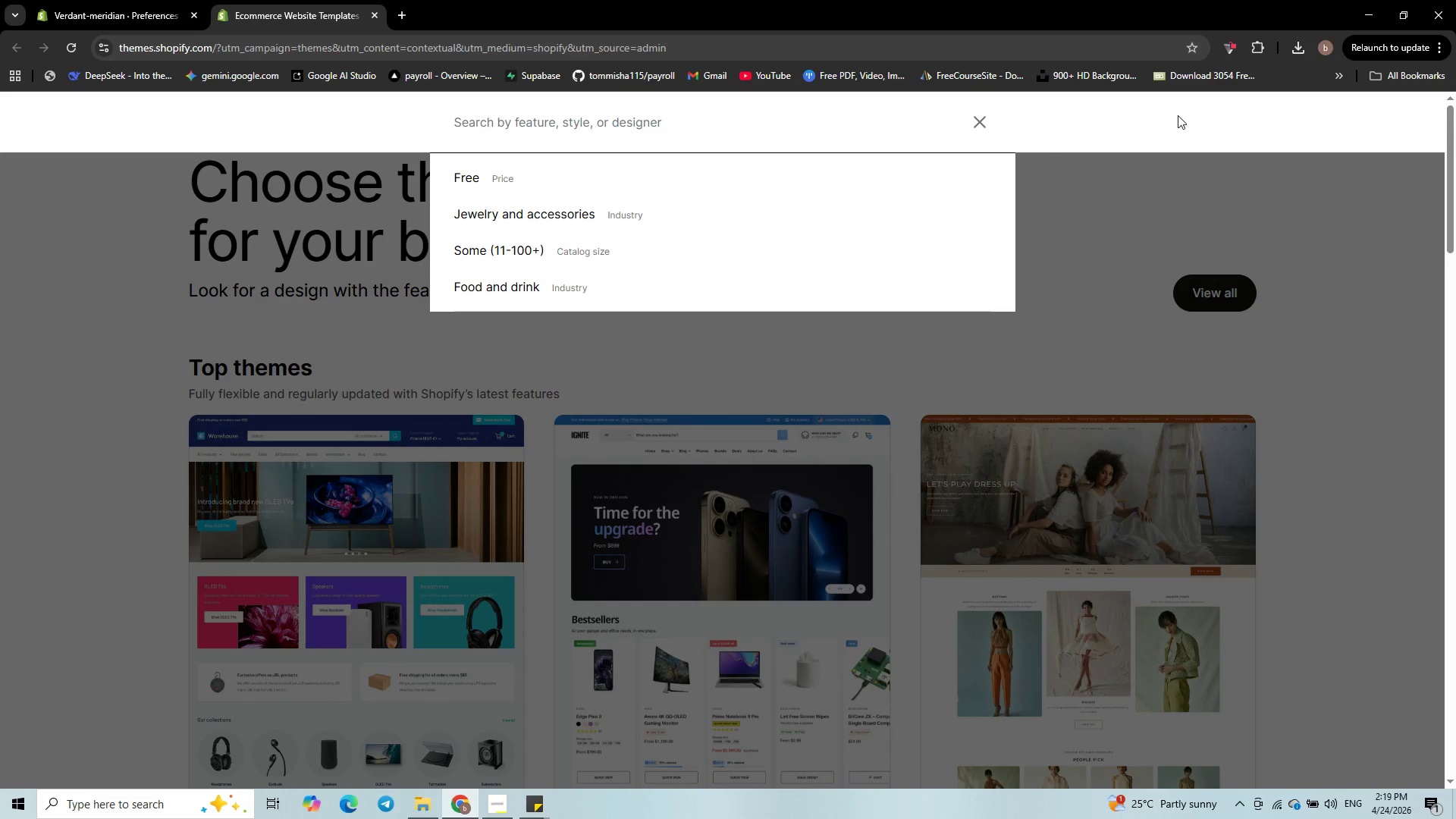 
type(dawn)
 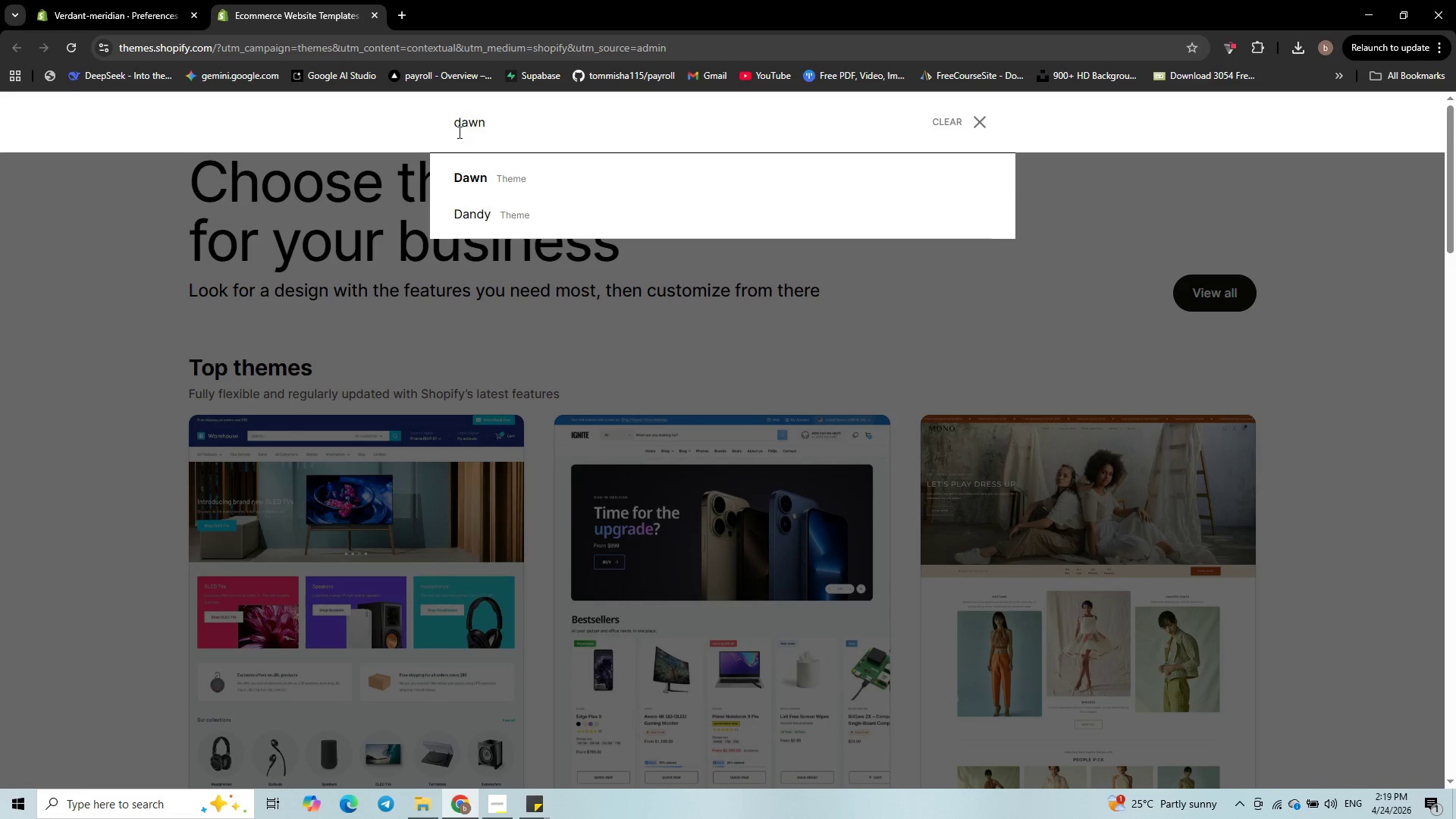 
left_click([468, 174])
 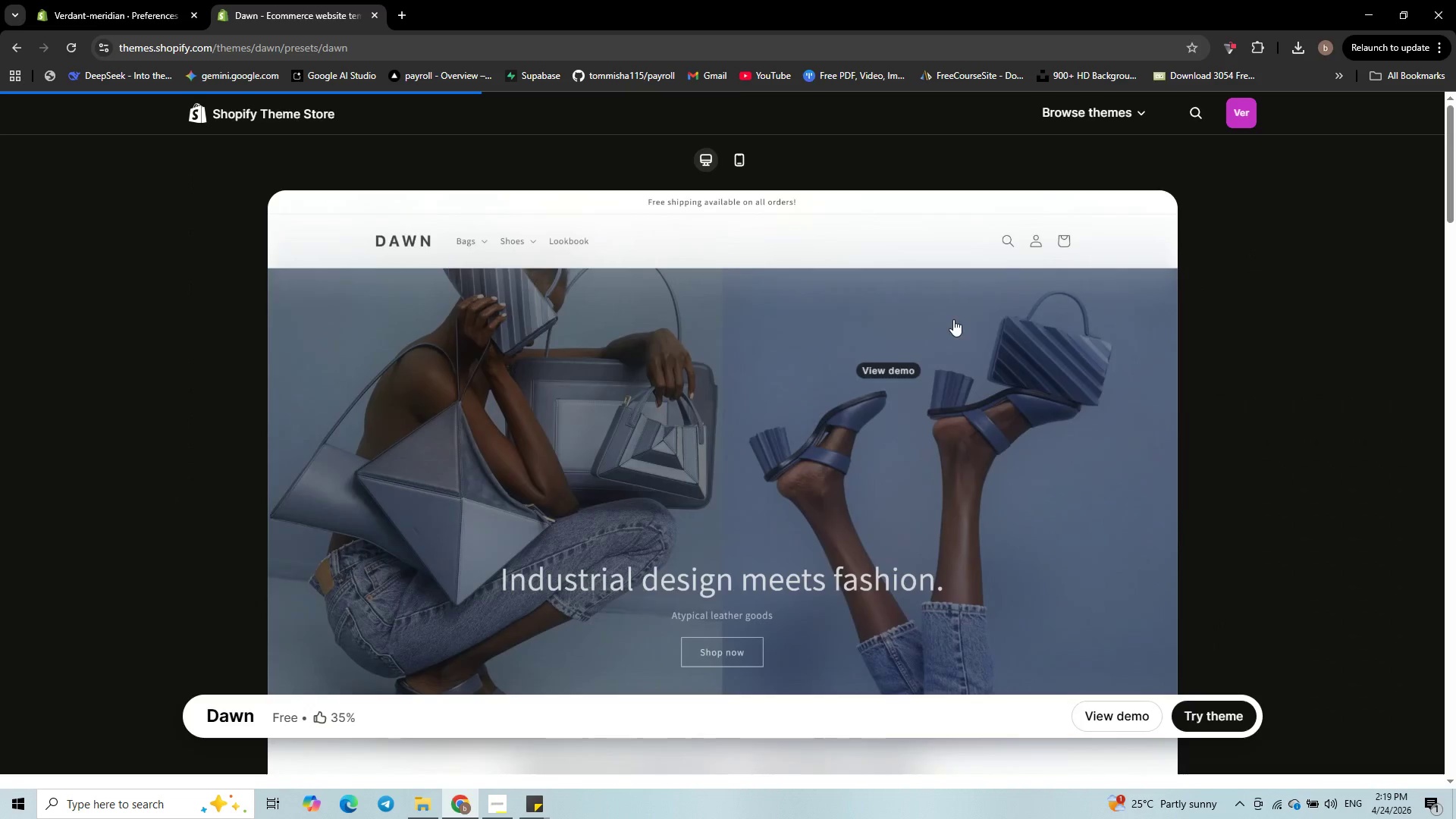 
scroll: coordinate [1087, 600], scroll_direction: down, amount: 4.0
 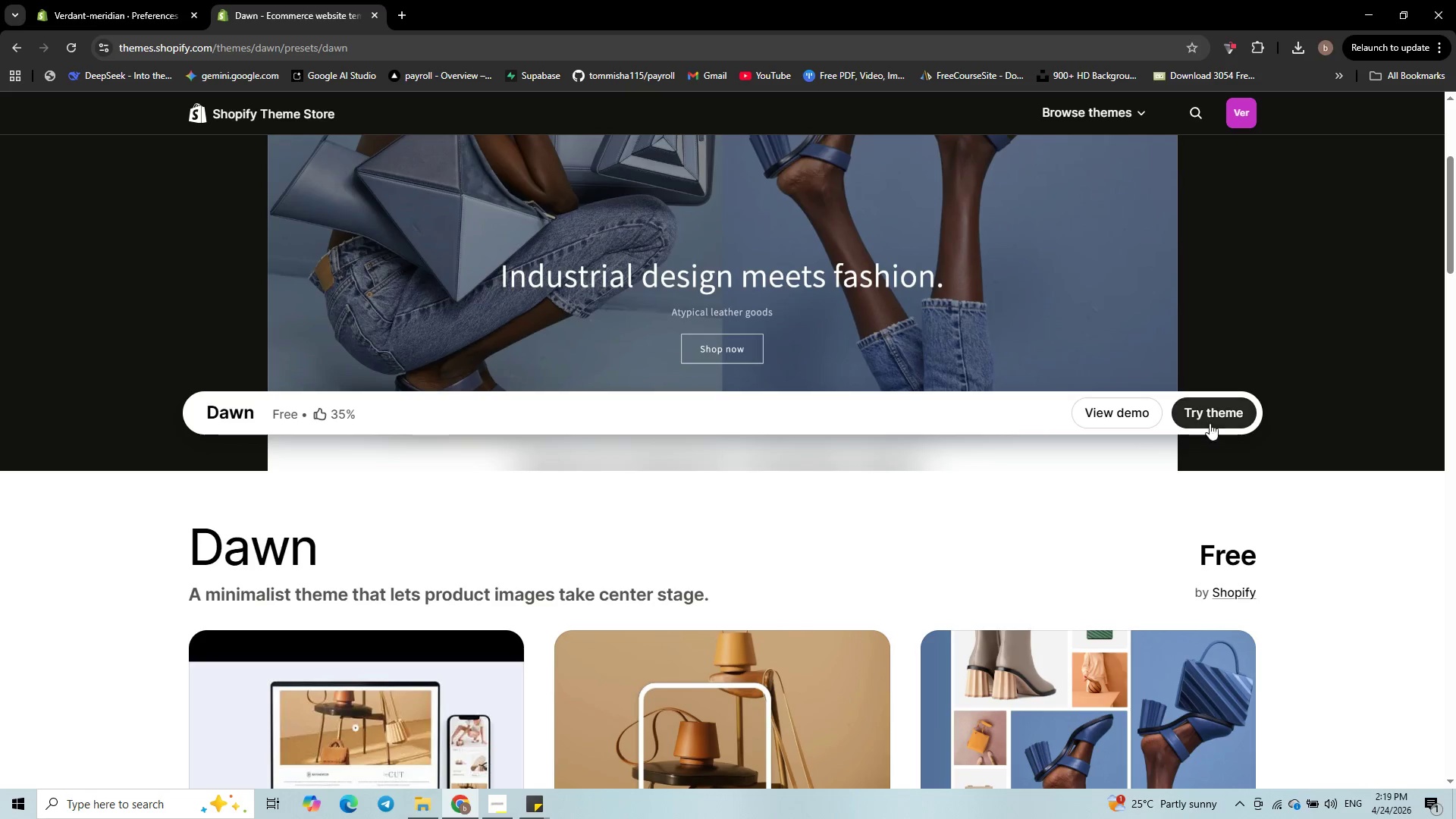 
left_click([1210, 419])
 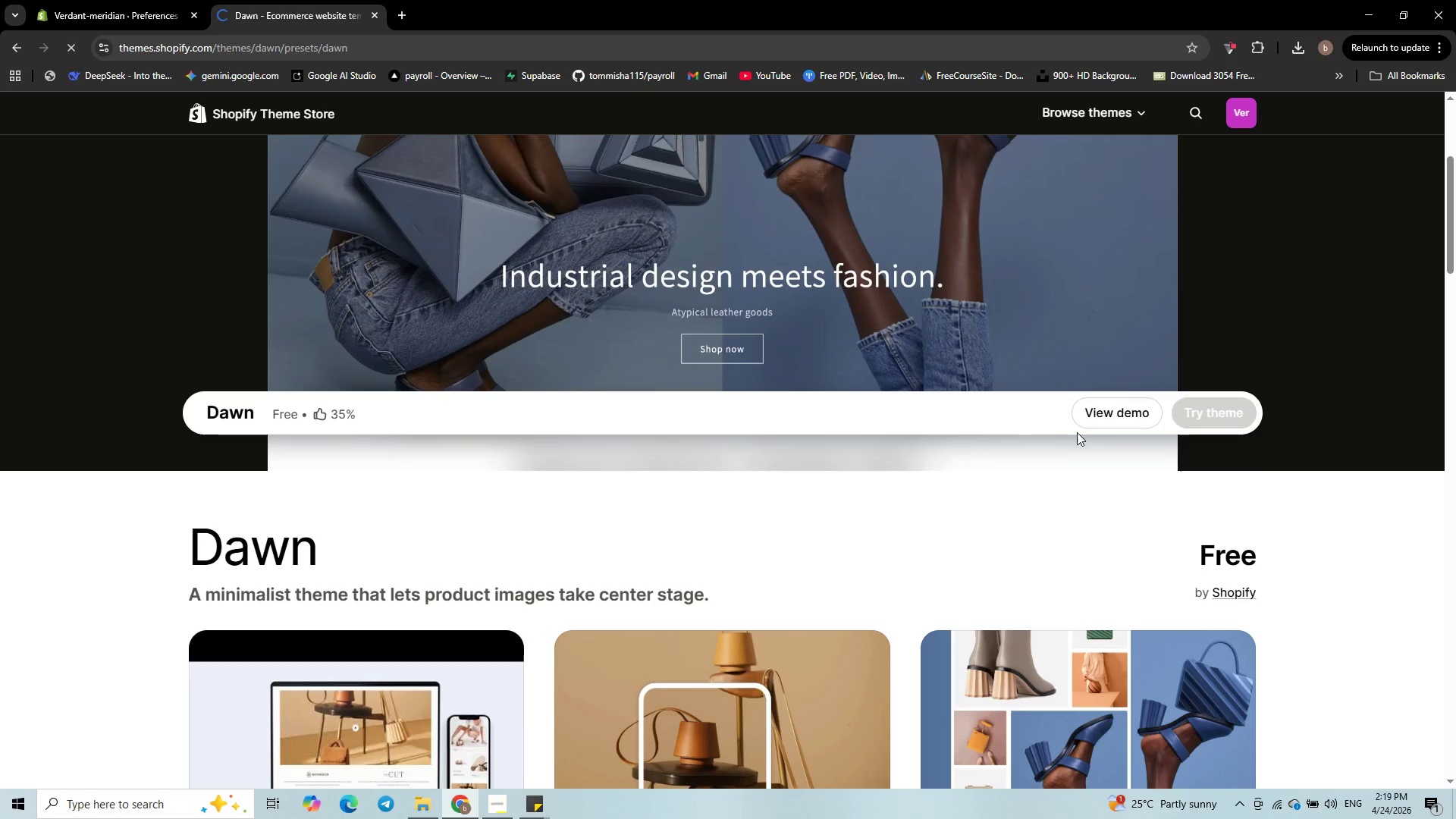 
mouse_move([1080, 409])
 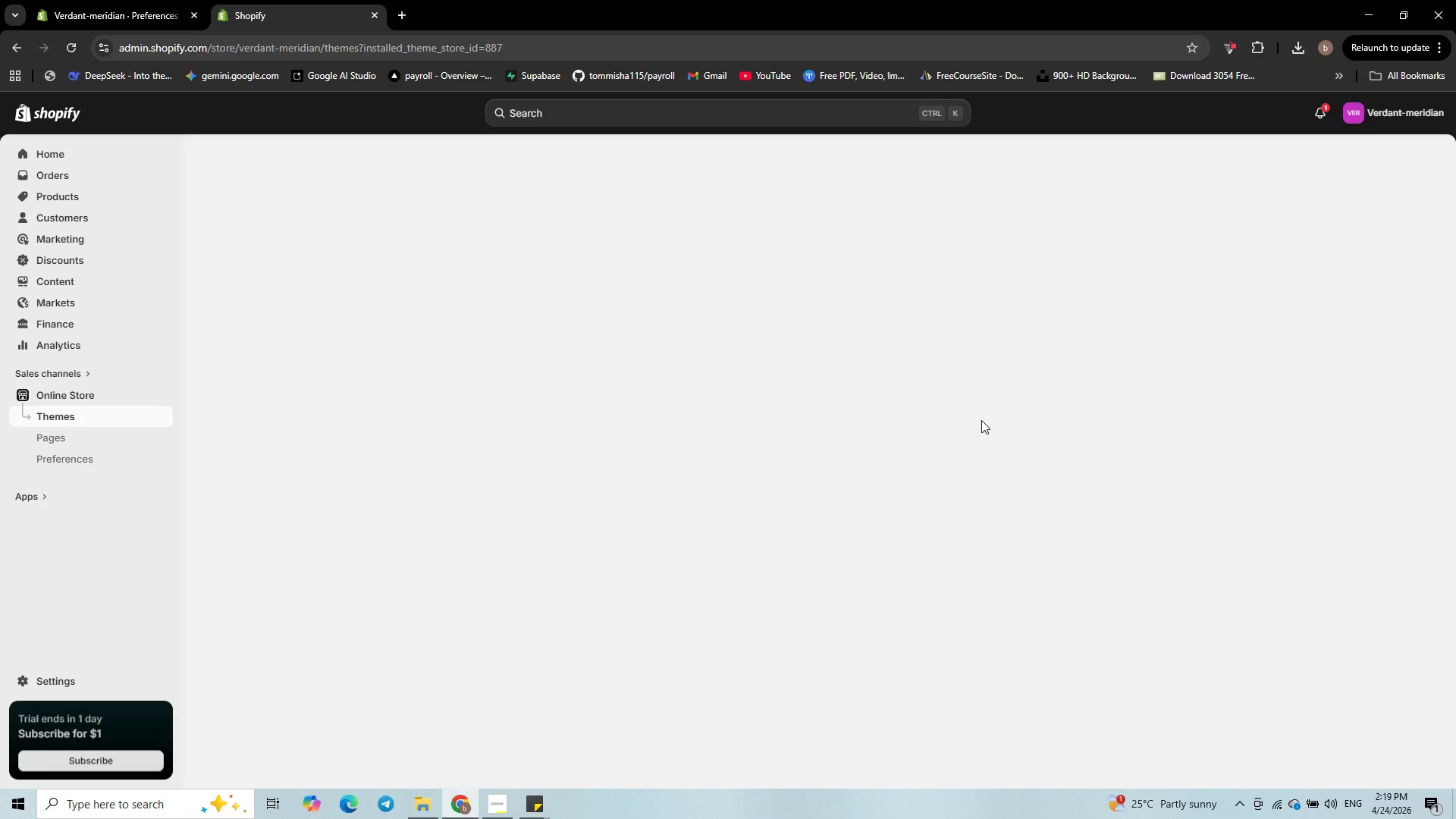 
wait(10.97)
 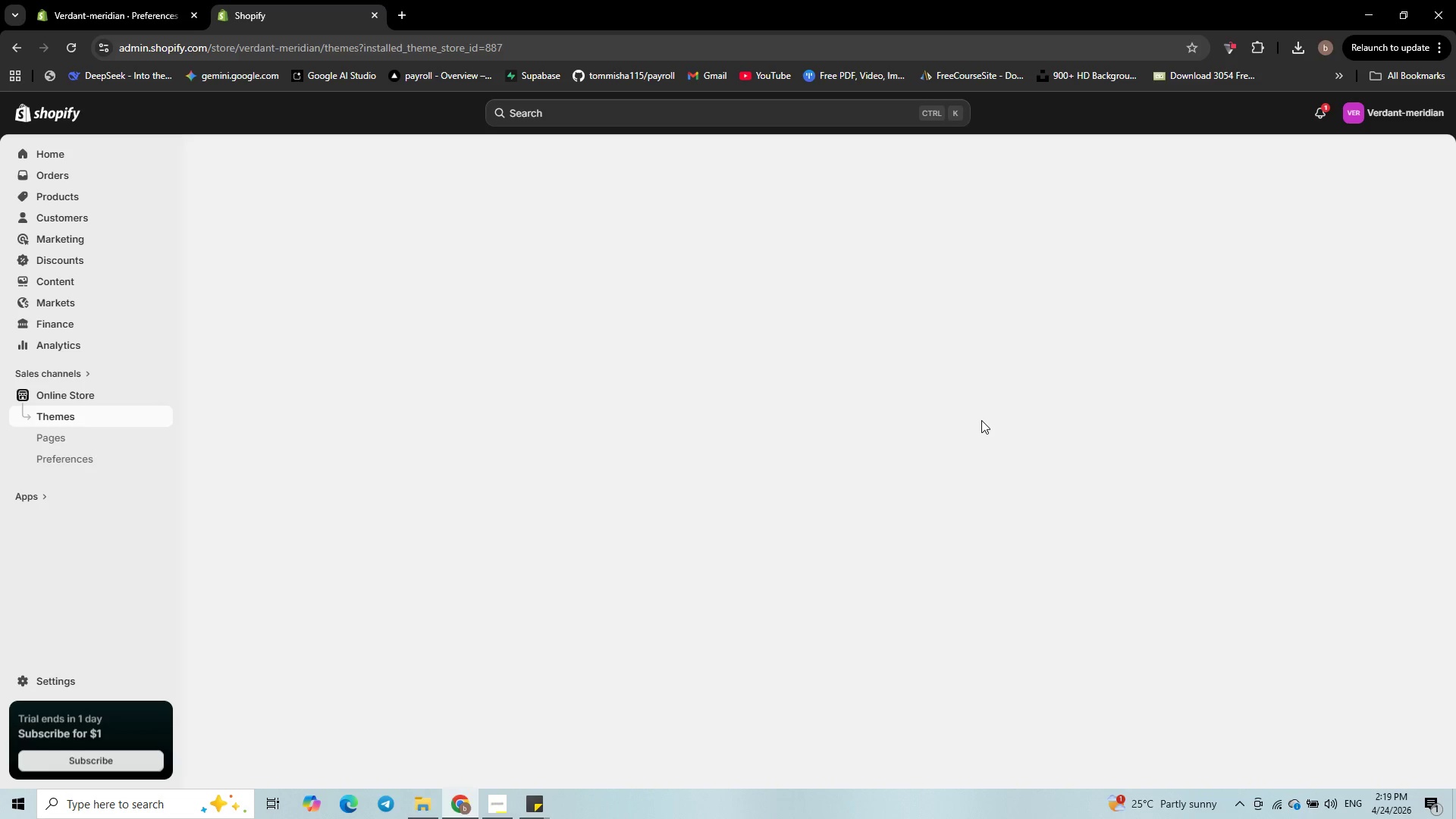 
scroll: coordinate [1043, 607], scroll_direction: down, amount: 4.0
 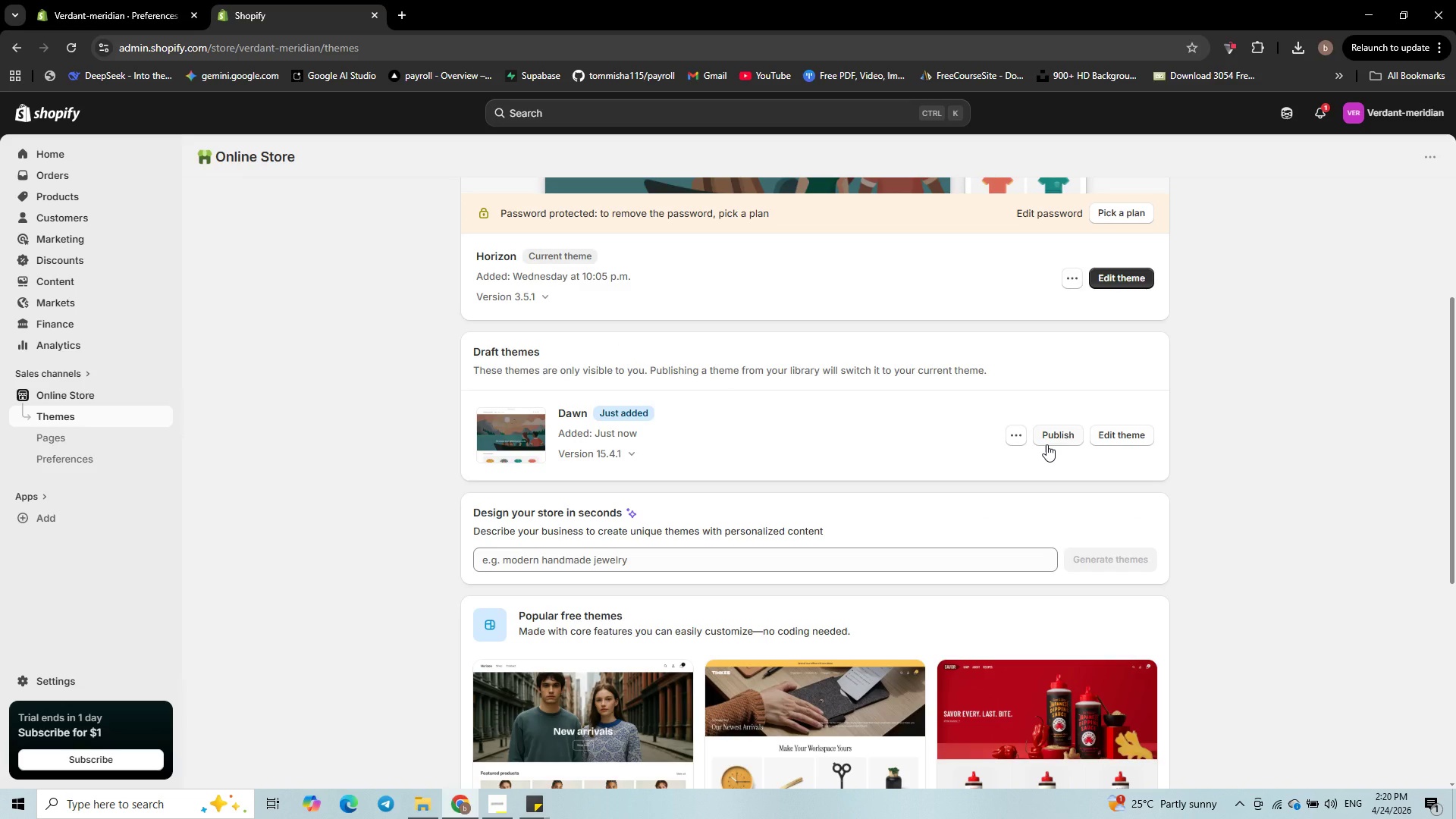 
wait(19.41)
 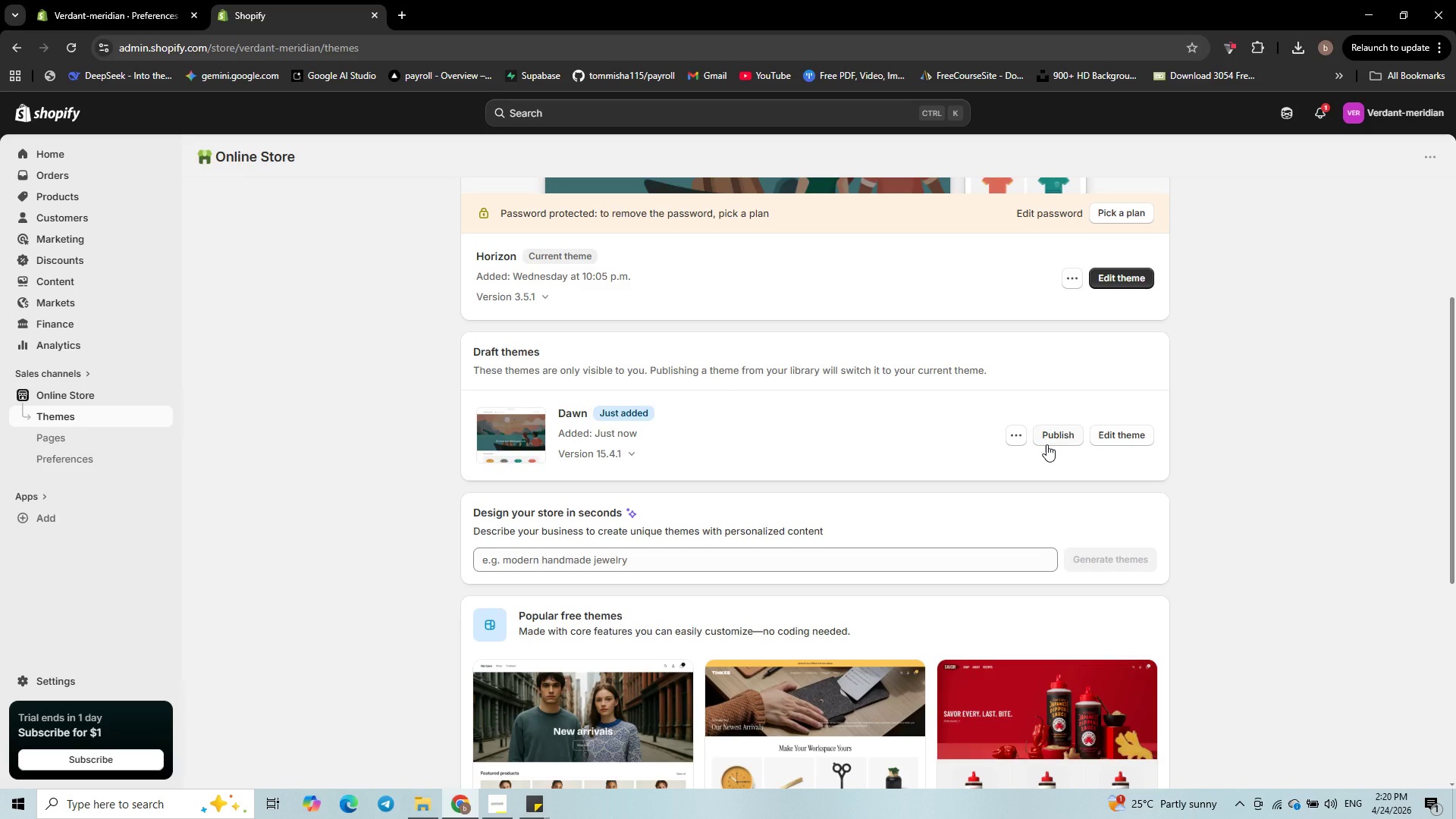 
left_click([1069, 434])
 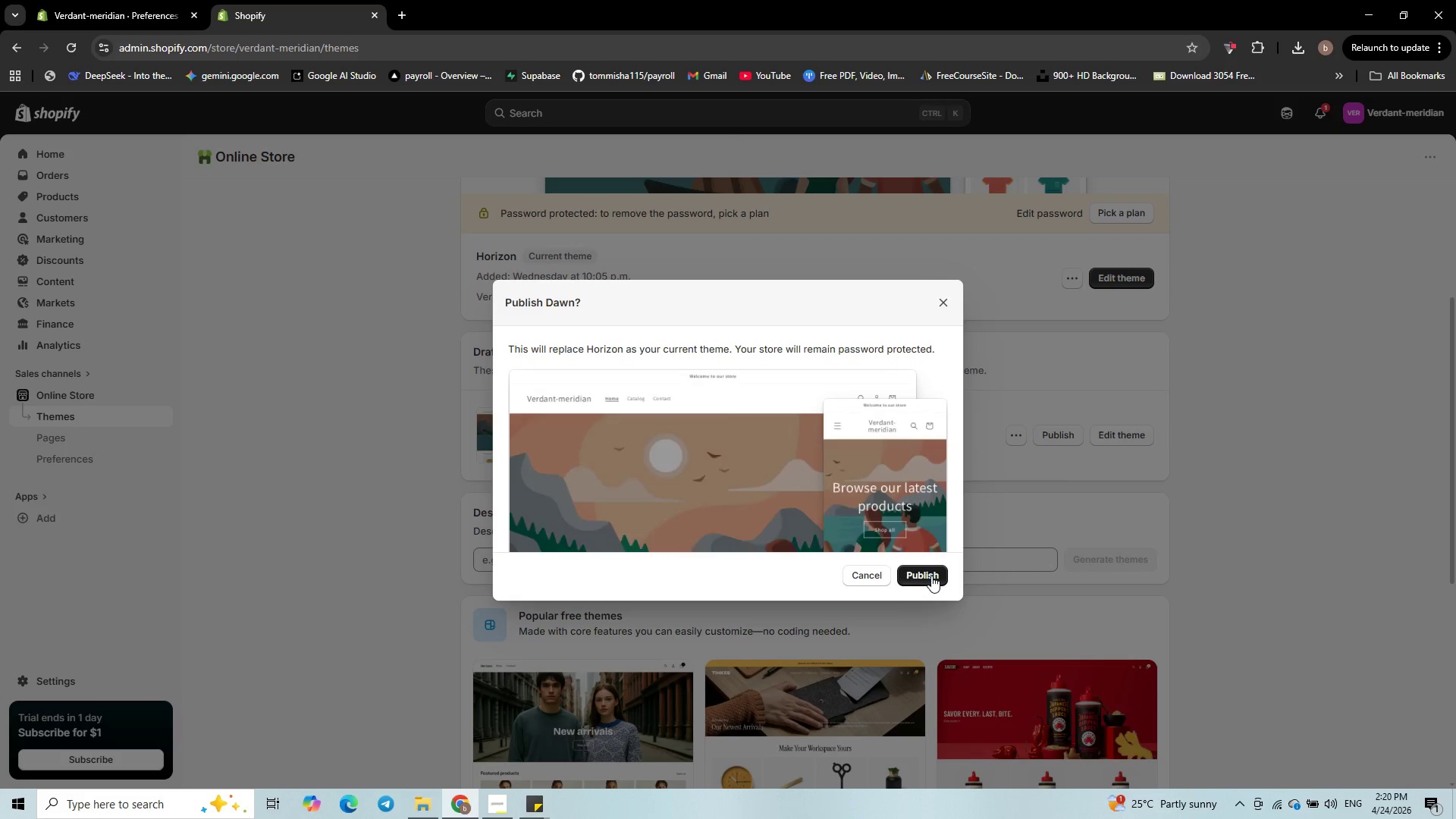 
left_click([931, 576])
 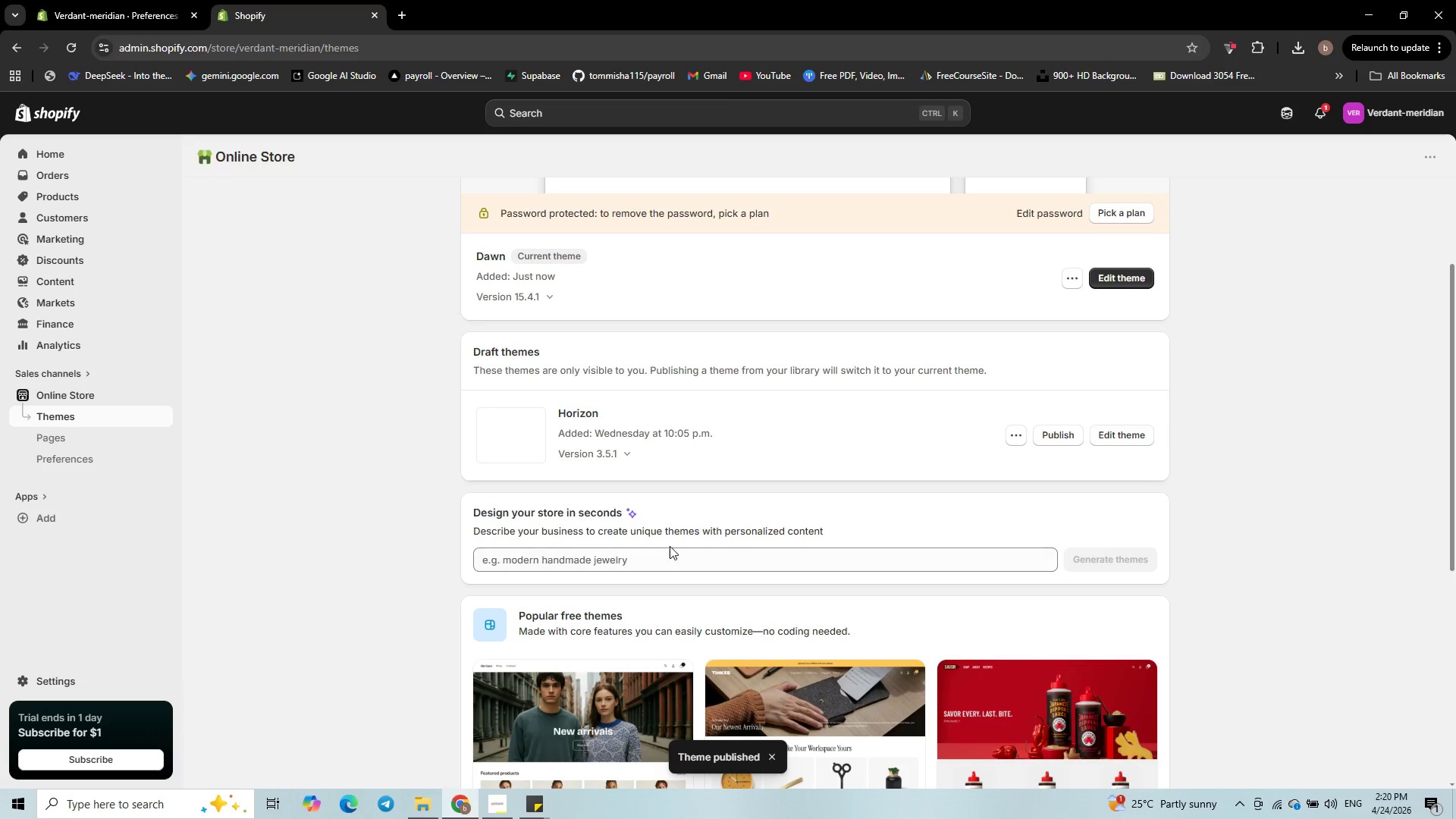 
wait(9.19)
 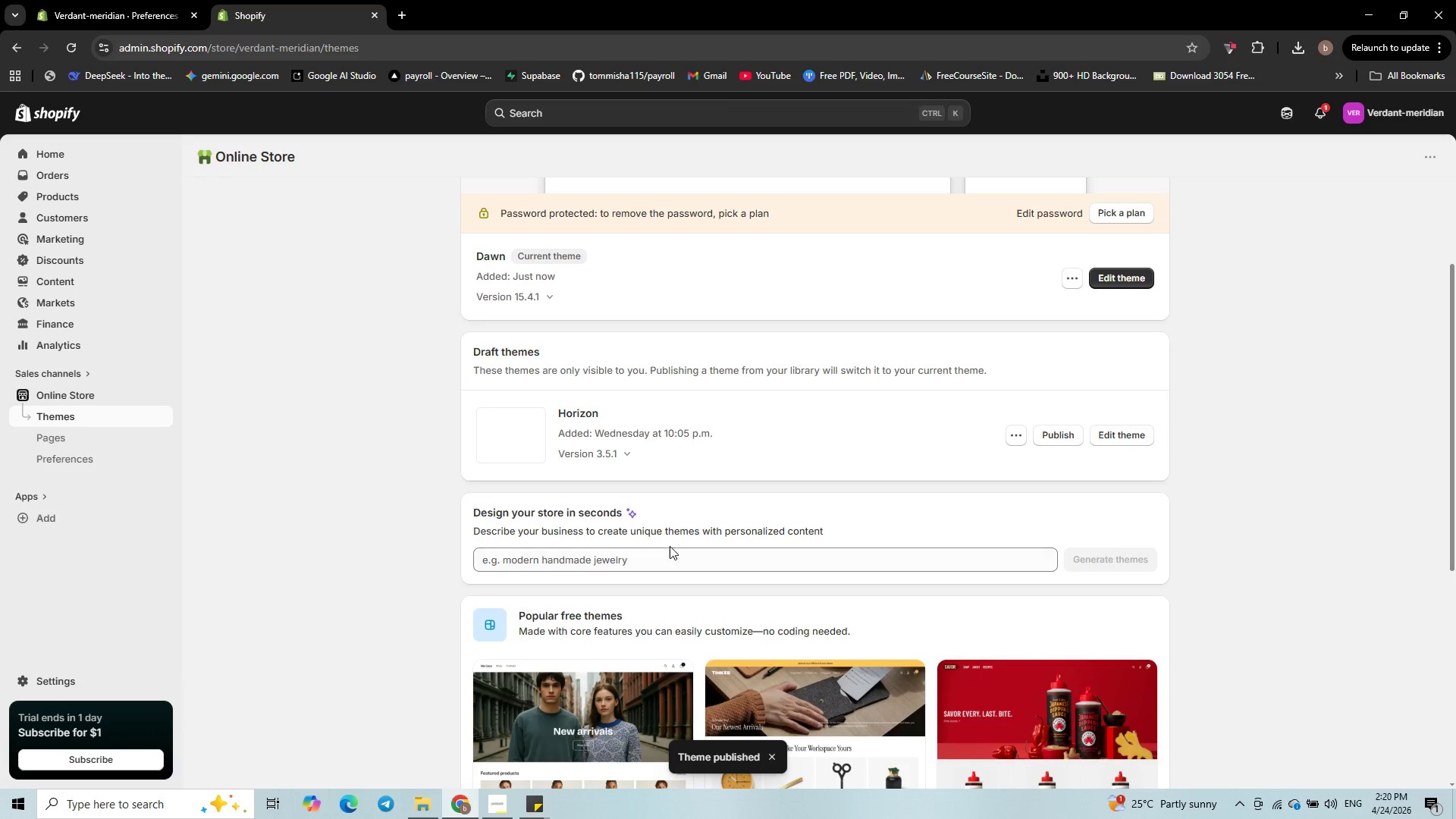 
left_click([74, 199])
 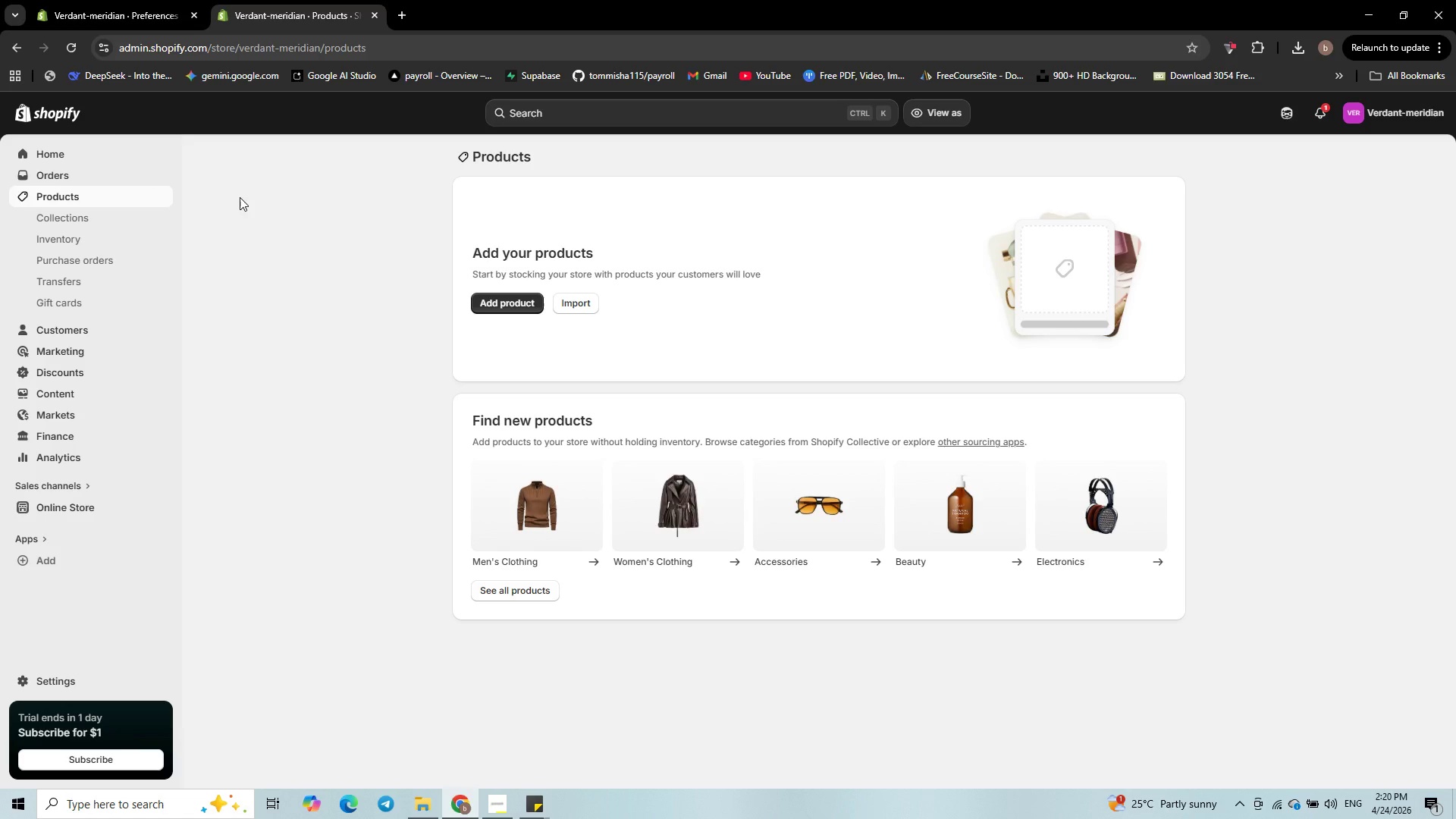 
wait(5.91)
 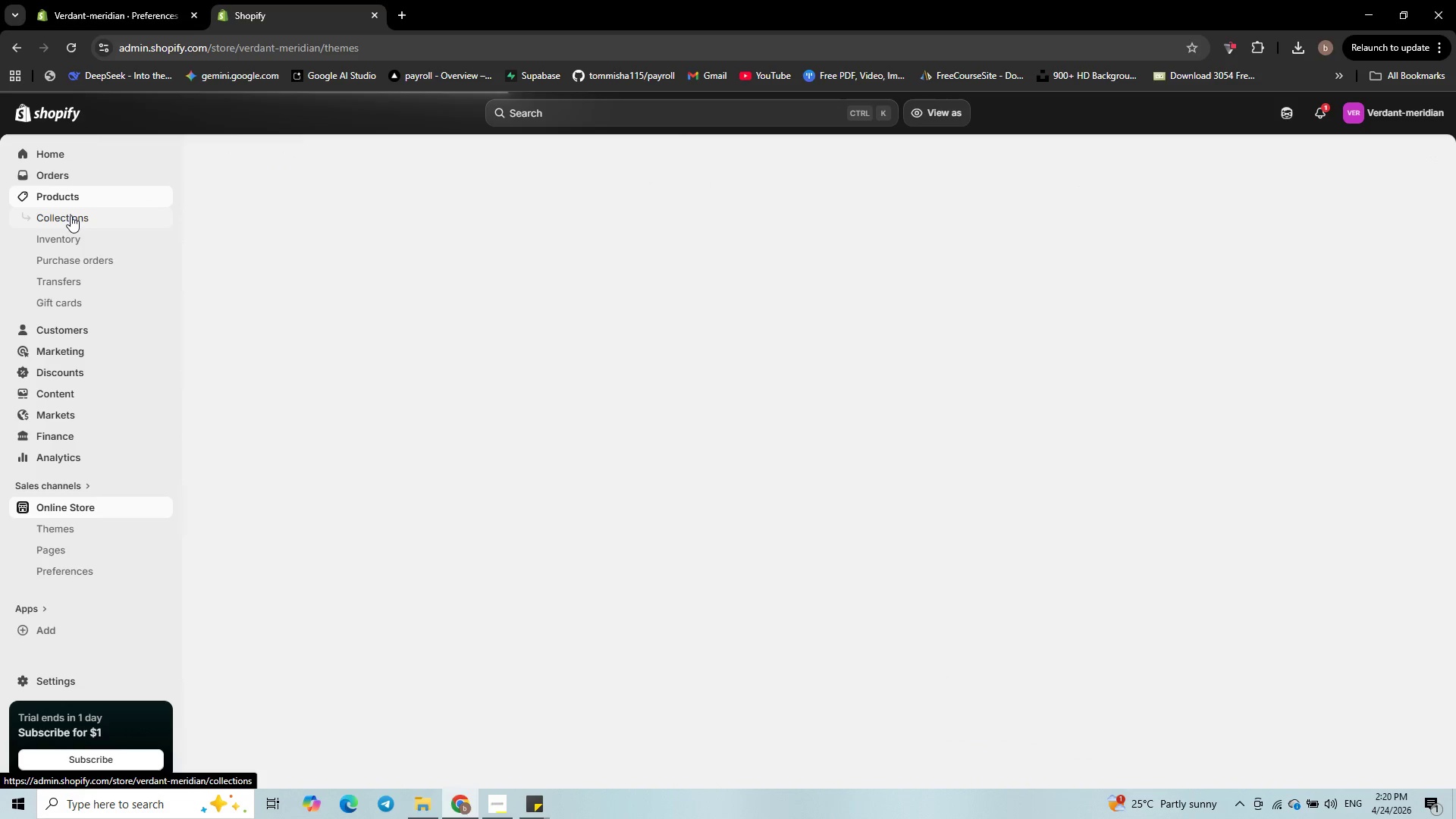 
left_click([512, 298])
 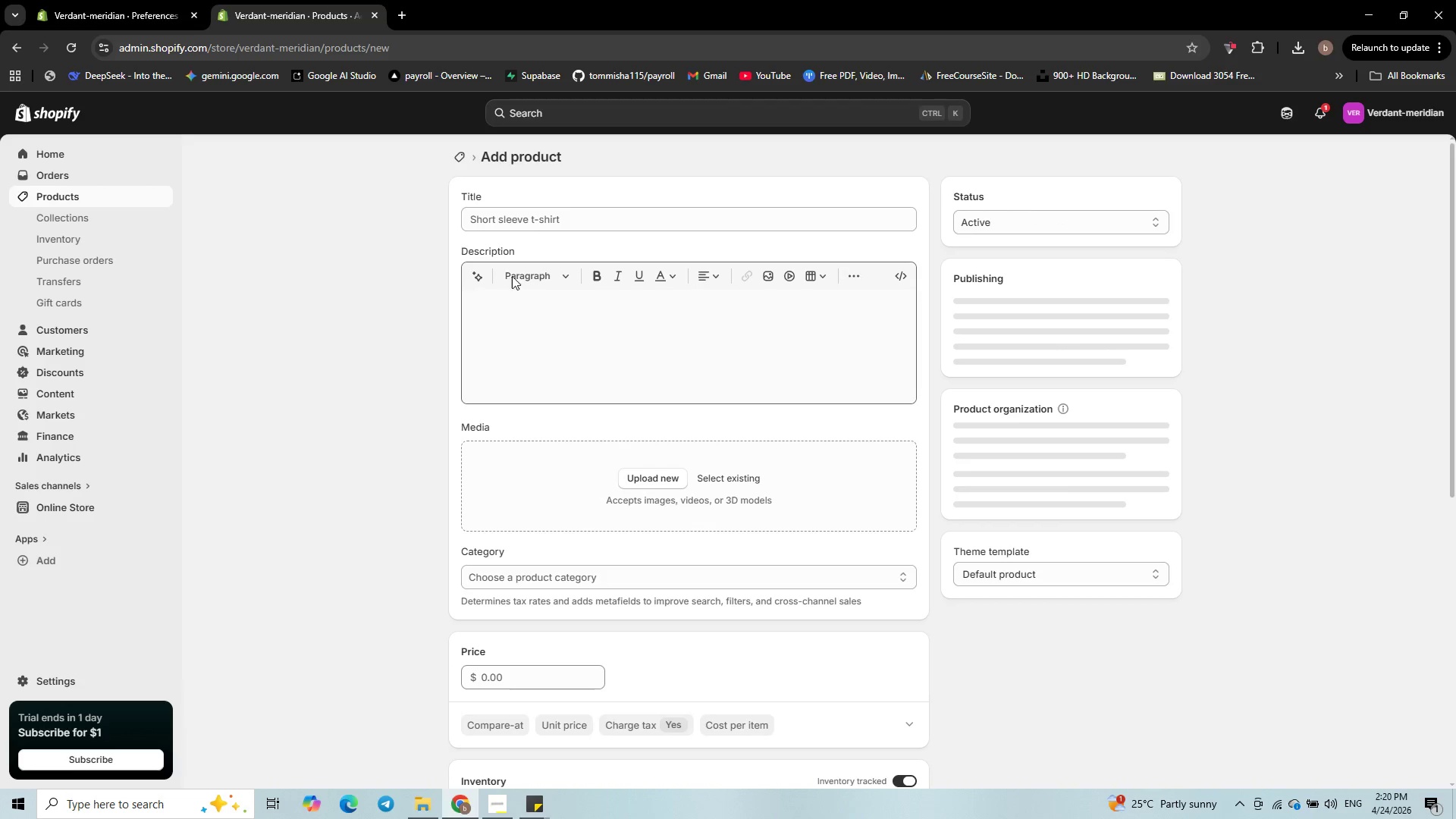 
left_click([529, 220])
 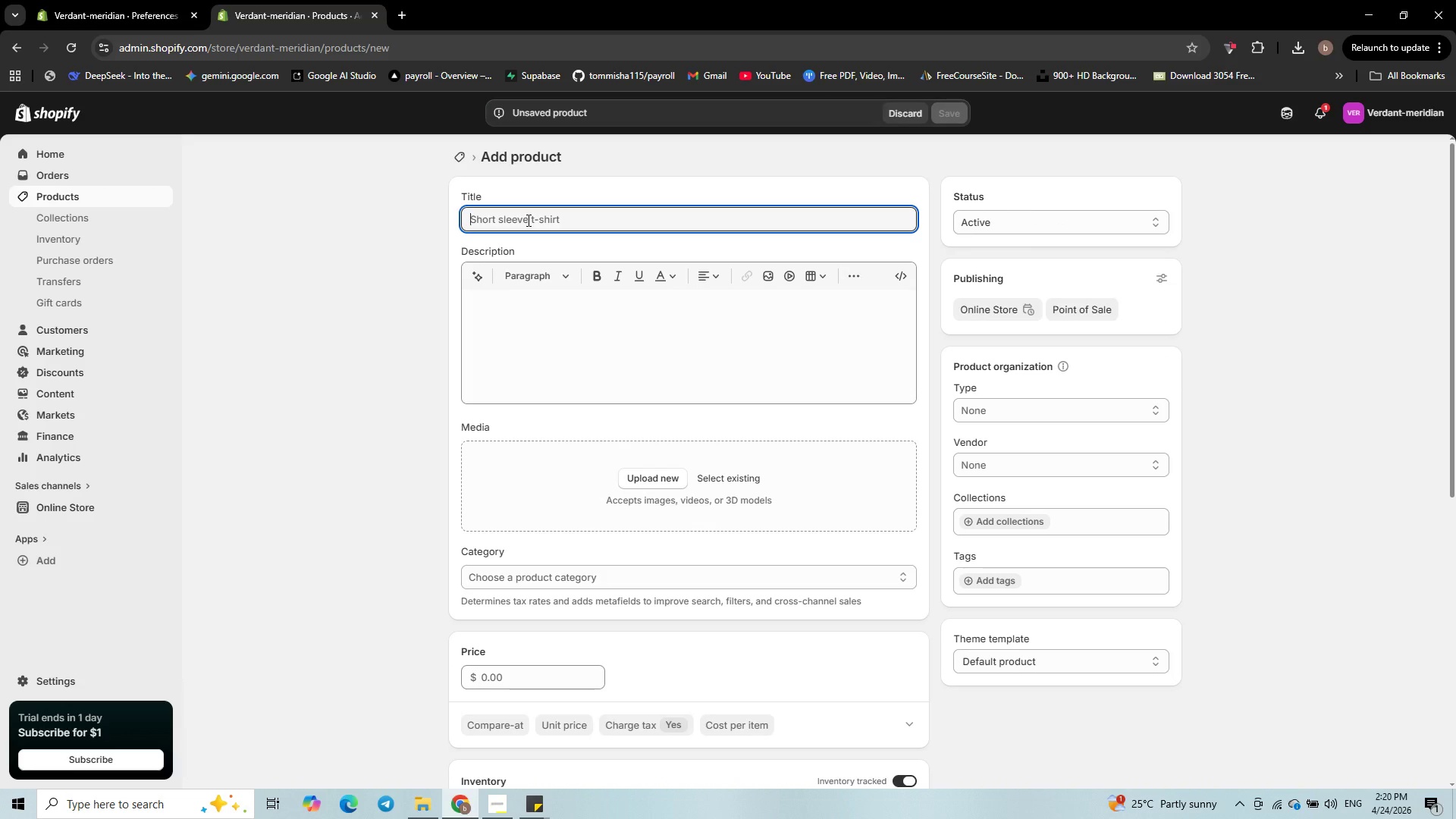 
type(@)
key(Backspace)
type(24K )
 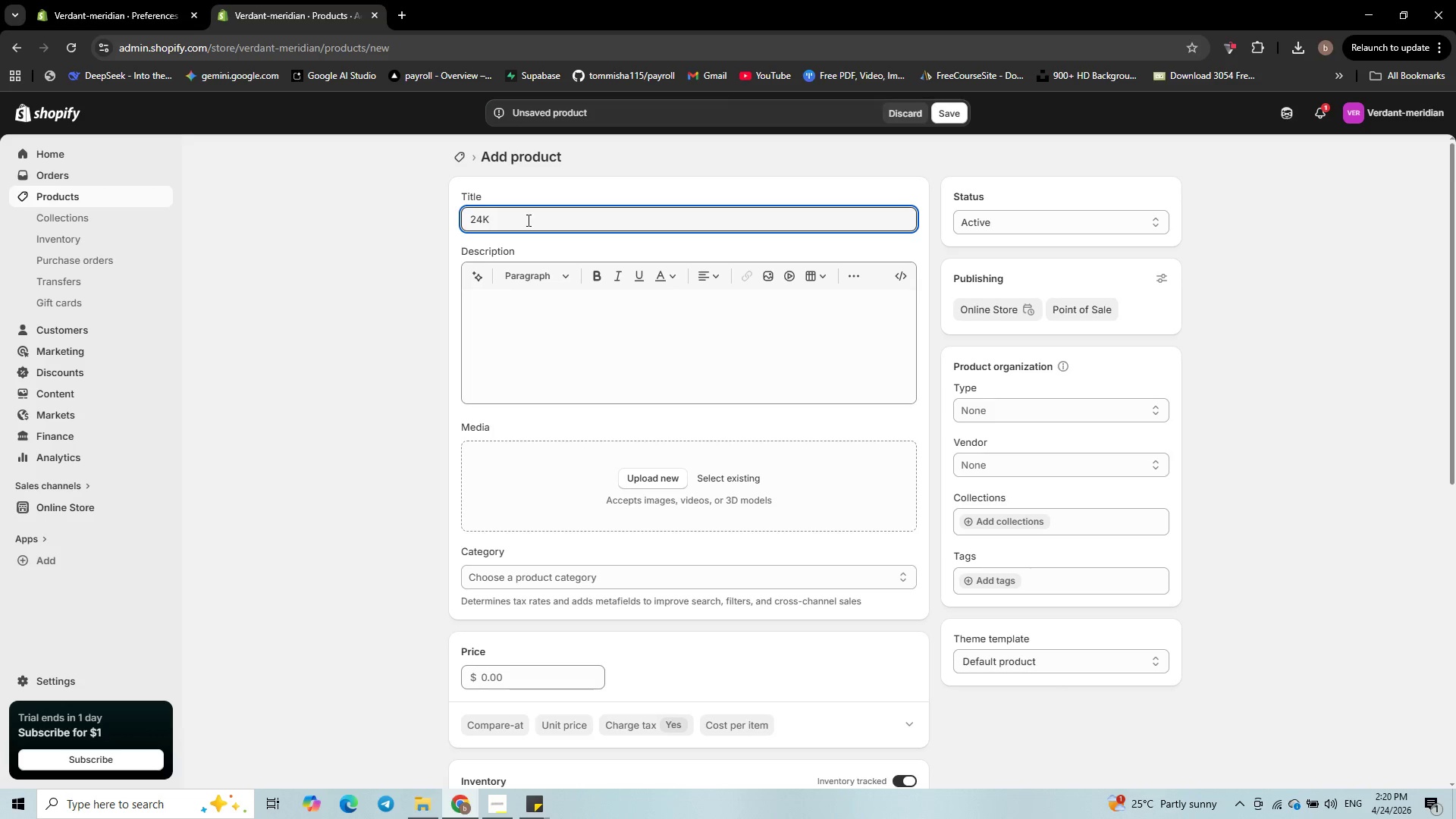 
type(Gold Ear Seeds)
 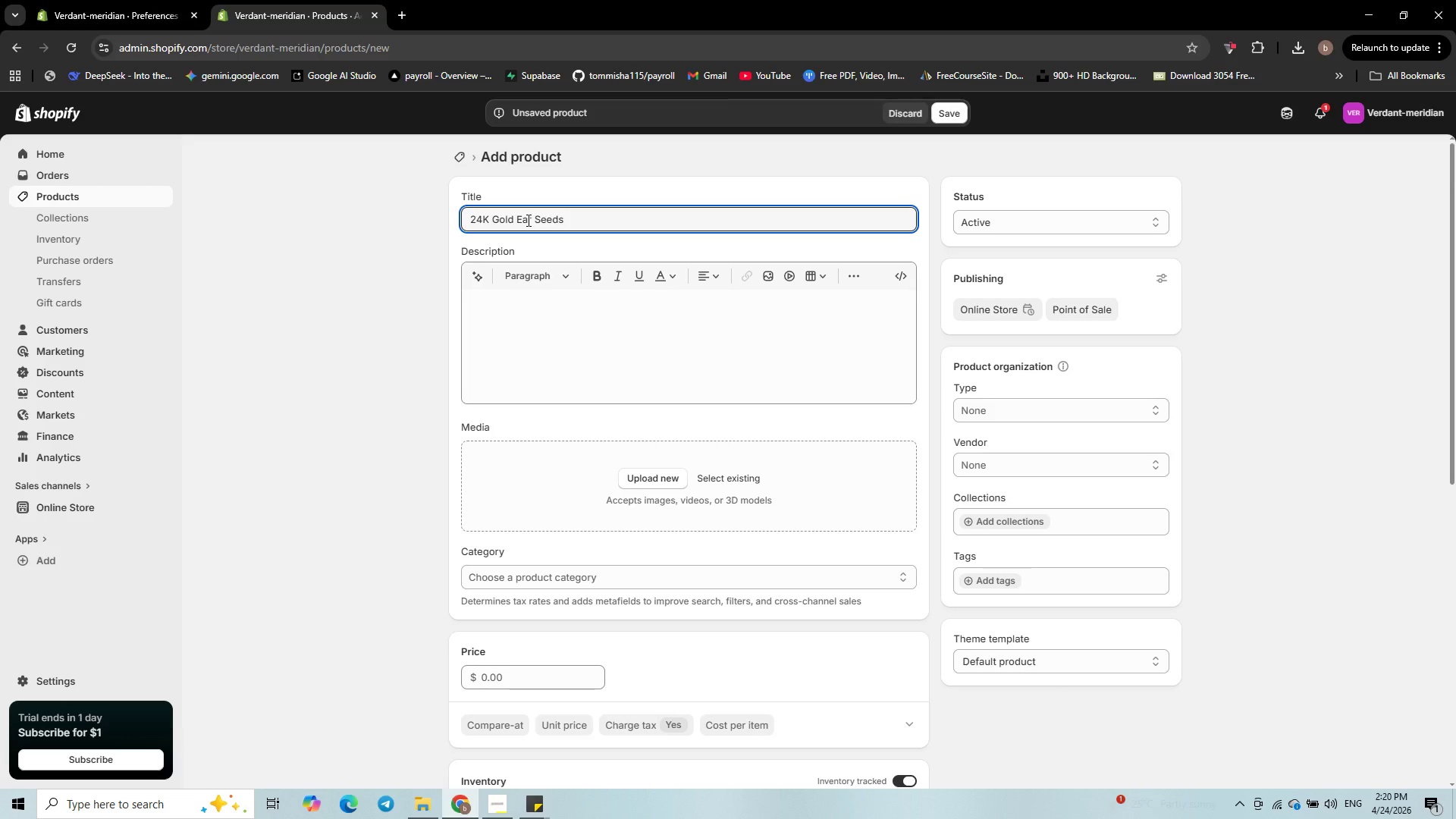 
wait(7.7)
 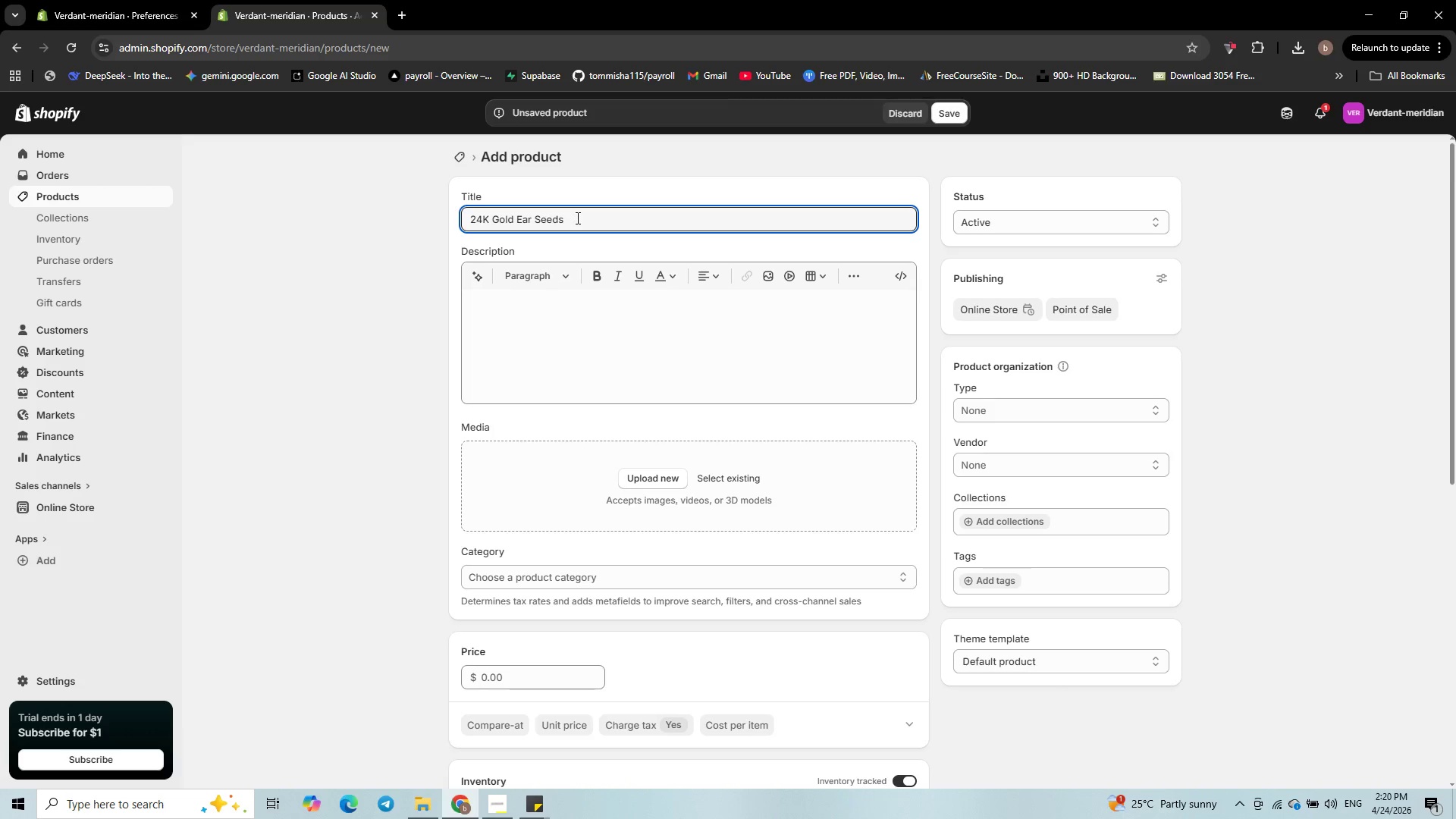 
left_click([572, 217])
 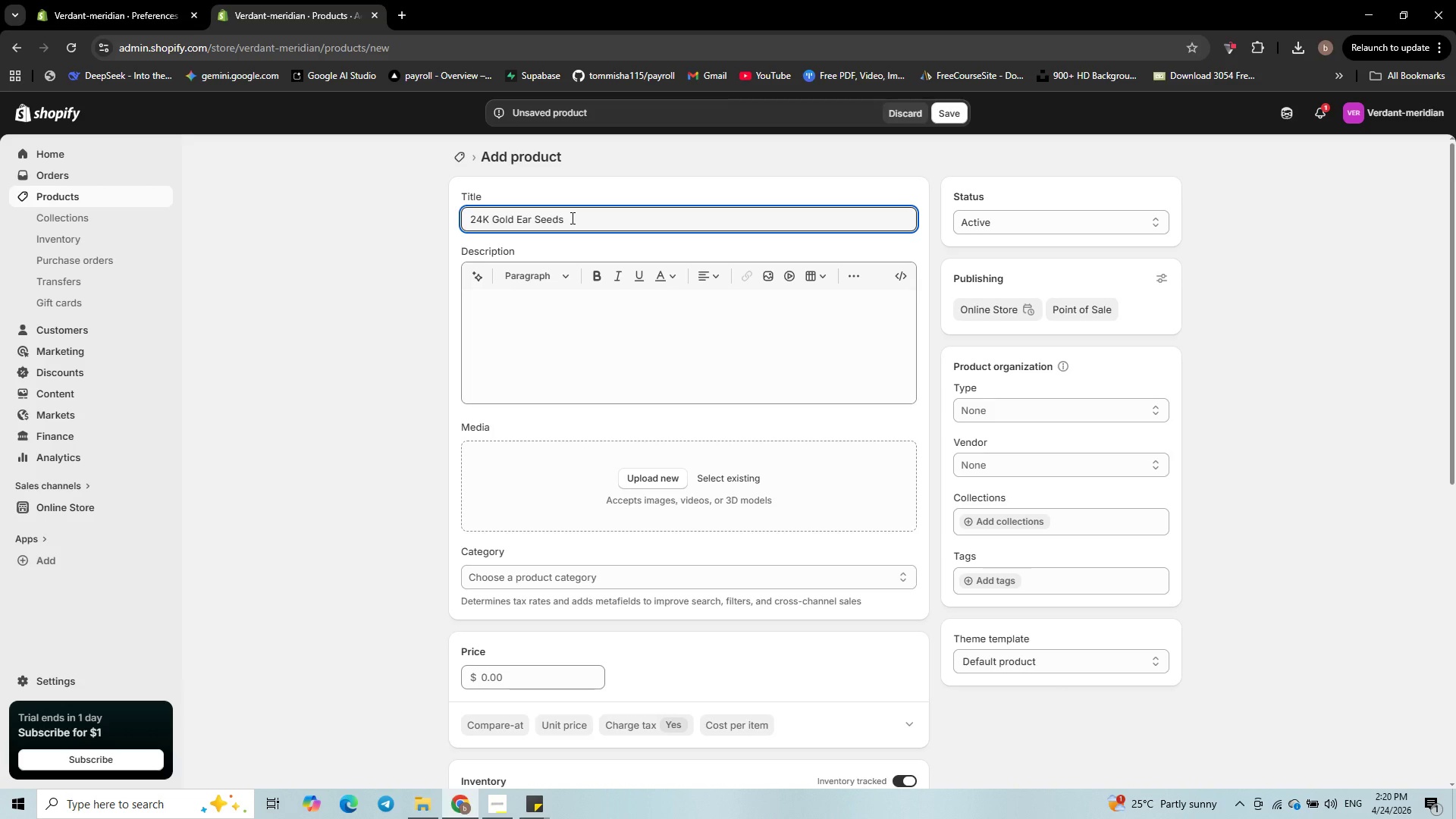 
key(Space)
 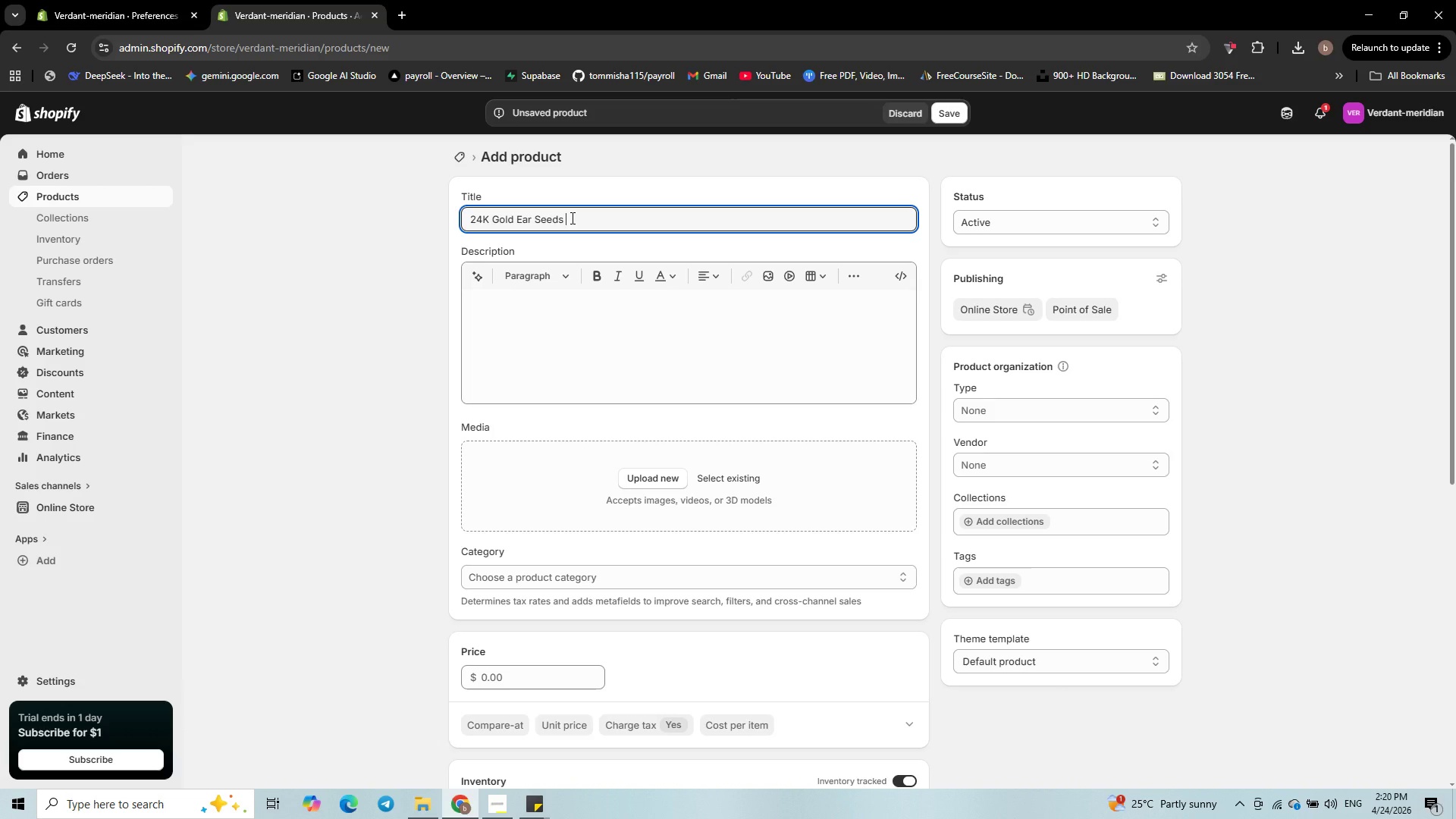 
key(Minus)
 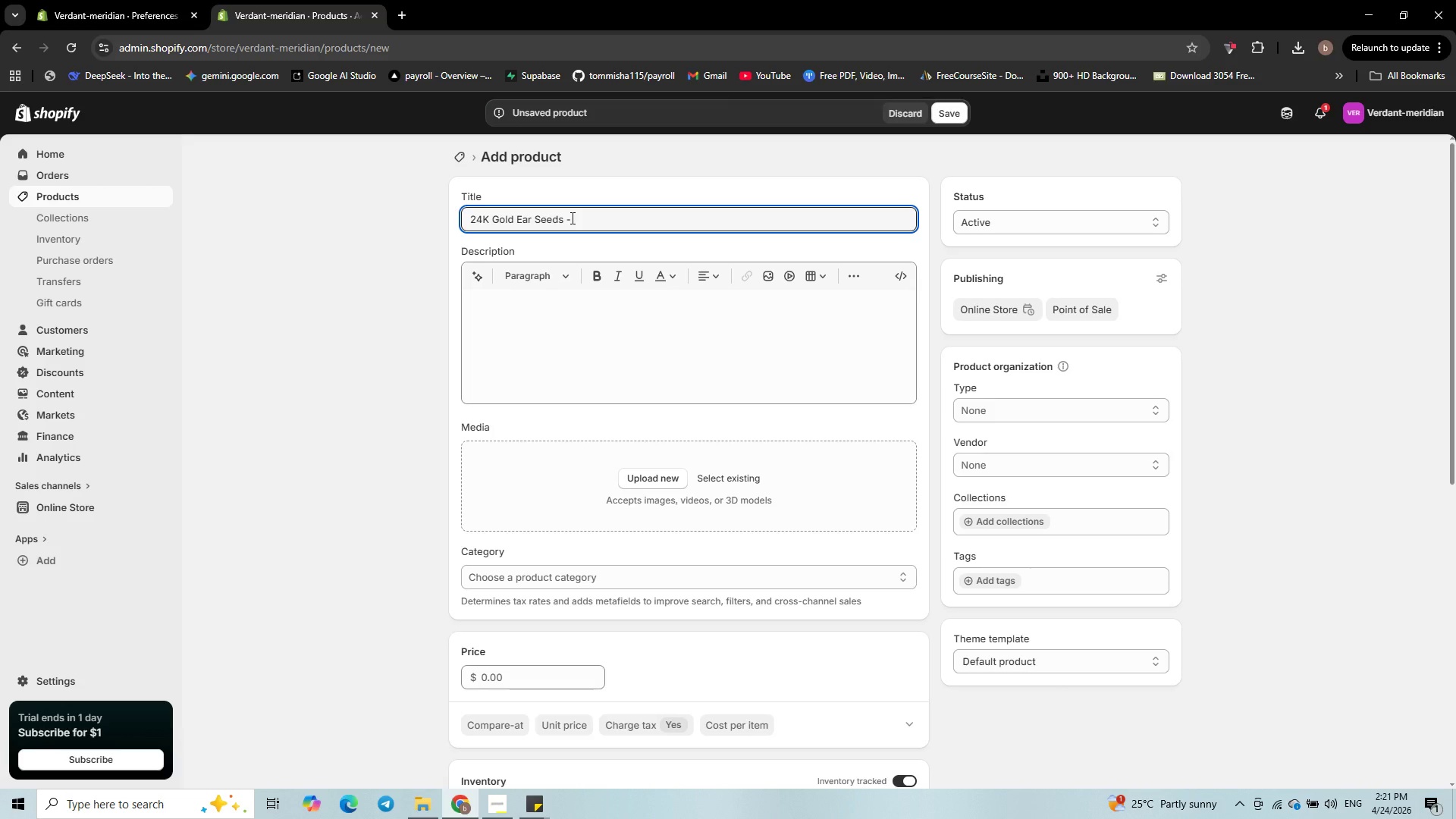 
key(Backspace)
 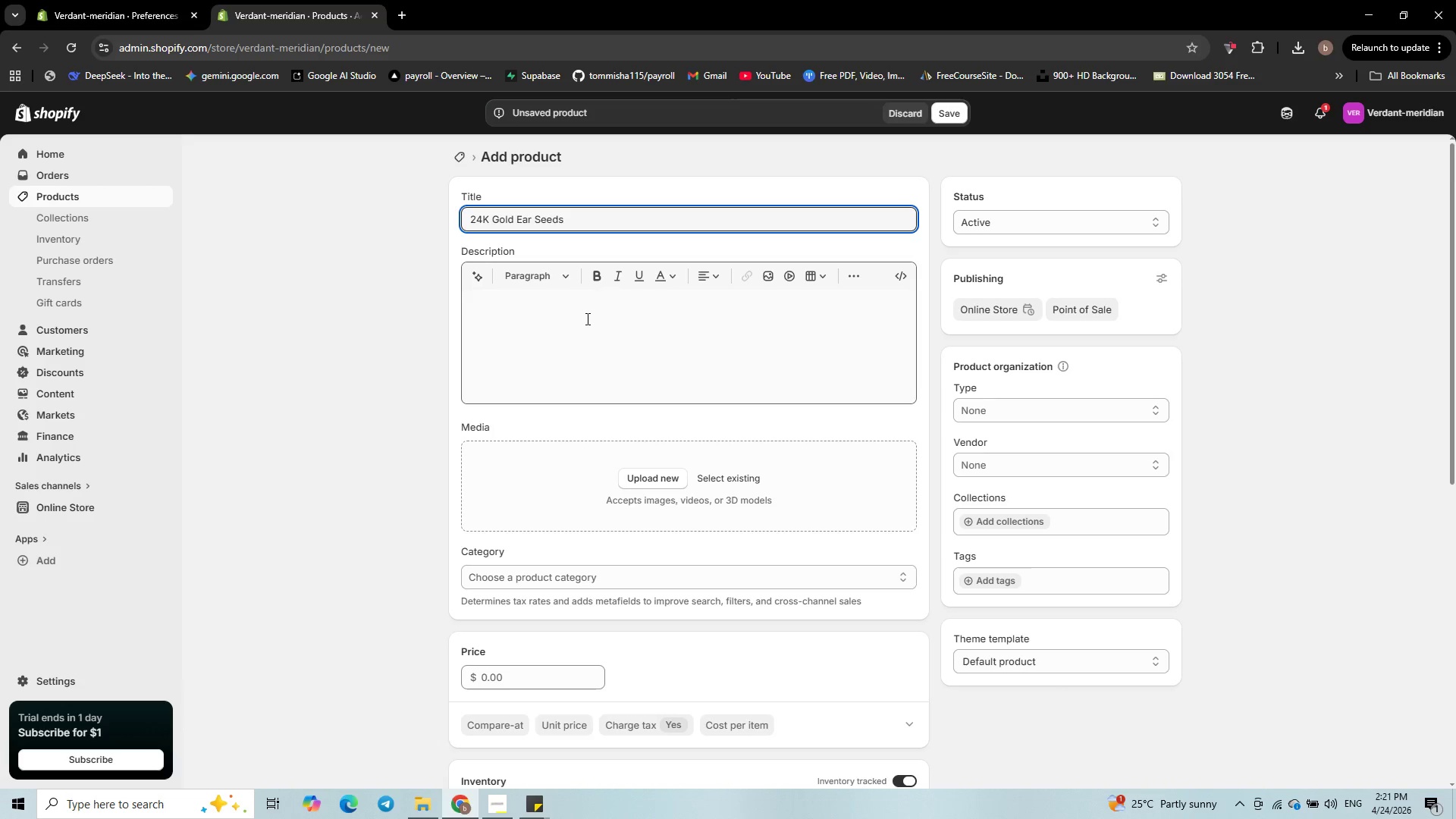 
left_click([595, 313])
 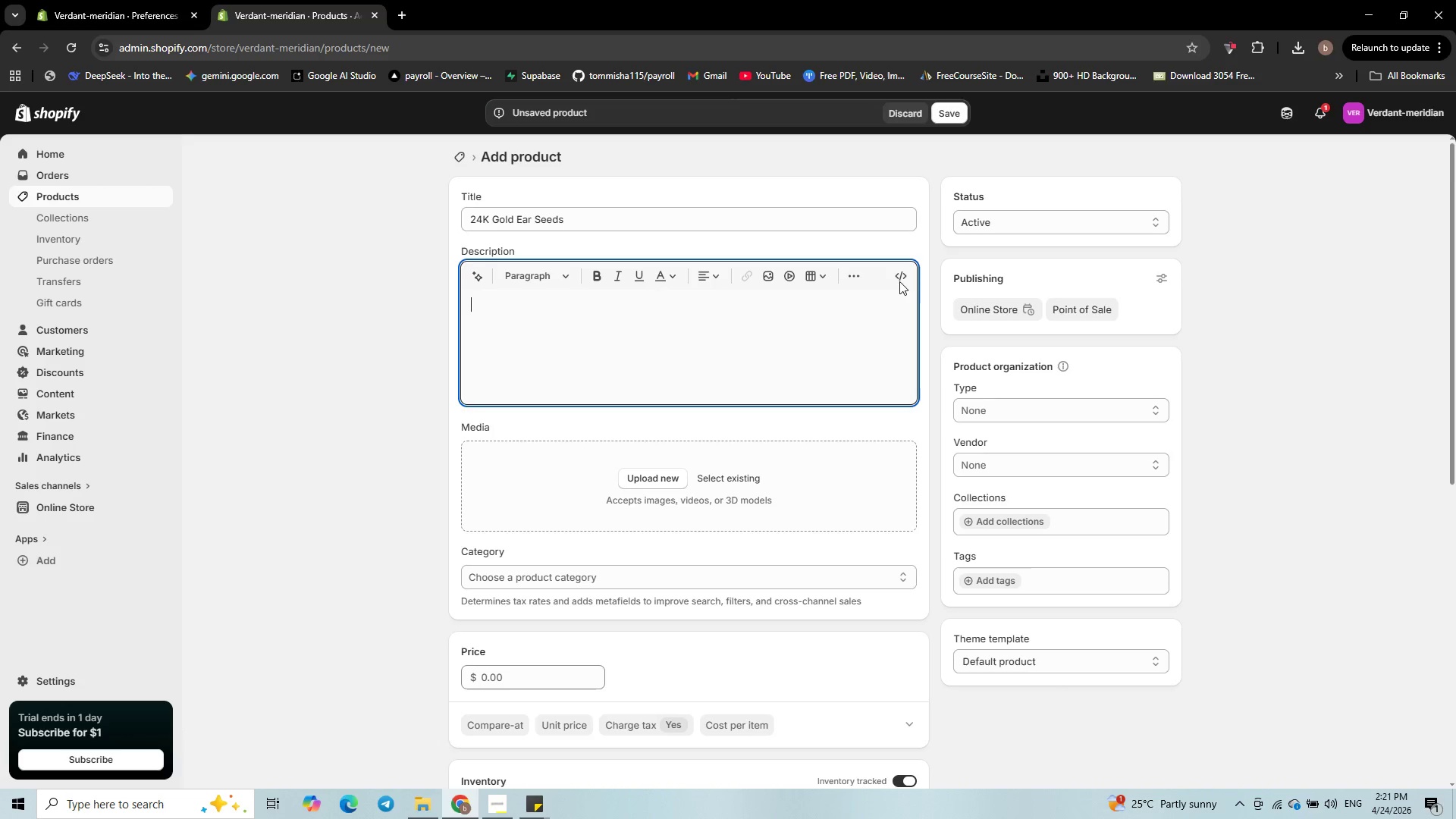 
left_click([899, 275])
 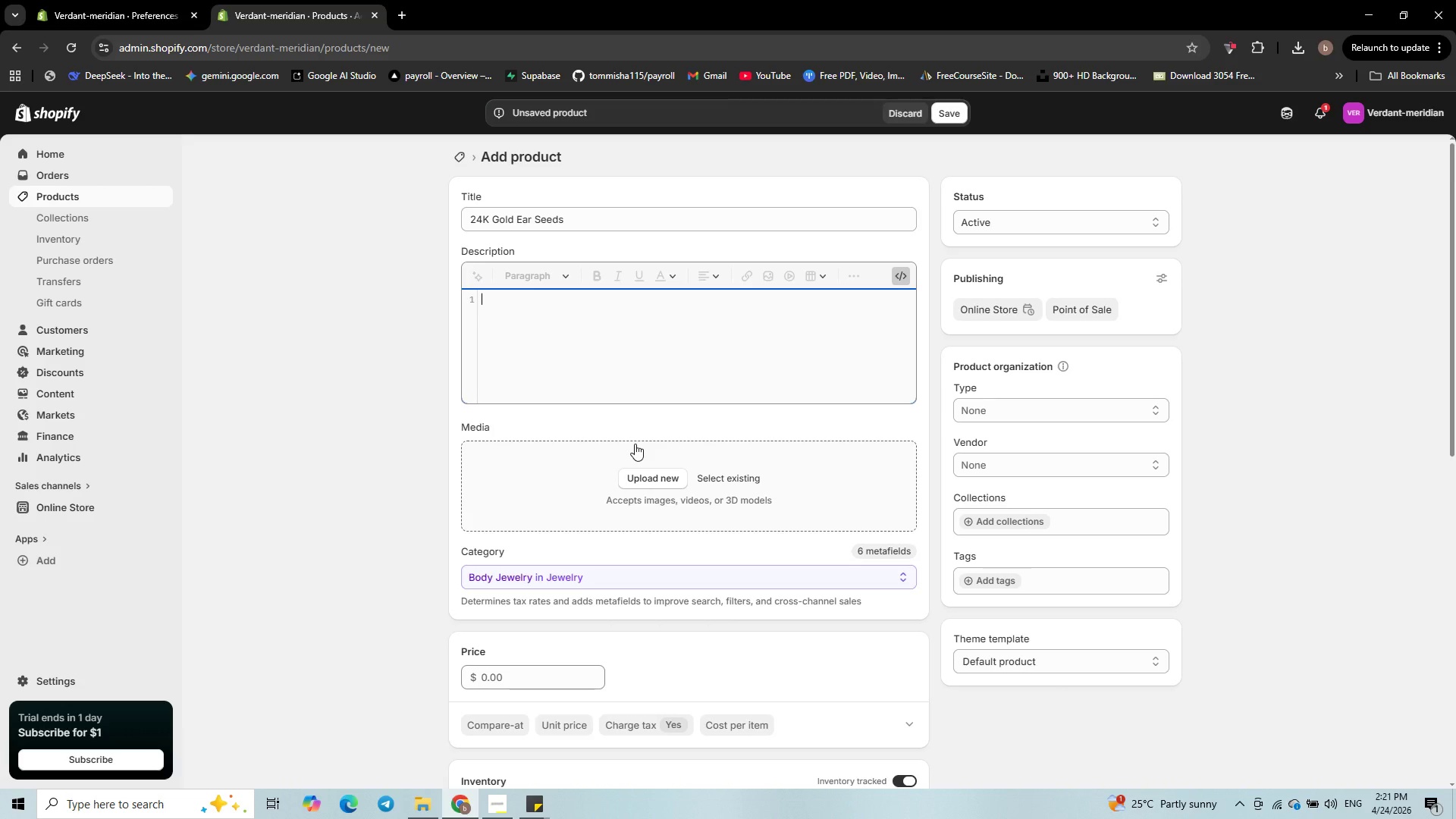 
wait(8.28)
 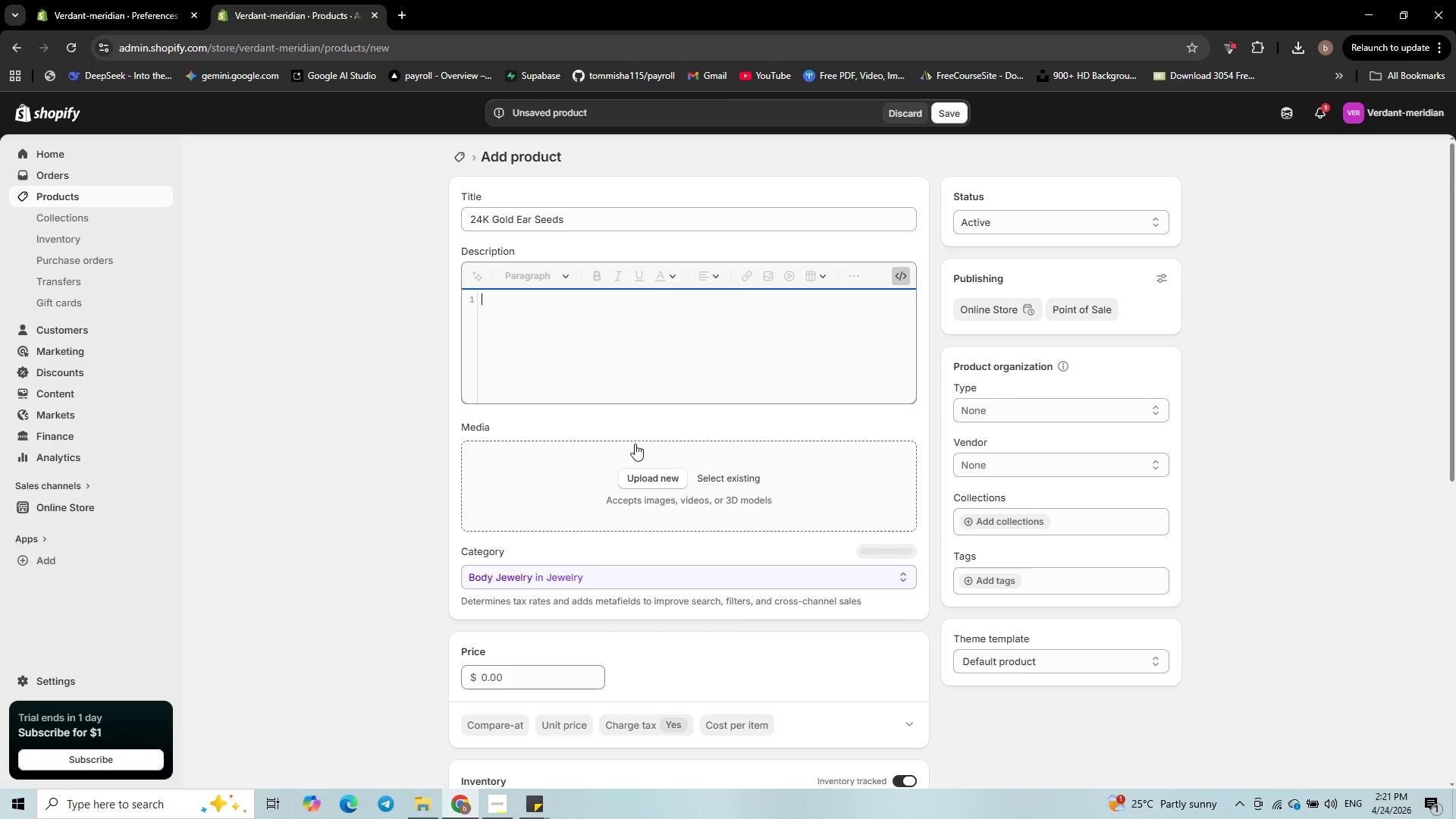 
type(<p>If stress has become your de)
 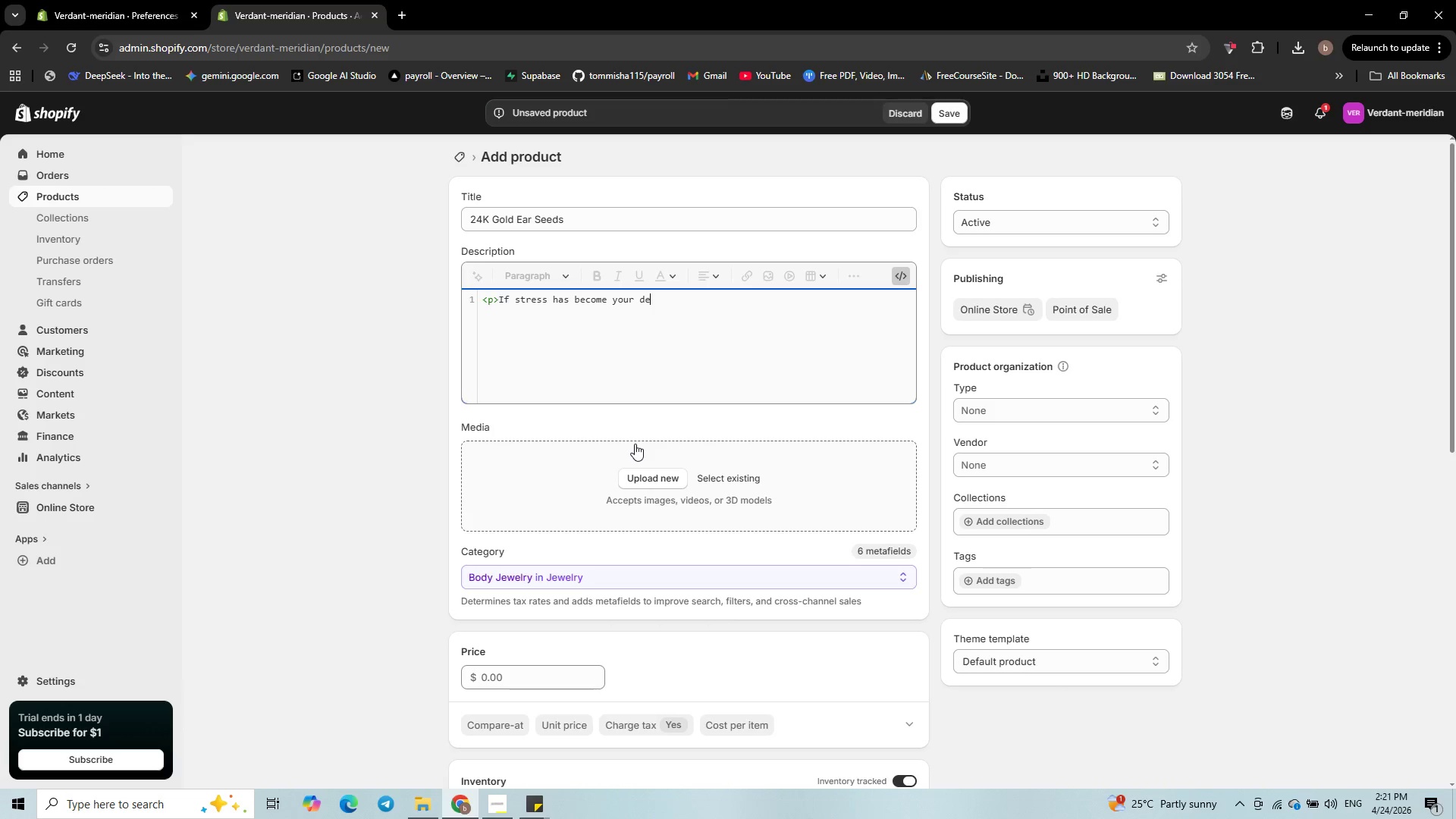 
key(F)
 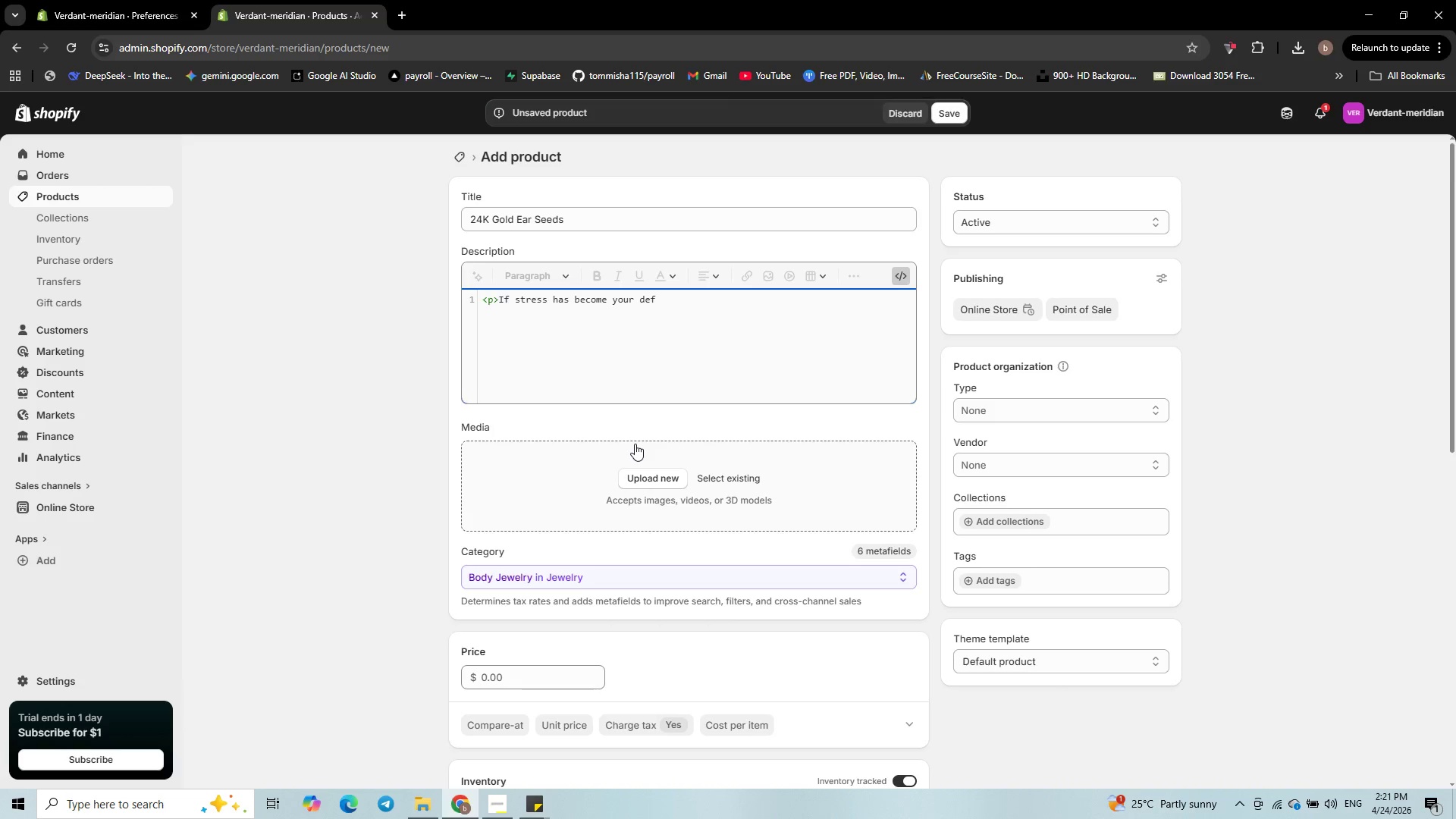 
type(ault setting, these tiny gold )
 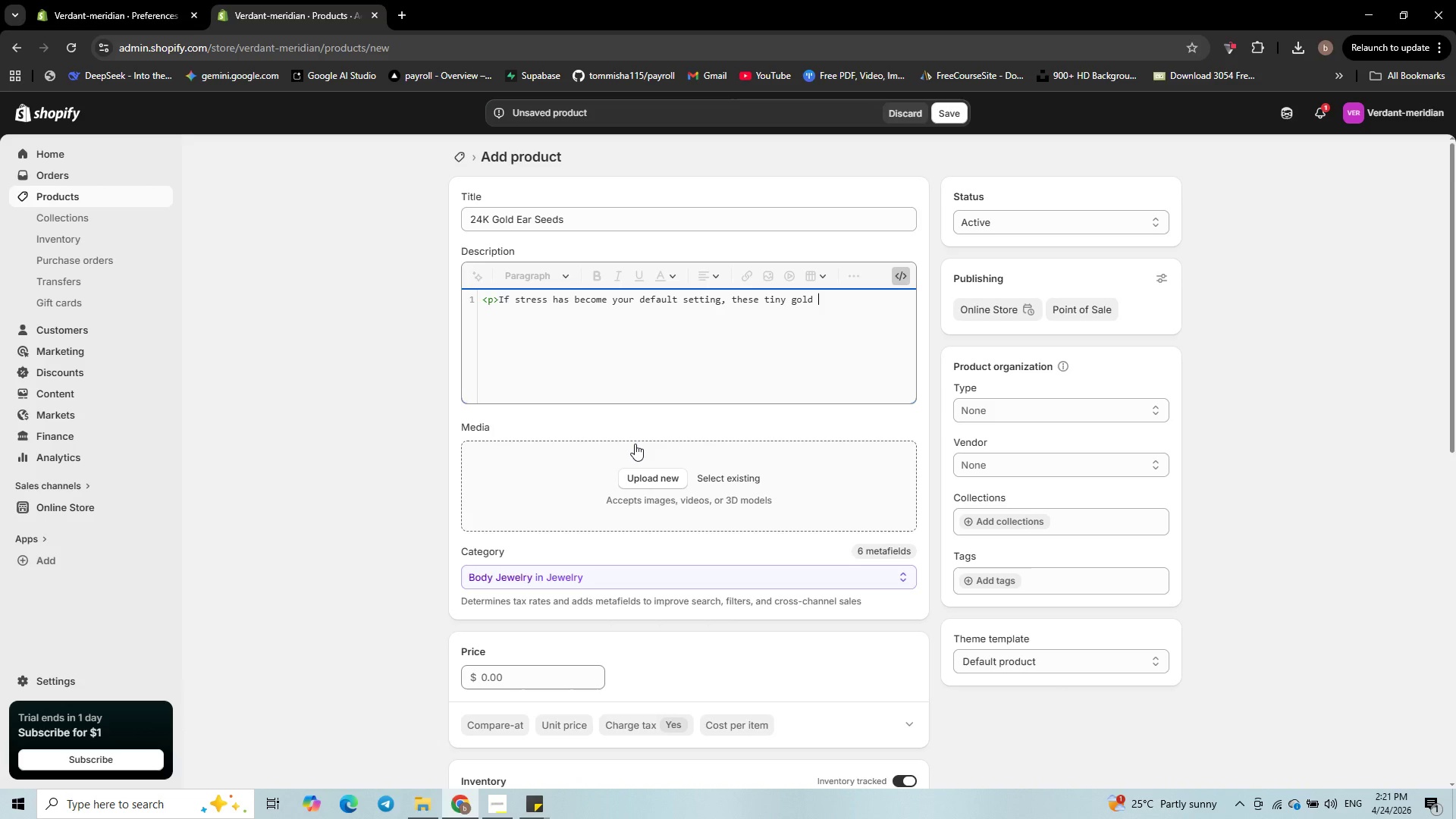 
type(dots might help. Ear seeding is an anc)
 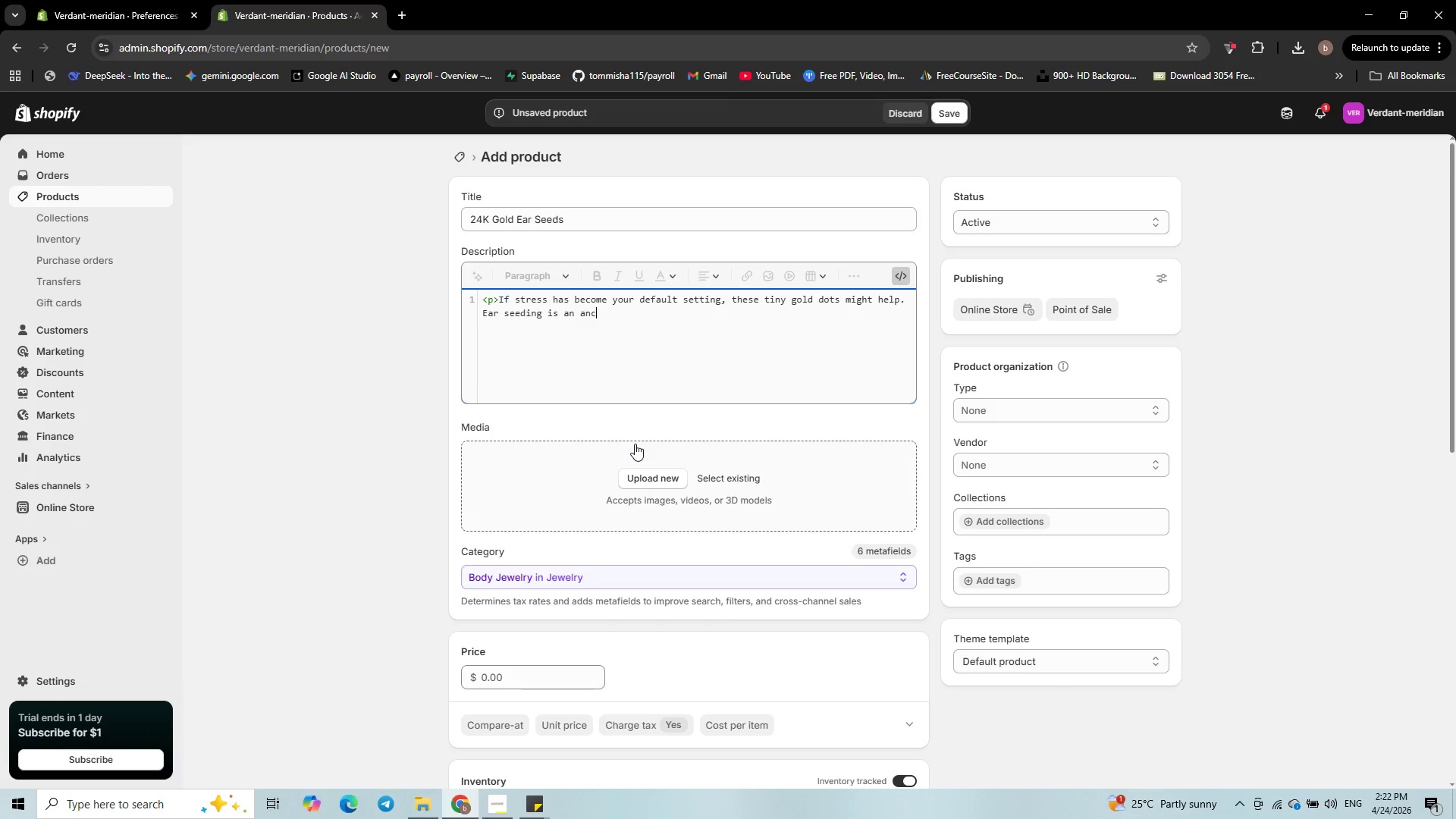 
type(ient acupressure technique - you stick these 24K gold seeds on specfic points of your ear)
 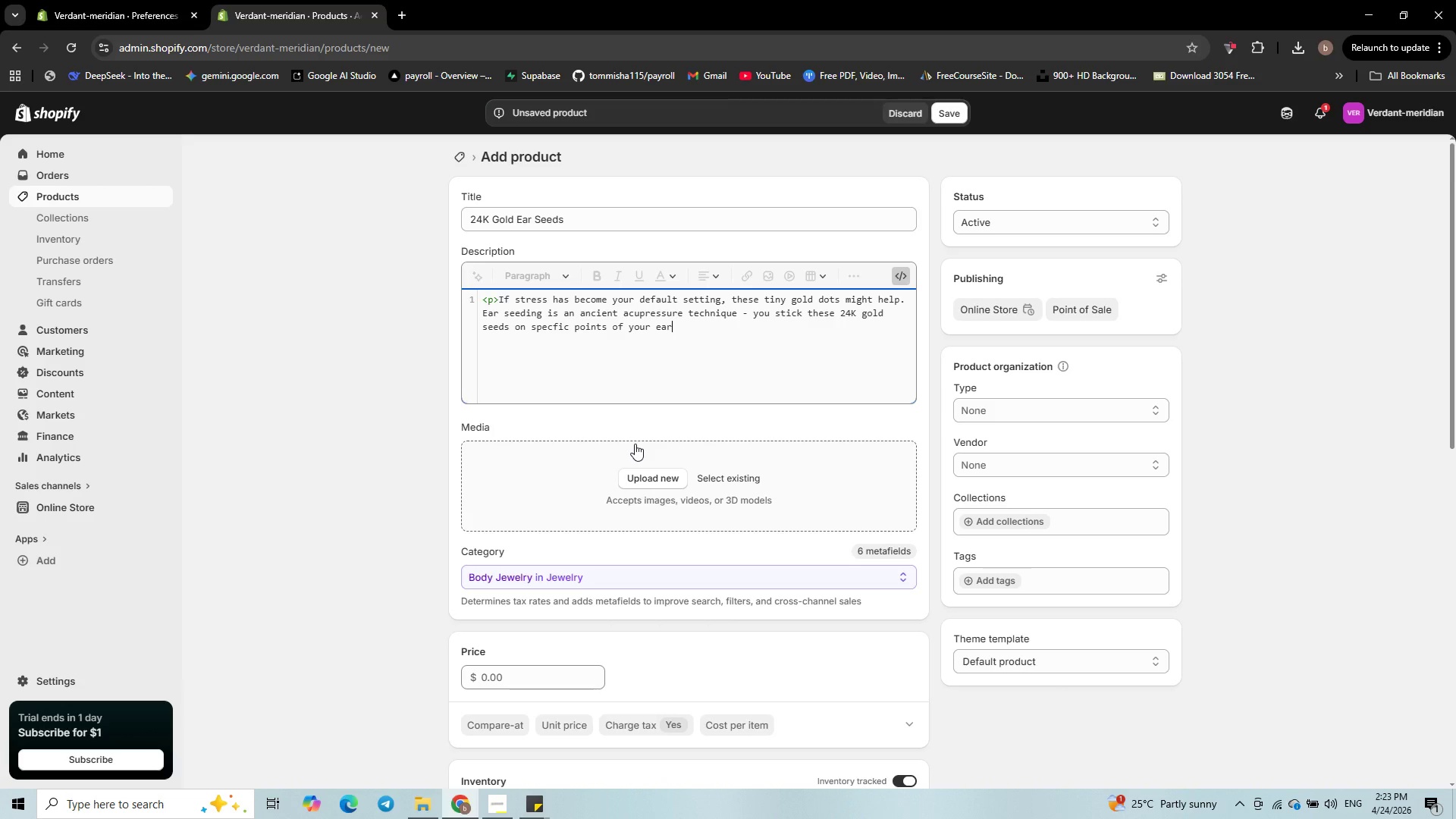 
type(, and)
key(Backspace)
key(Backspace)
key(Backspace)
key(Backspace)
key(Backspace)
type( and )
 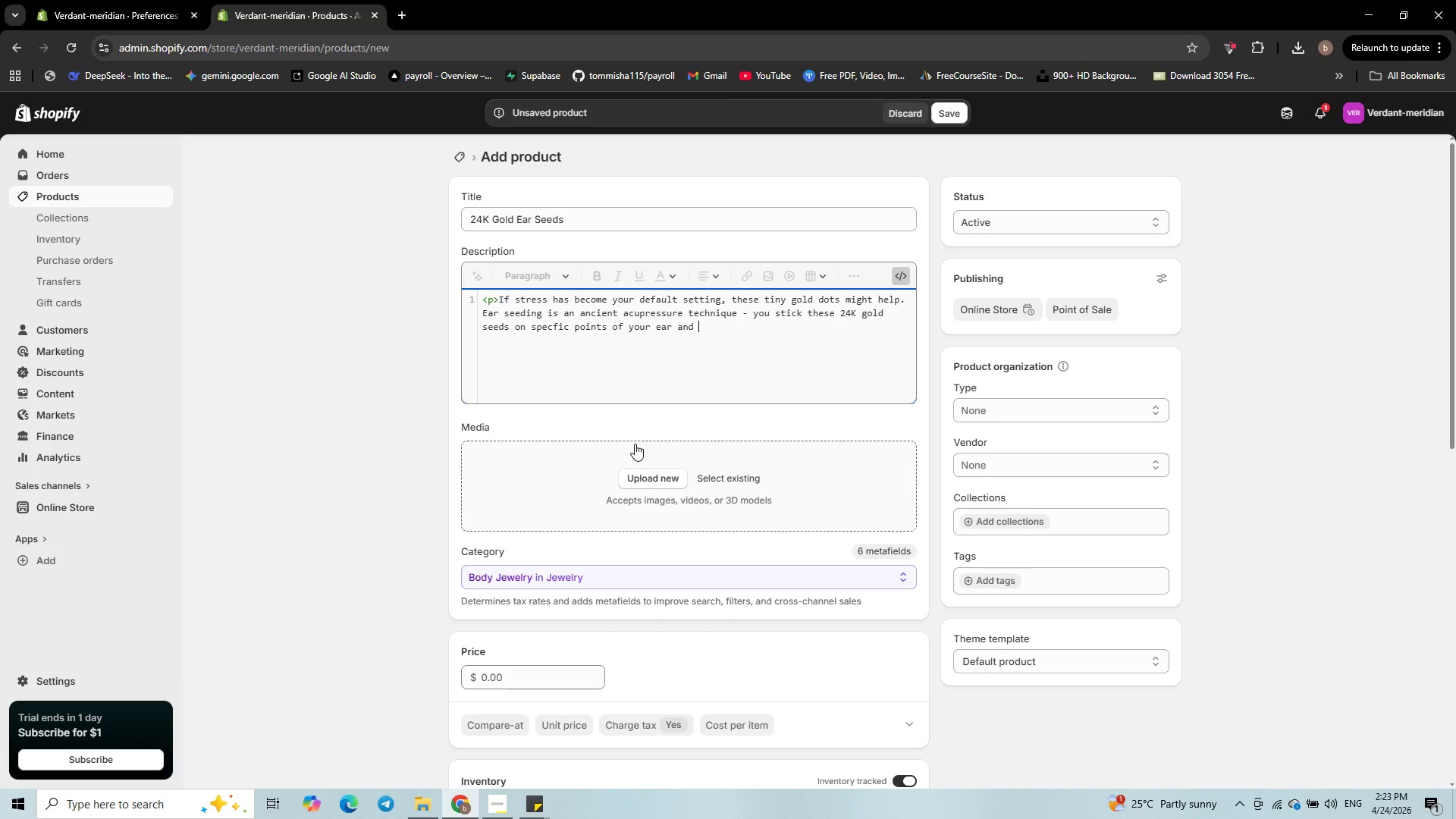 
wait(6.97)
 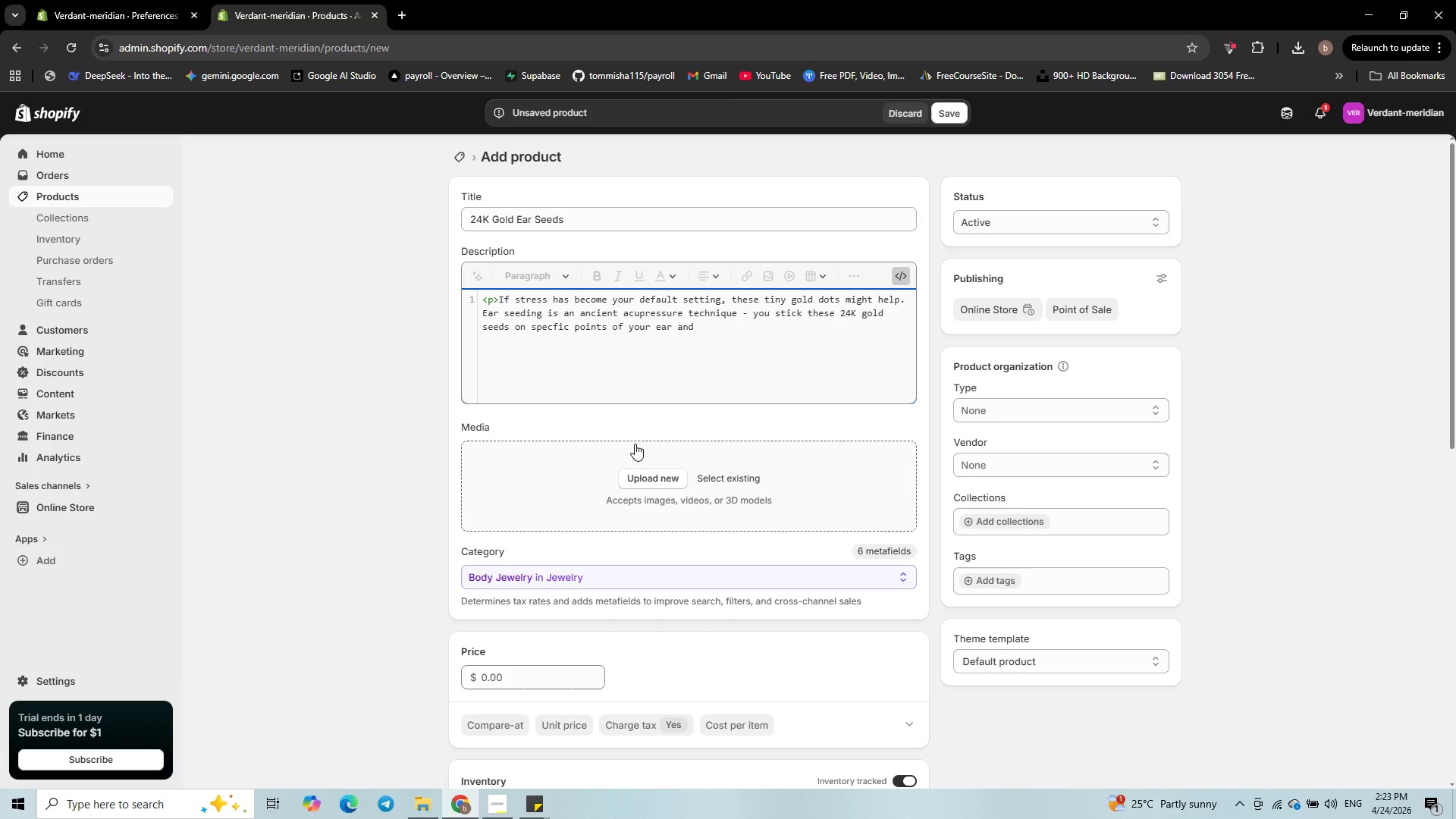 
type(they )
 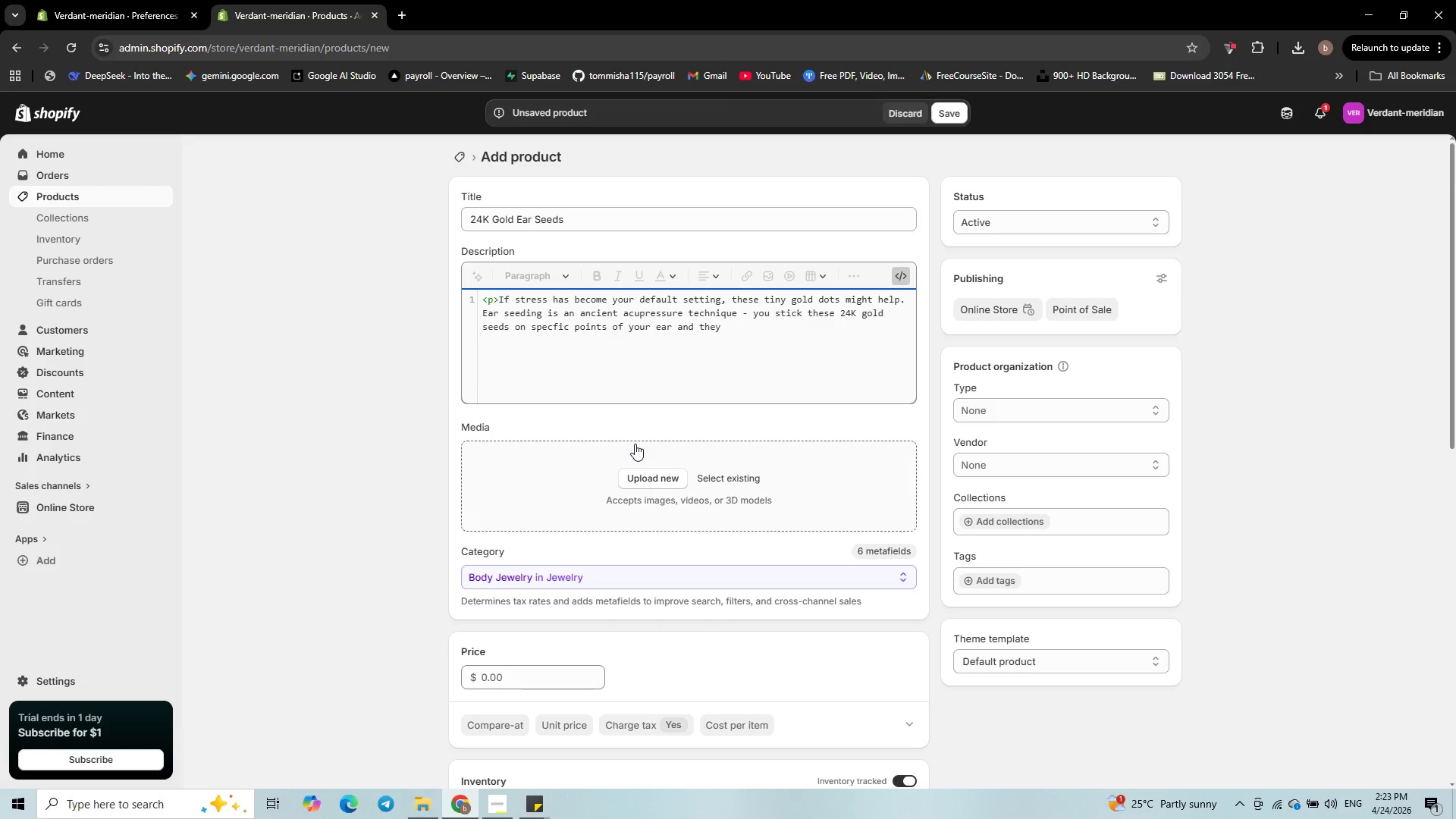 
type(gen)
 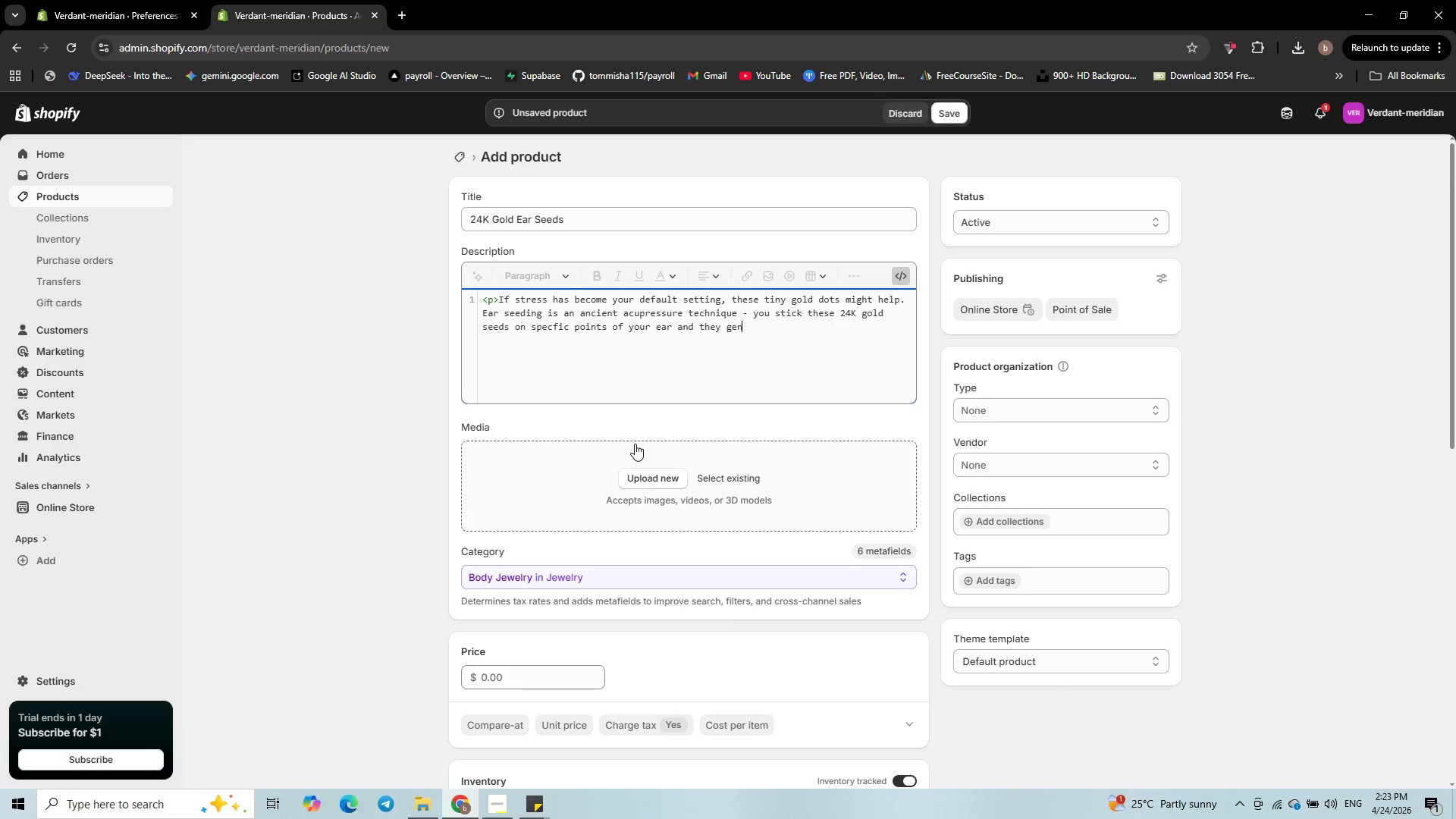 
type(tly )
 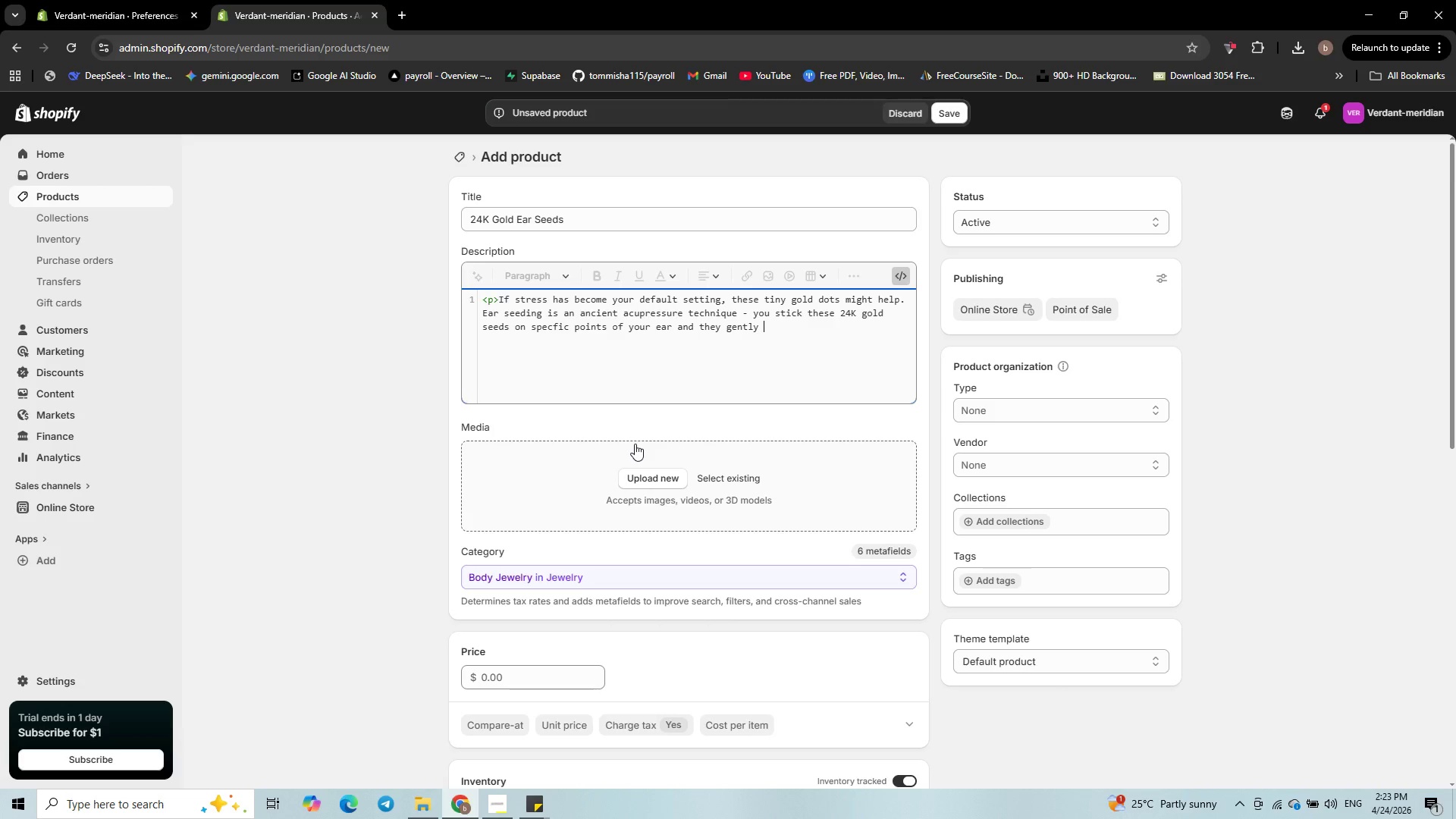 
wait(8.75)
 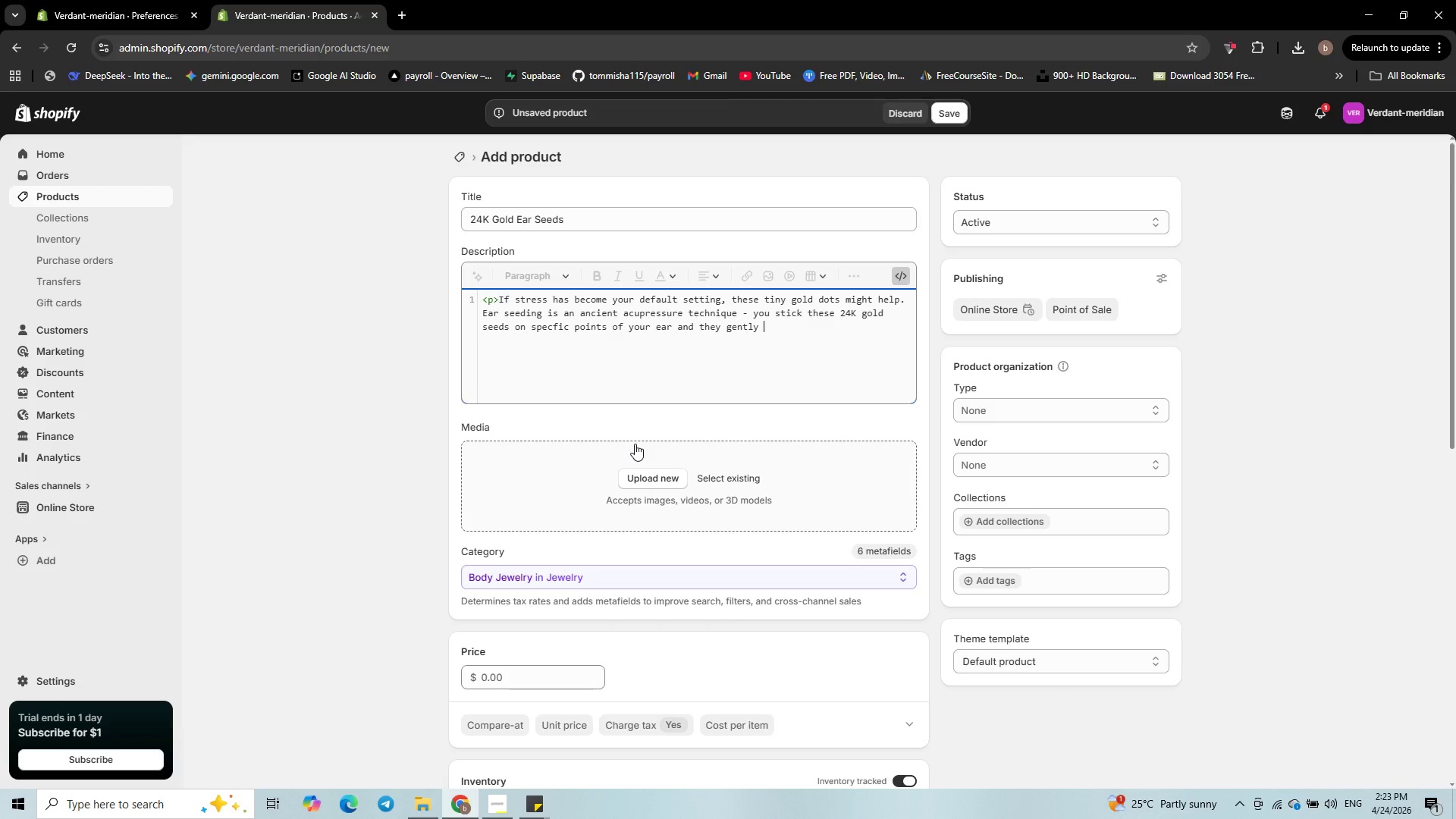 
type(stimulate your )
 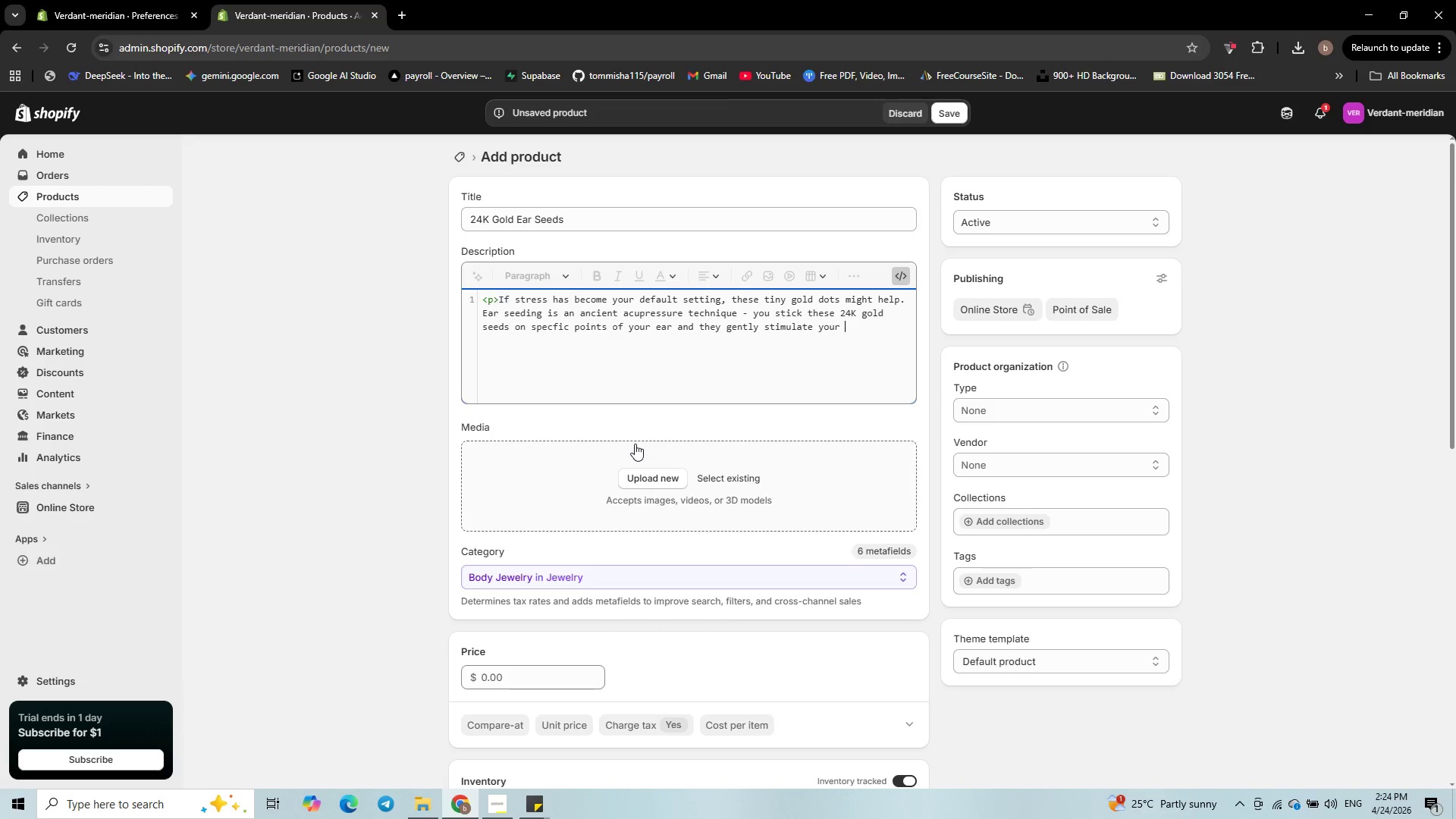 
type(nervous system to calm down.</p>)
 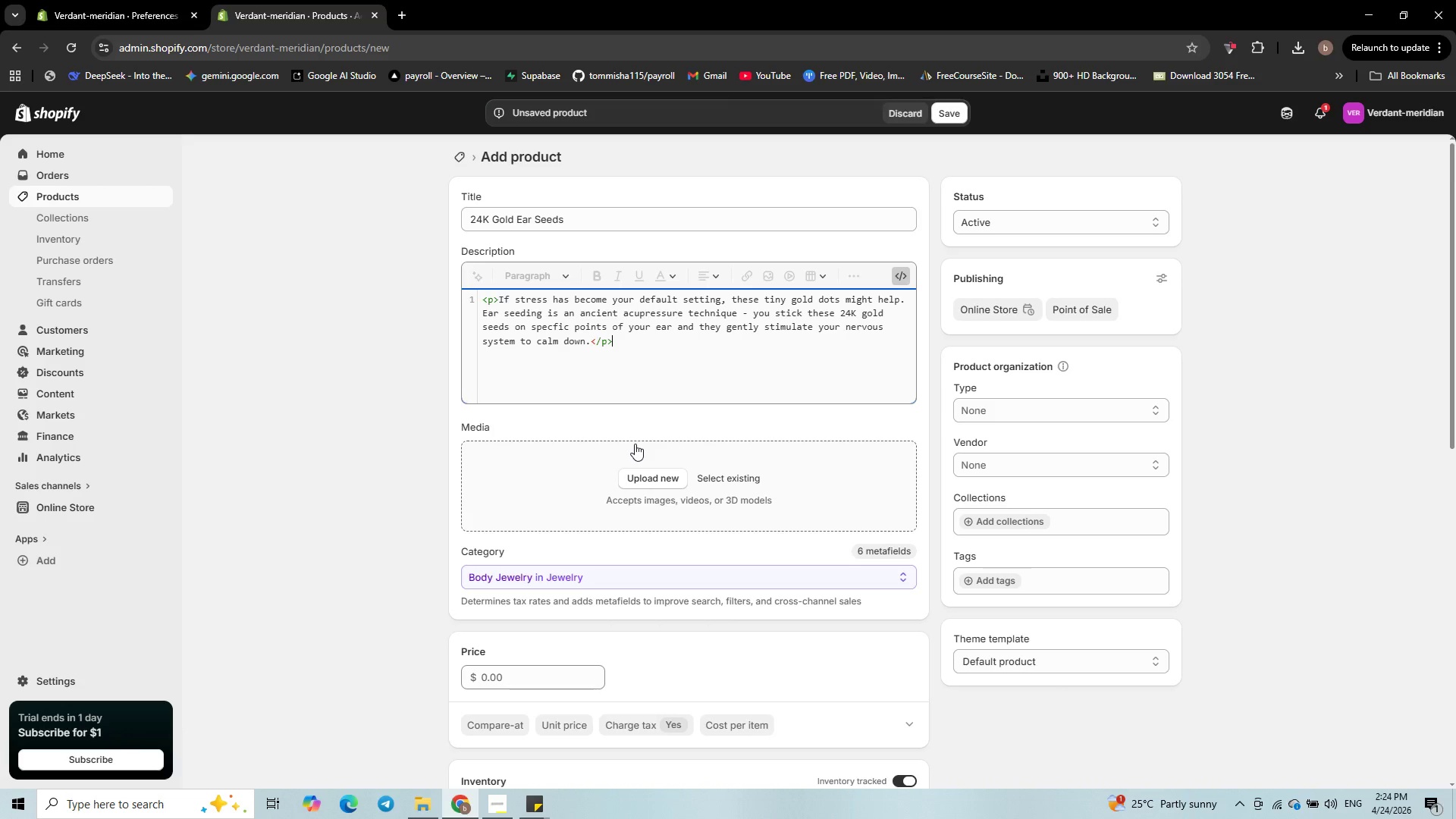 
key(Enter)
 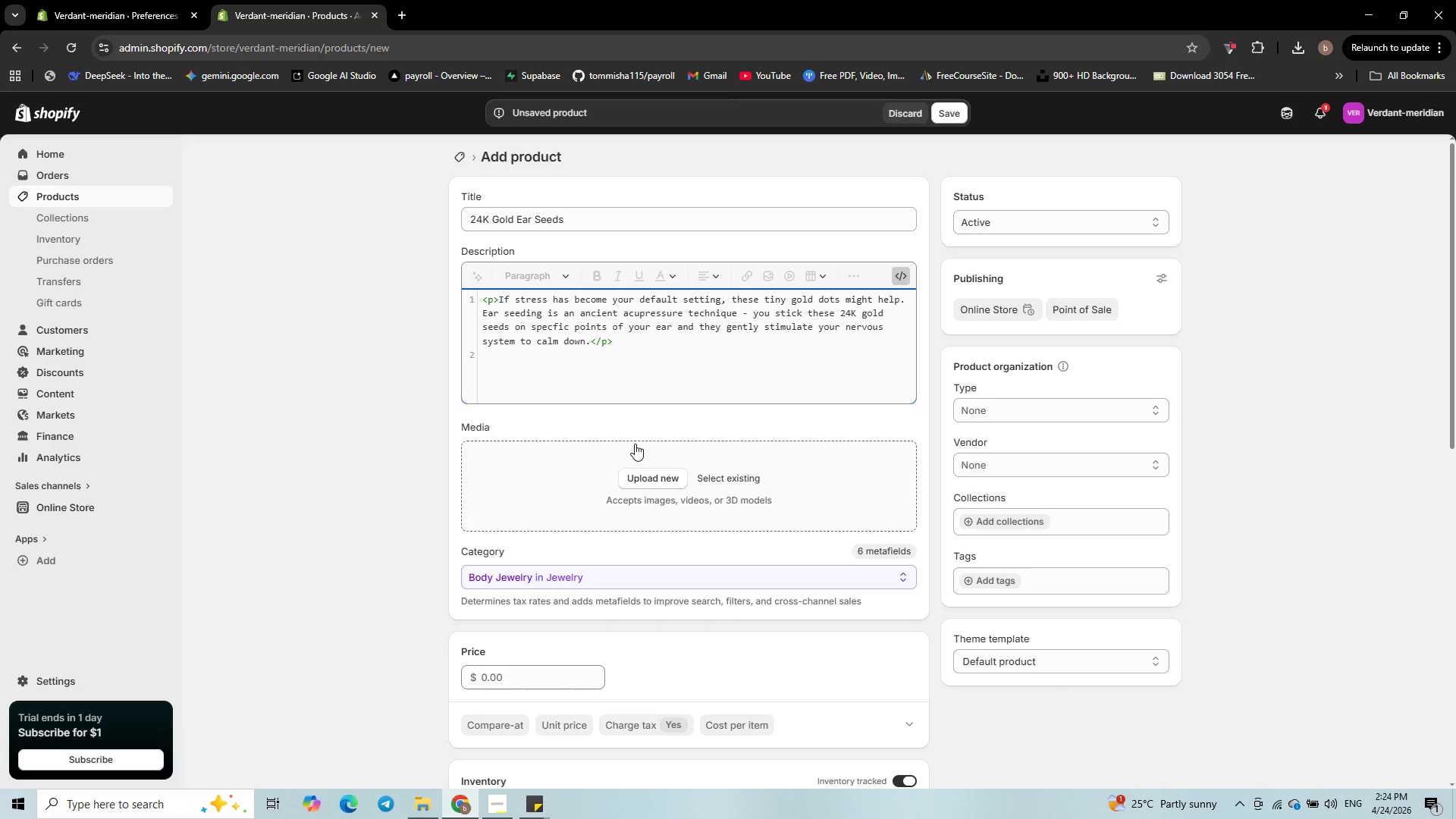 
type(<p>Many peopele )
 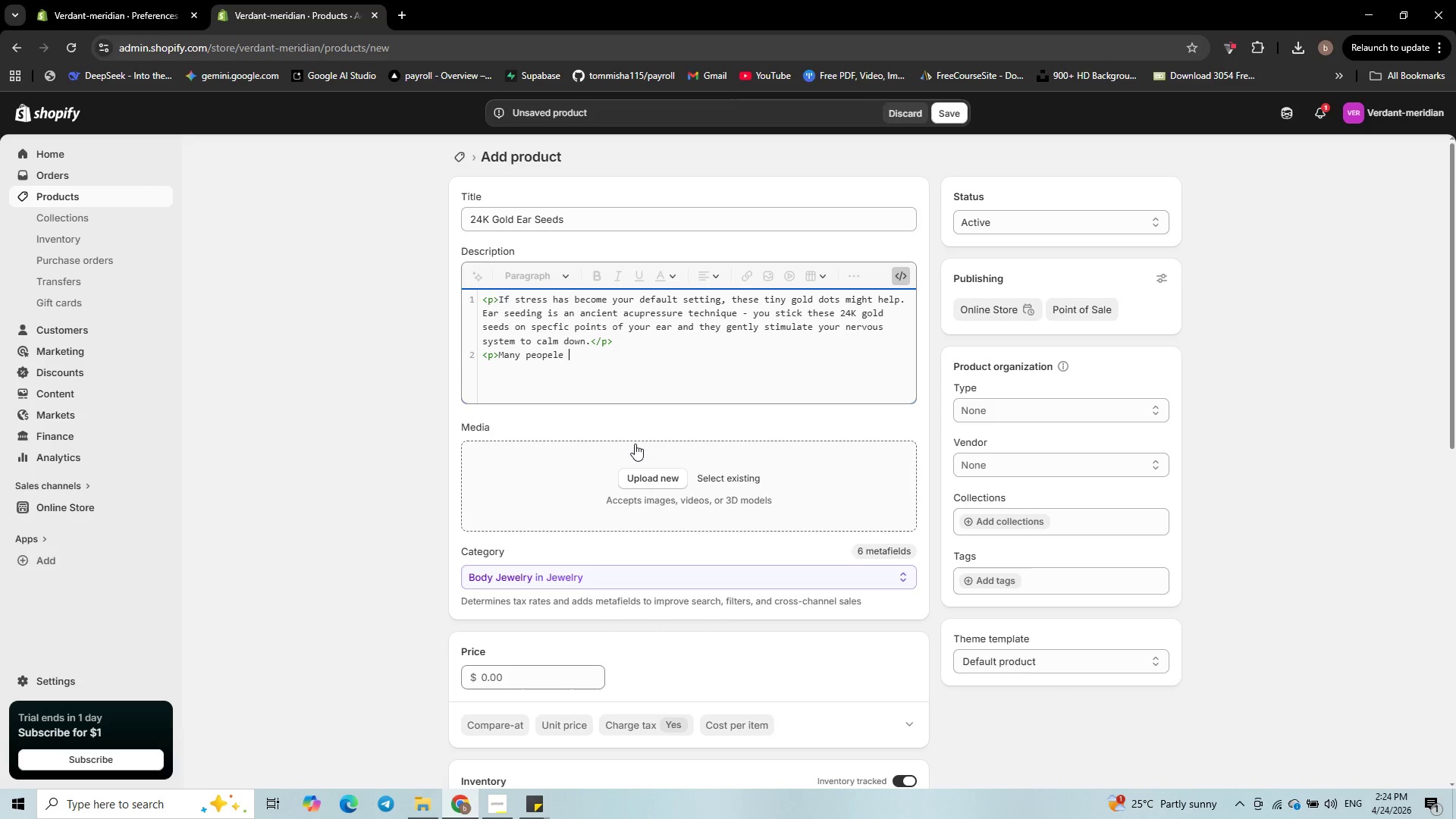 
key(ArrowLeft)
 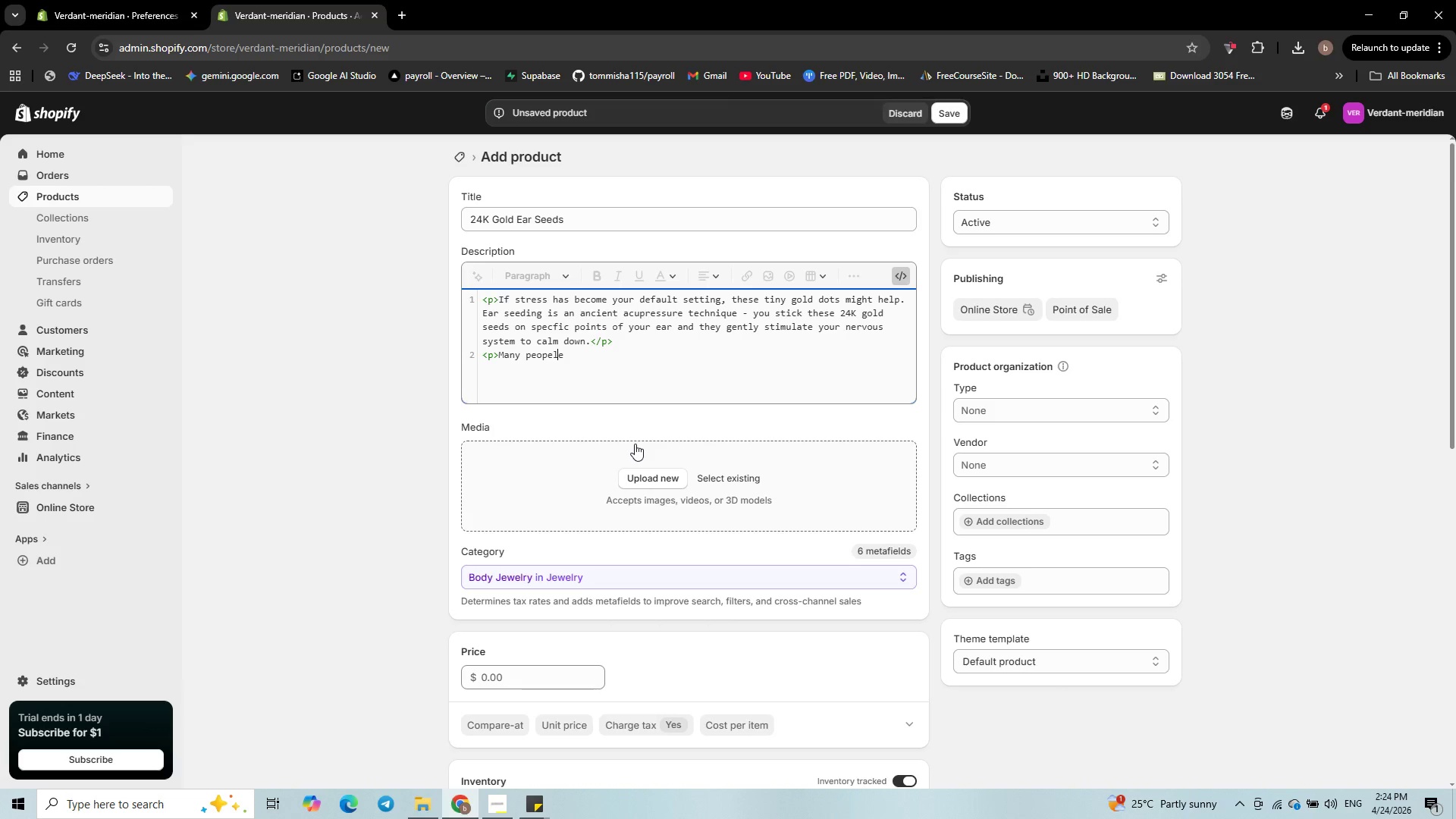 
key(ArrowLeft)
 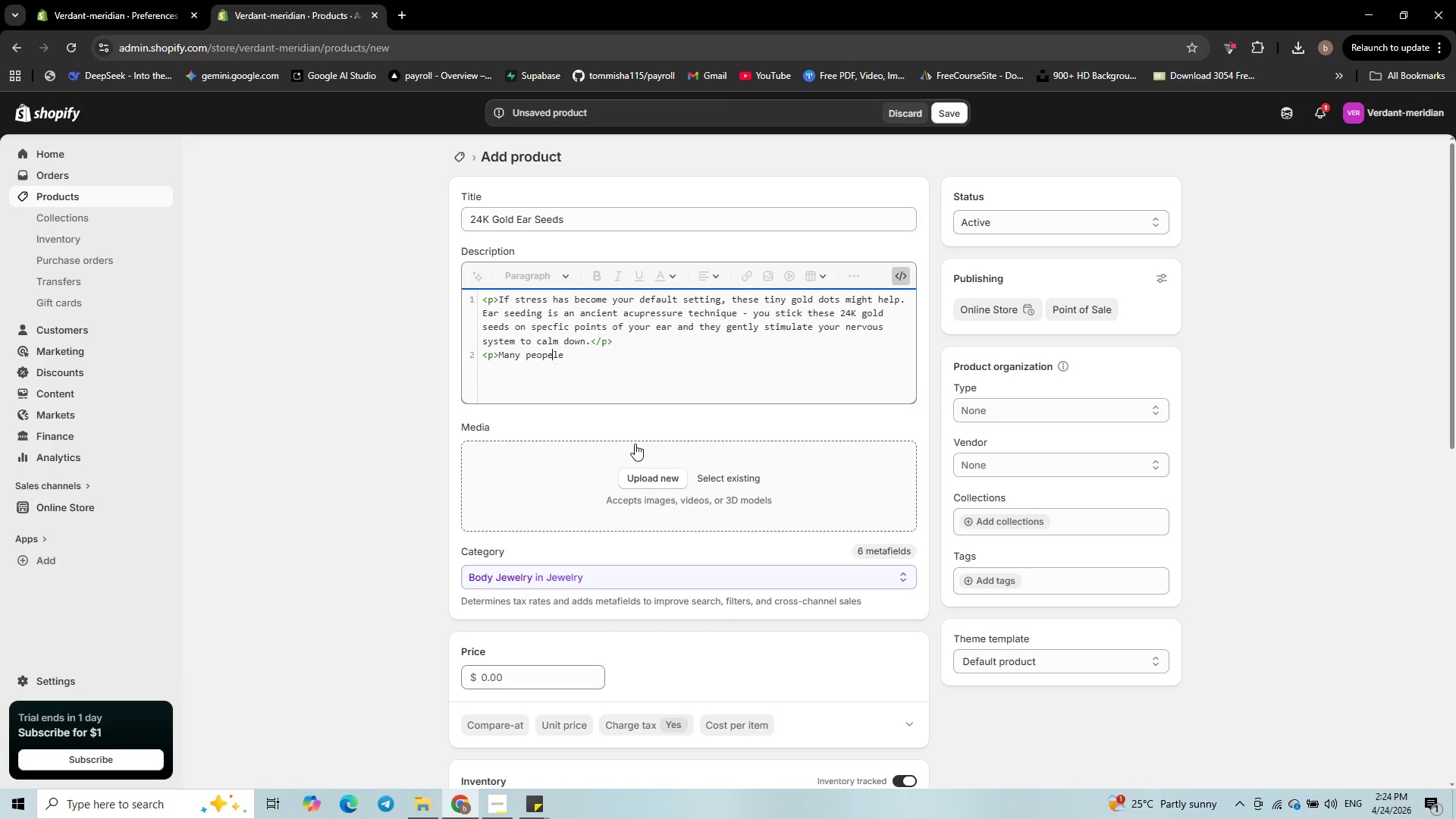 
key(ArrowLeft)
 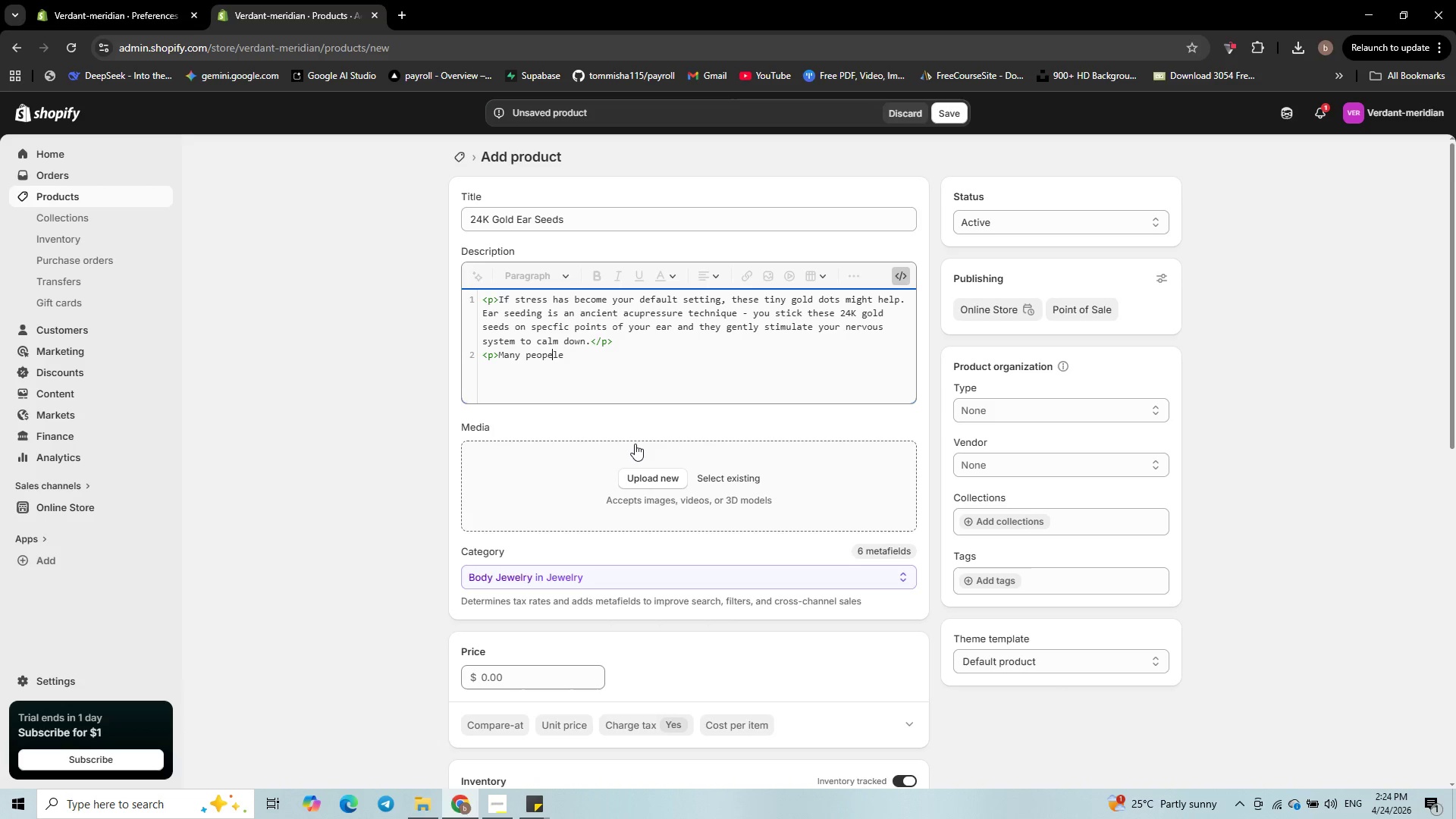 
key(Backspace)
 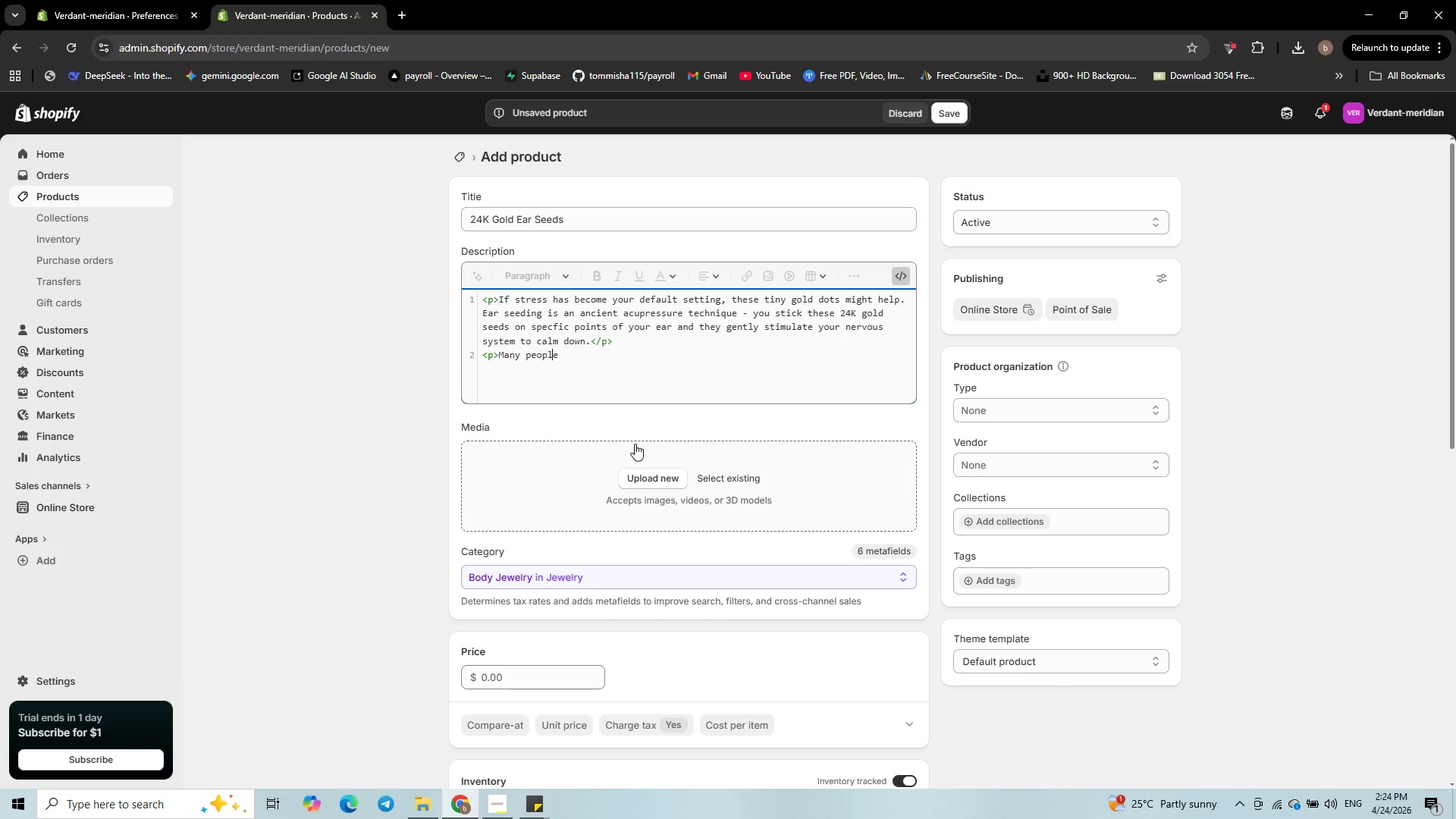 
key(ArrowRight)
 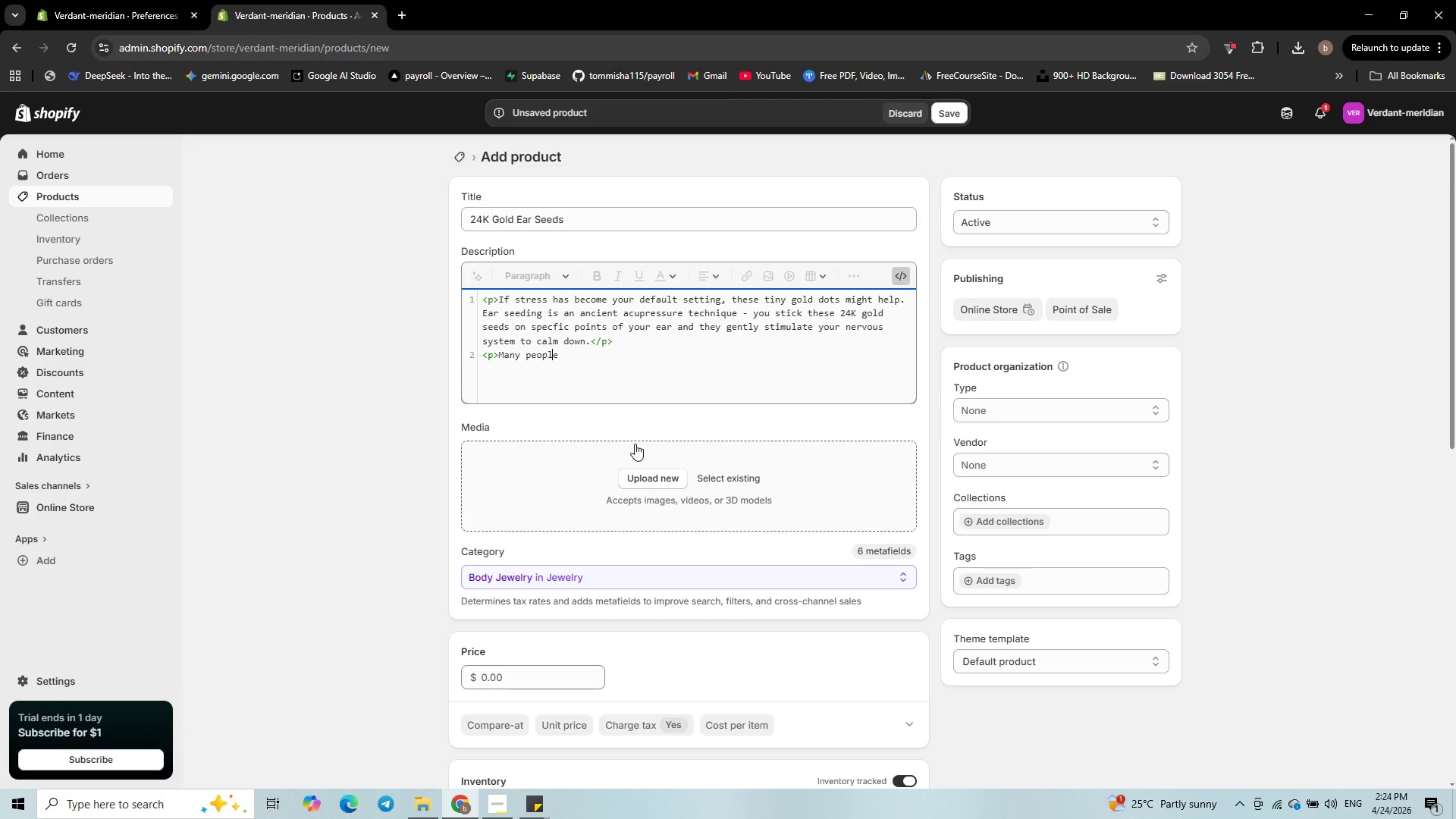 
key(ArrowRight)
 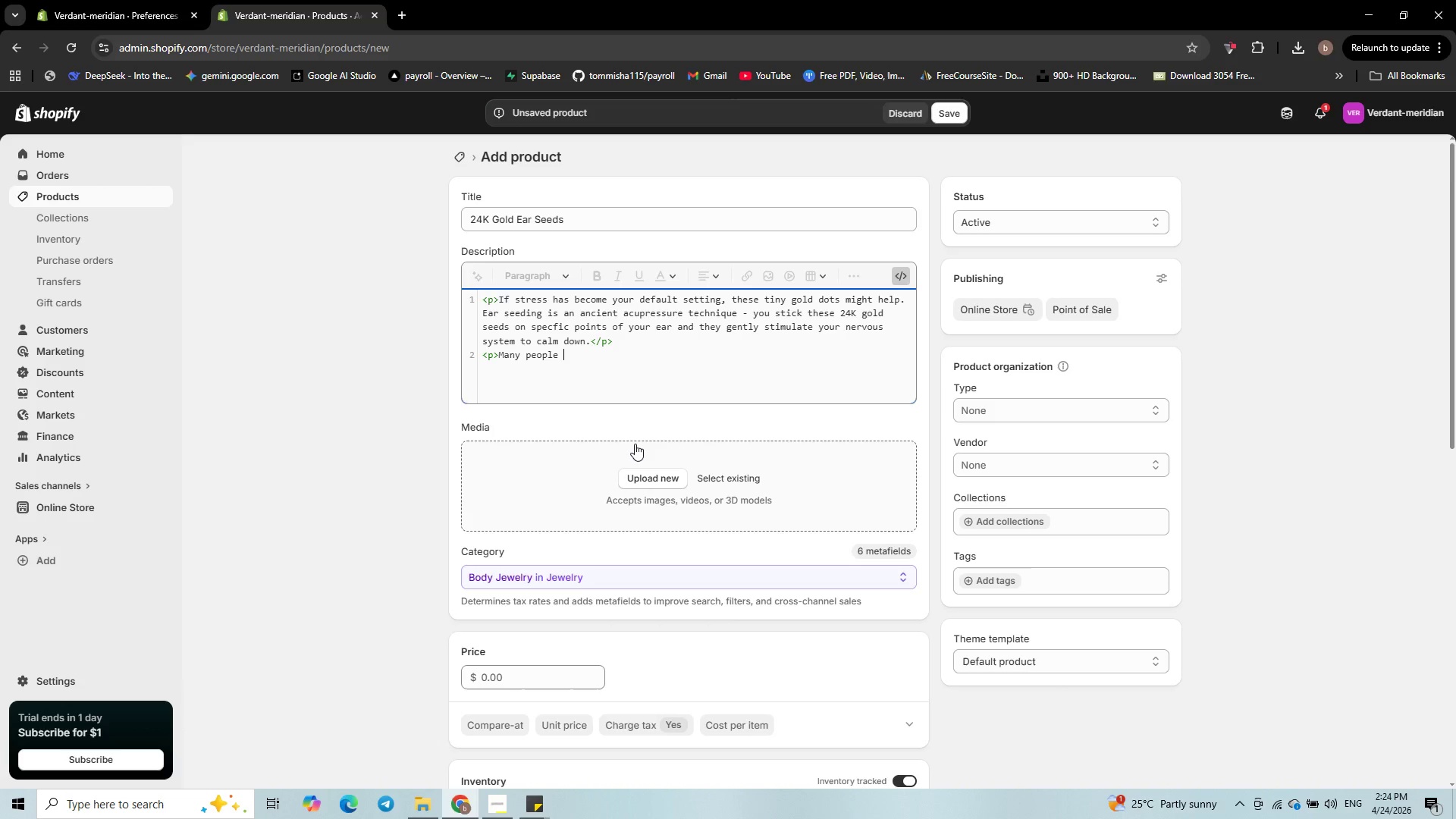 
key(ArrowRight)
 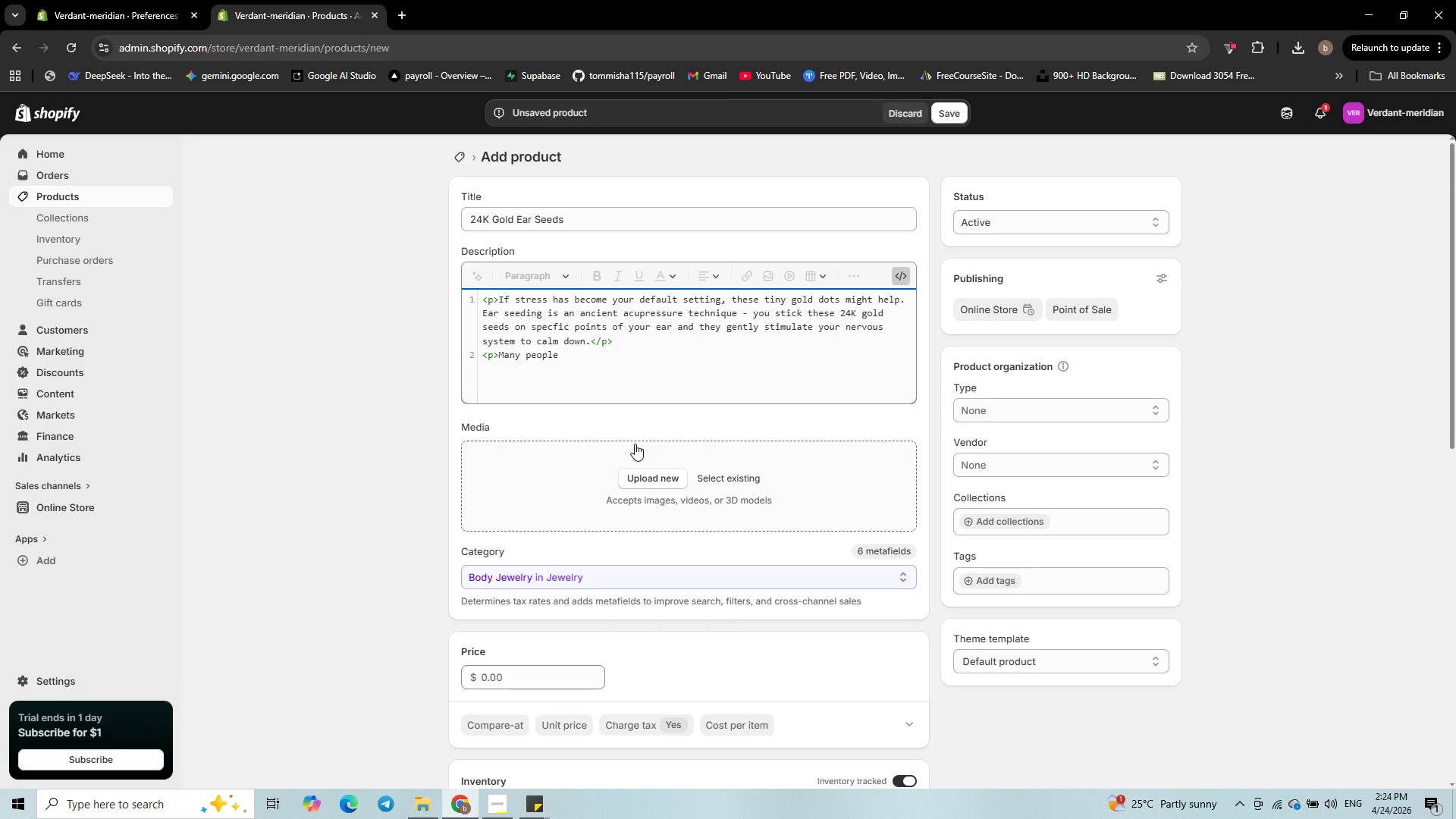 
key(Backspace)
type( use thise)
key(Backspace)
key(Backspace)
type(s for anxiety relief )
key(Backspace)
type(, better sleep)
 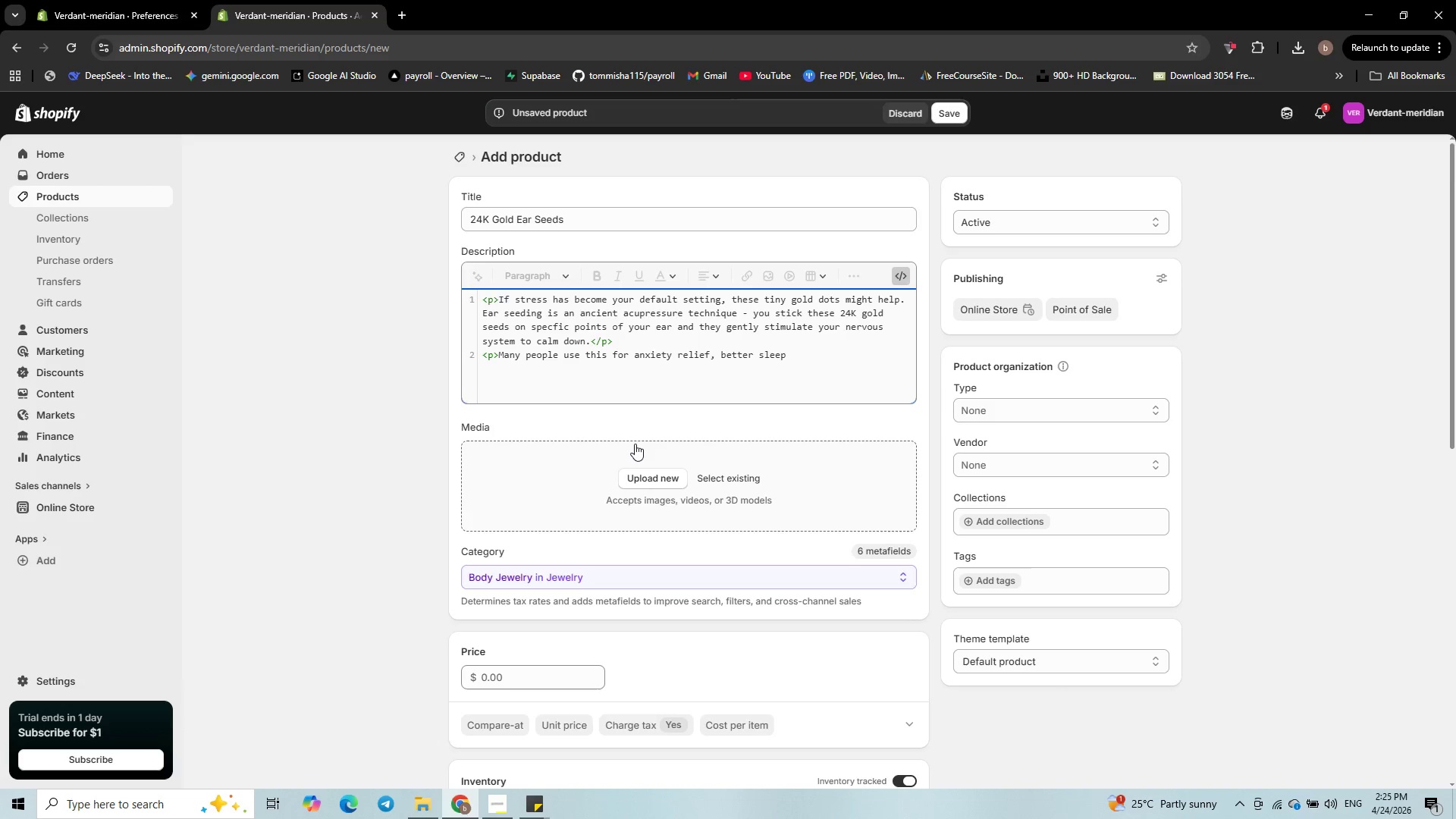 
wait(6.14)
 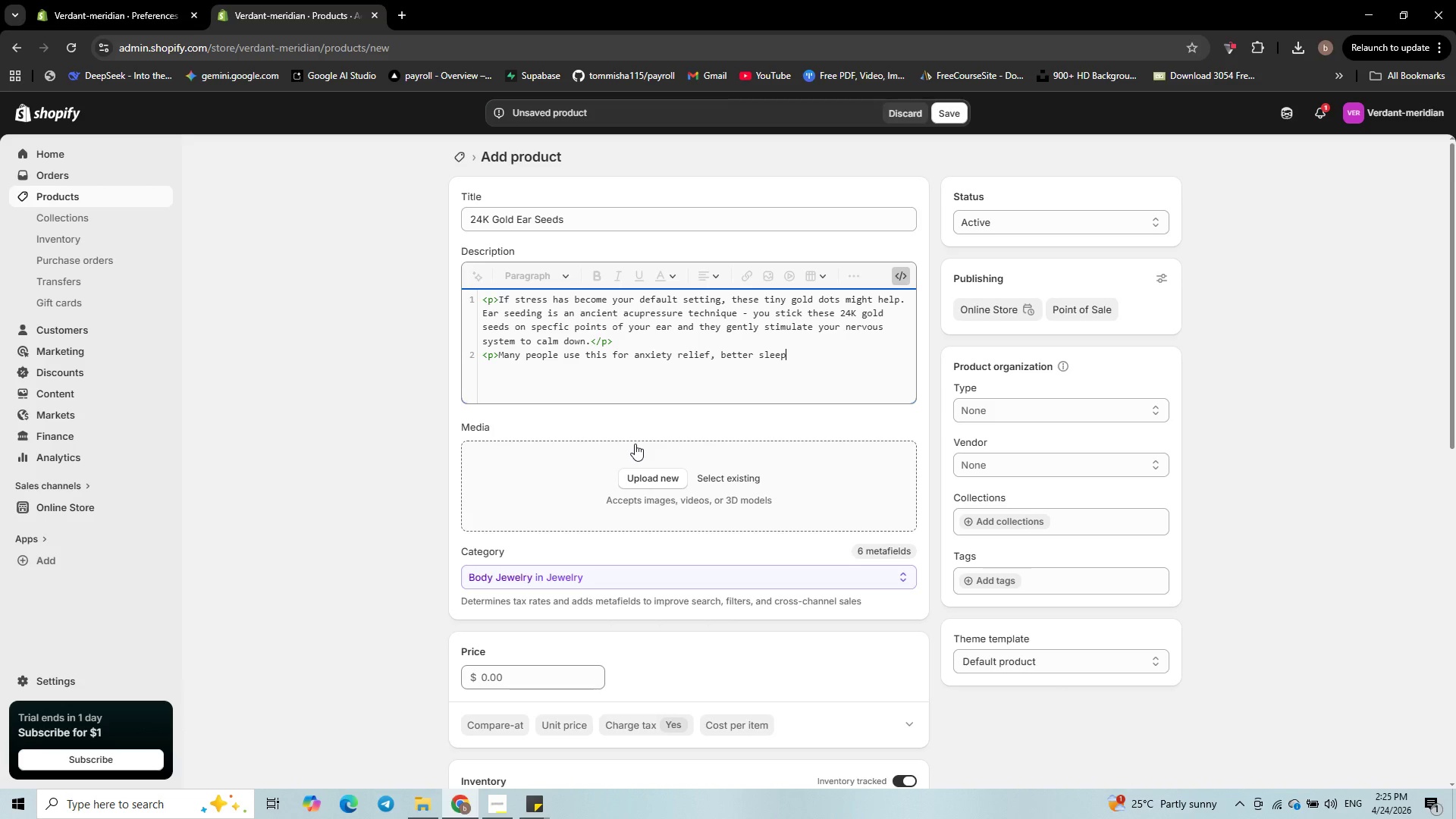 
type(, or just to feel more balanced. It's not a pill)
 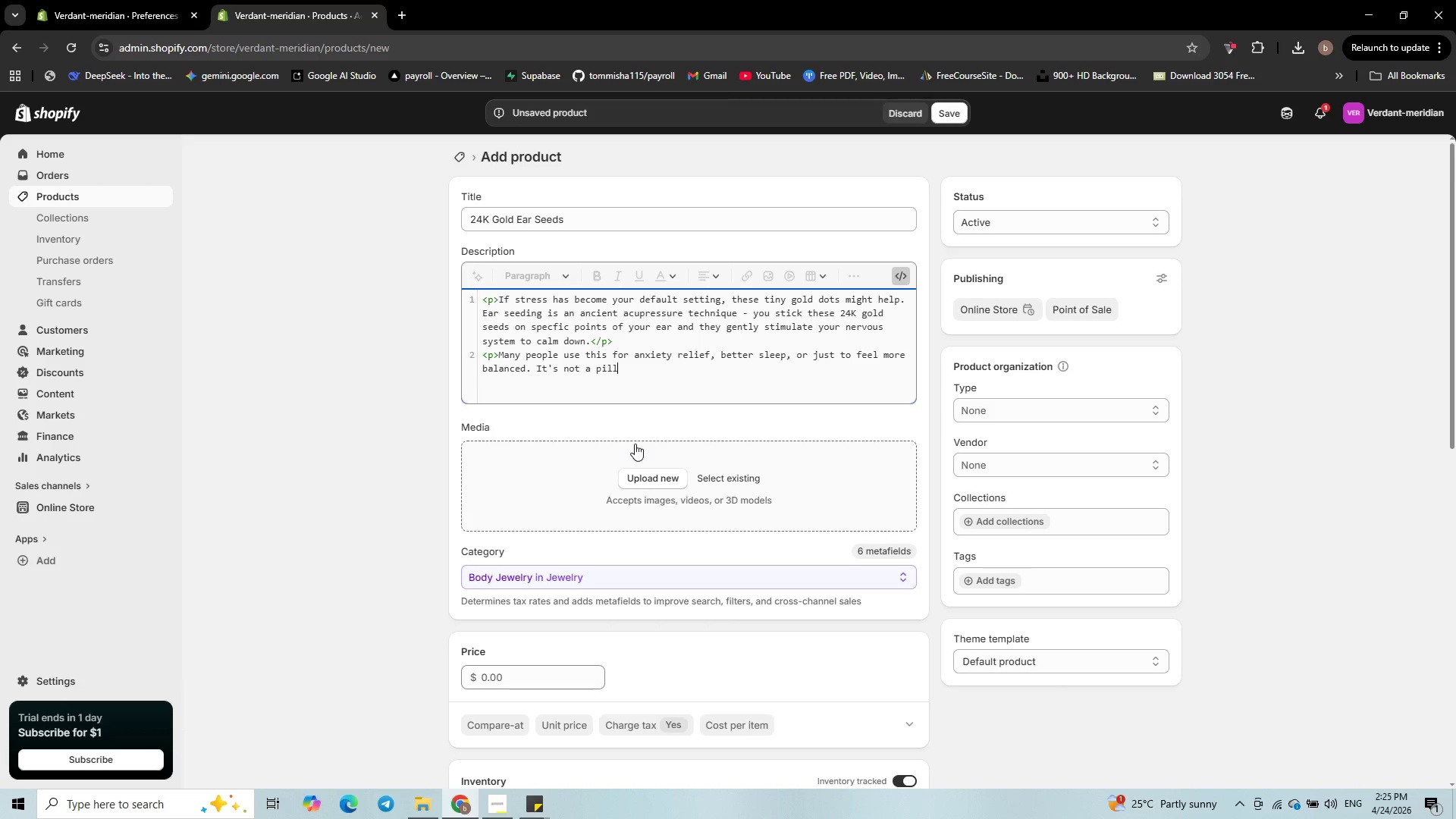 
type(, it)
 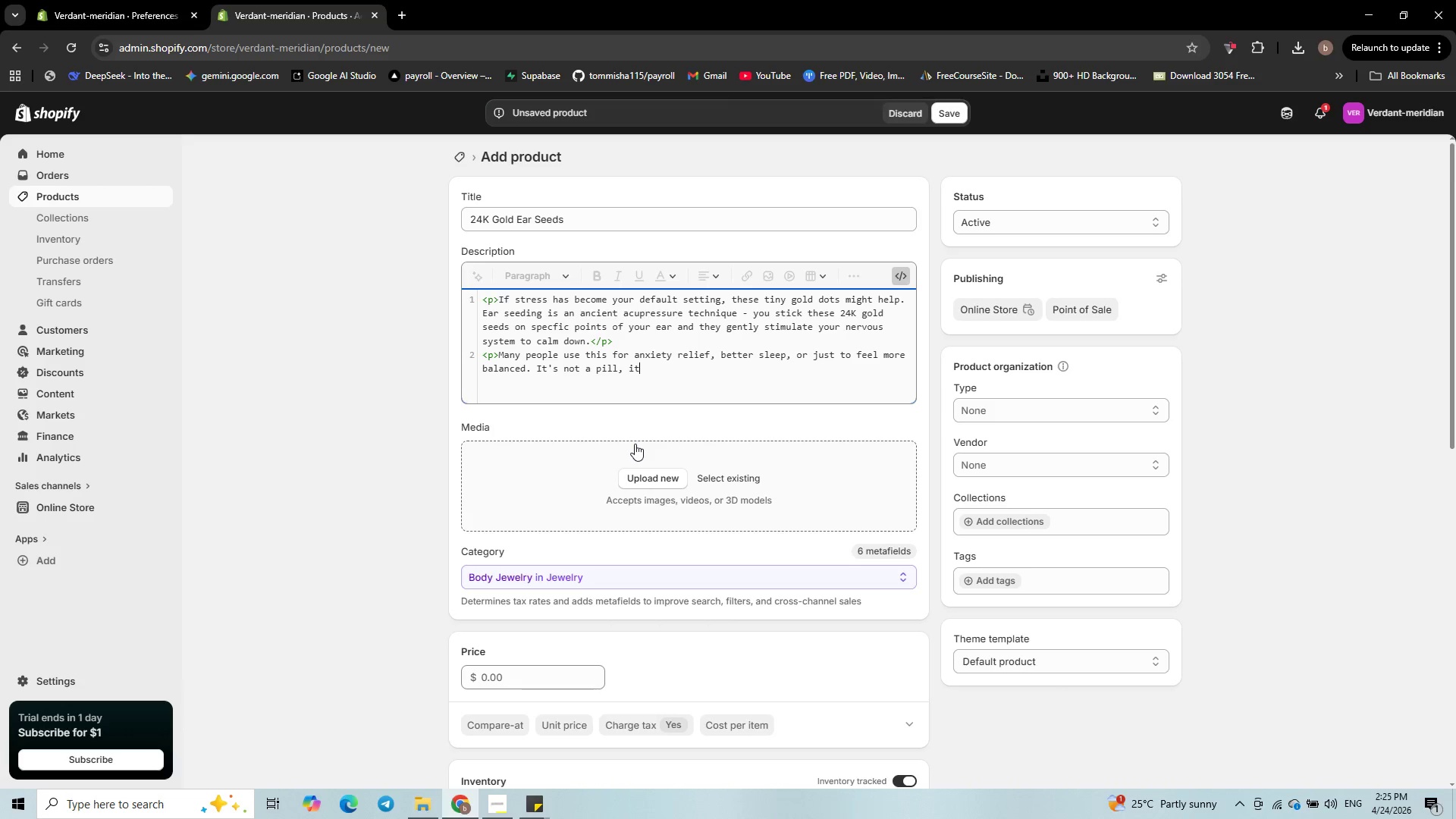 
type('s m)
key(Backspace)
type(not a supplement - )
 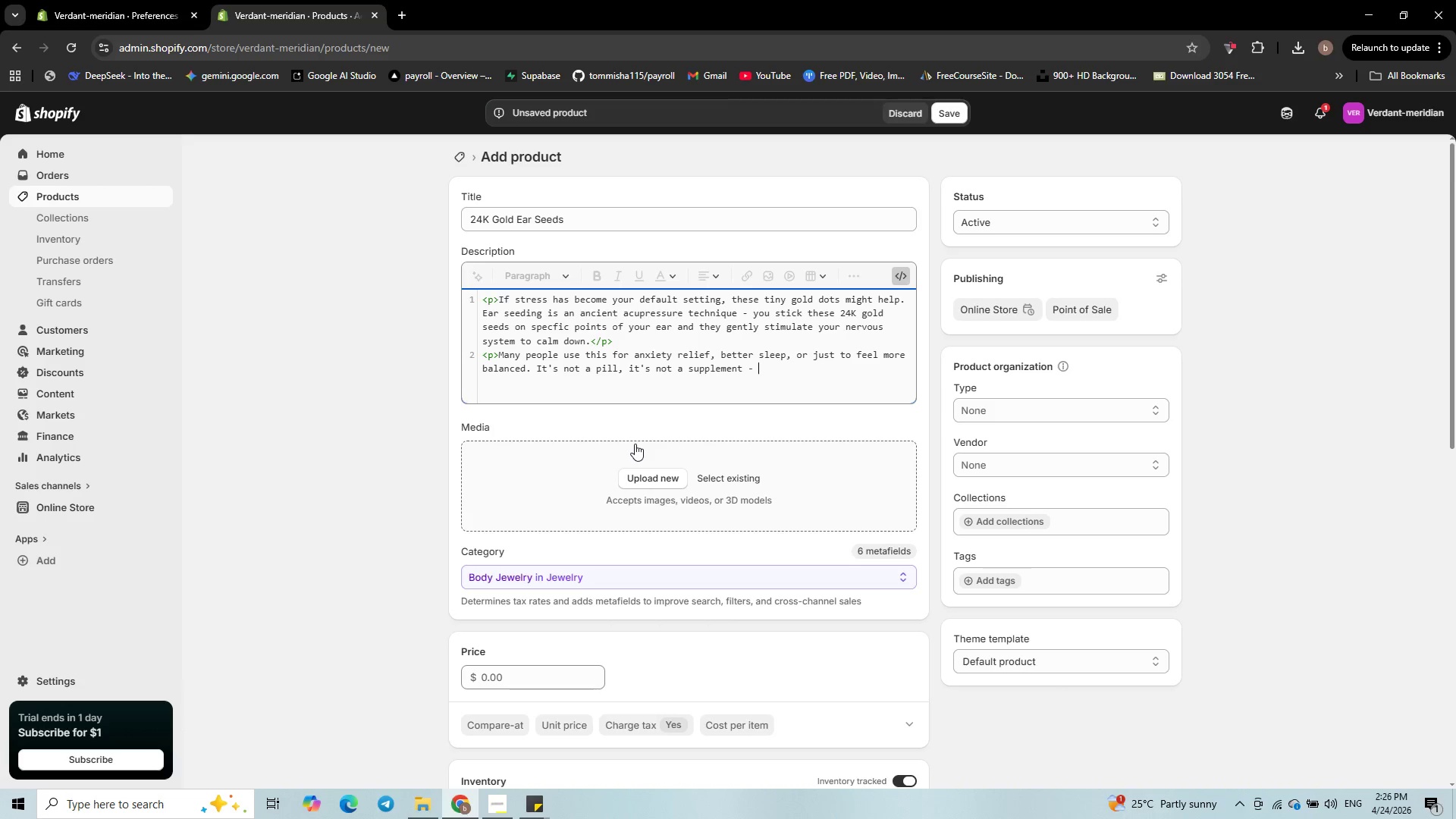 
type(just a little )
 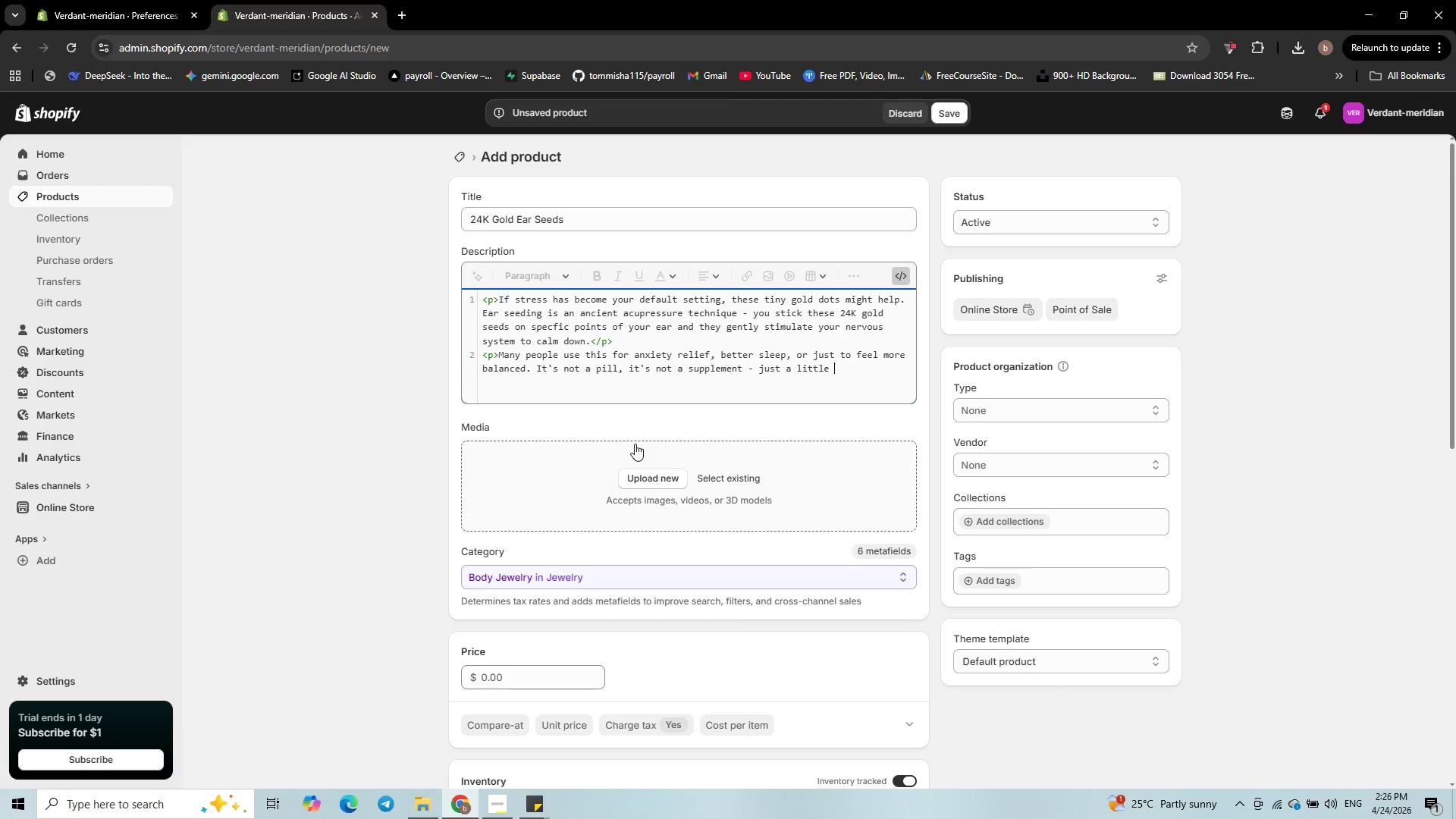 
type(gold dot )
 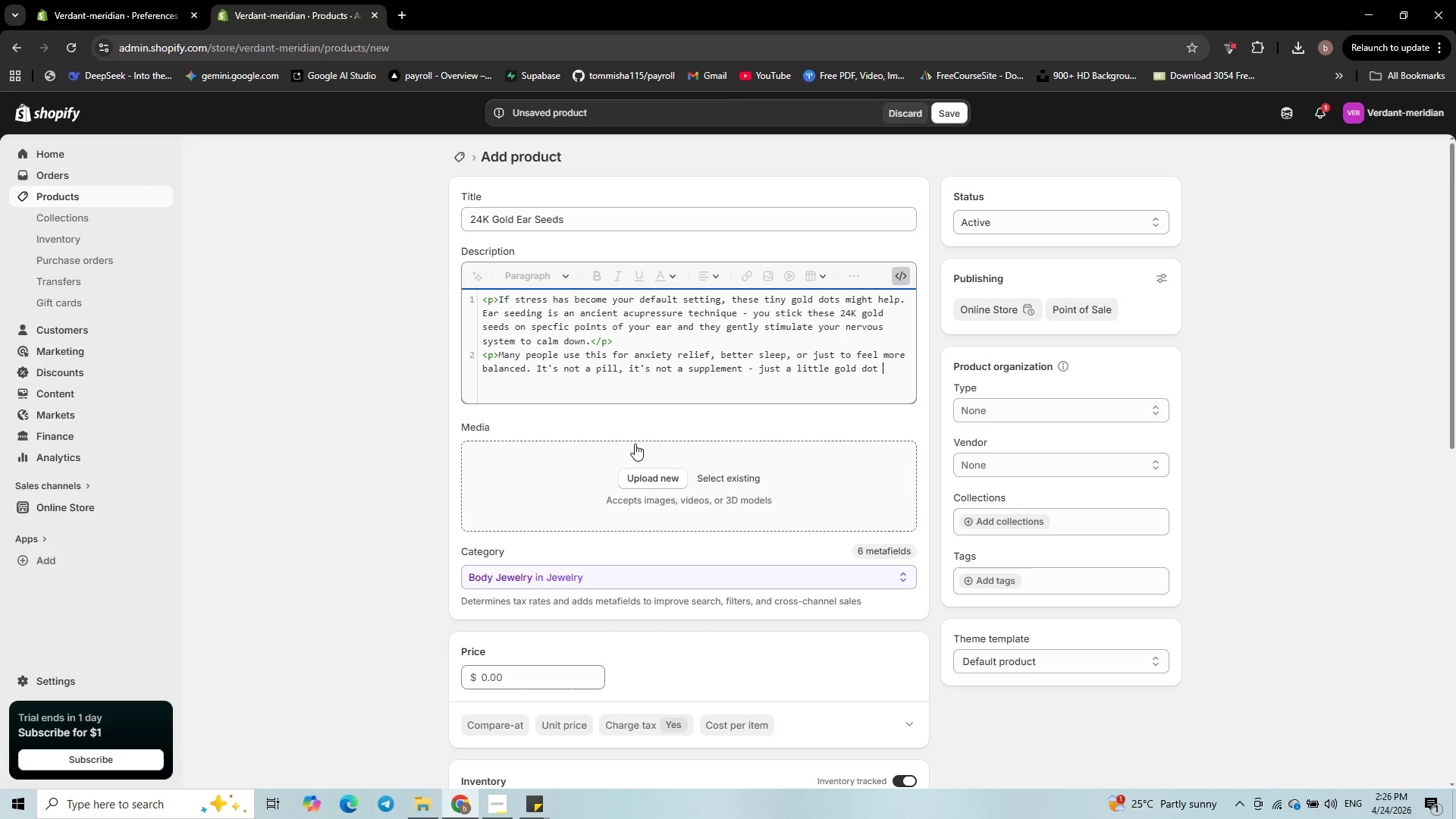 
type(doing quiet work.<.p<)
key(Backspace)
key(Backspace)
key(Backspace)
type(/p>)
 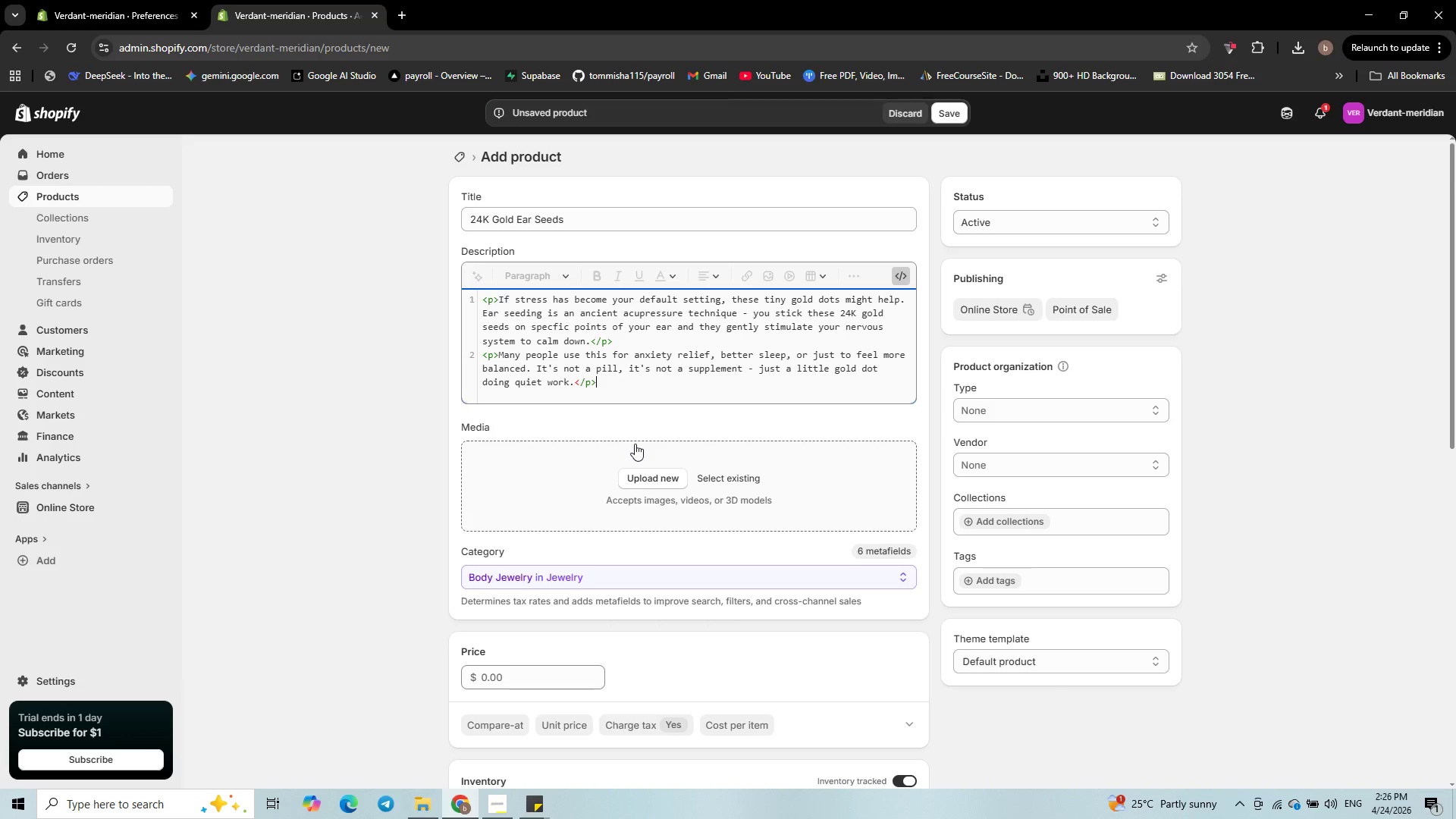 
key(Enter)
 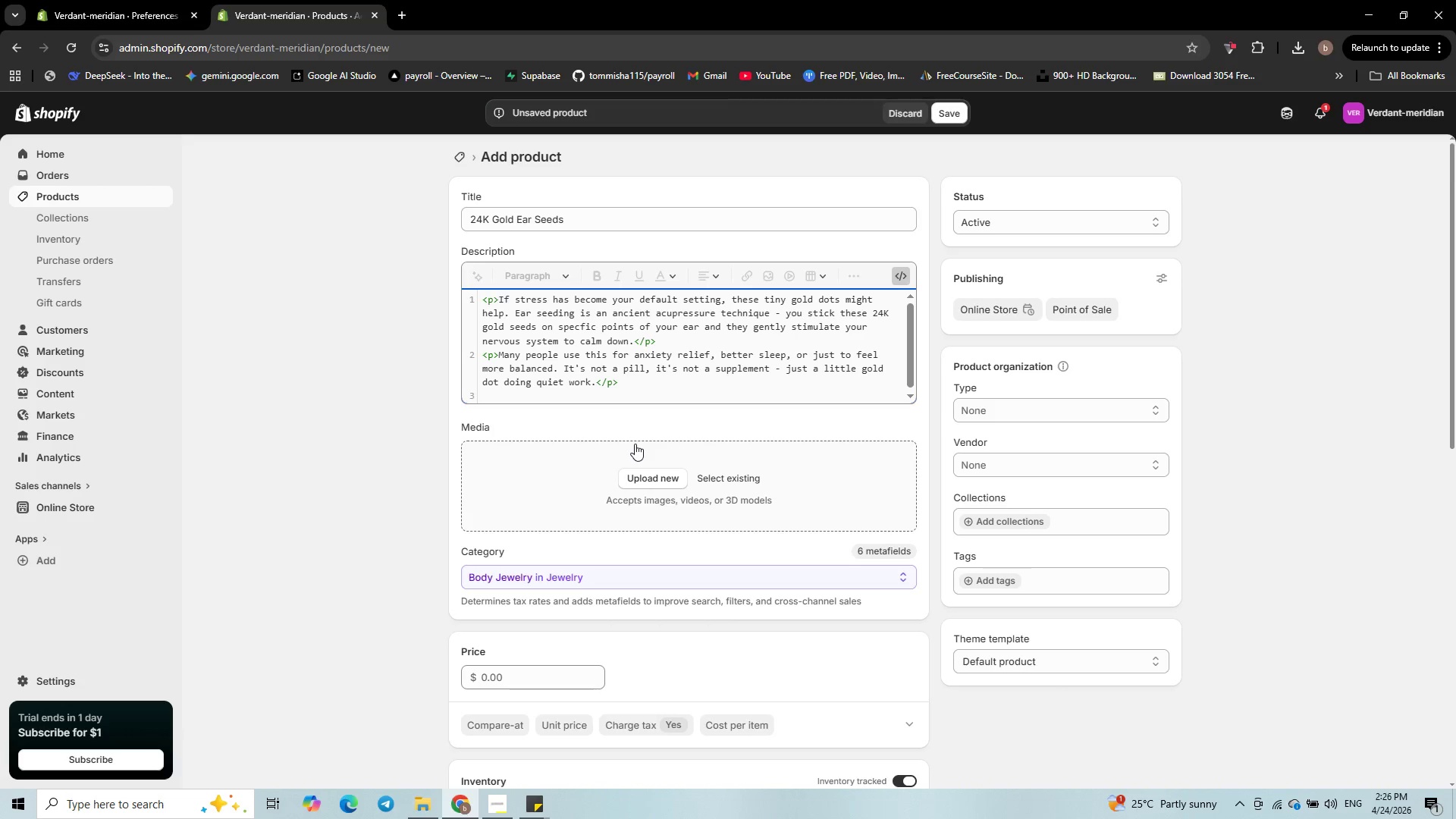 
type(<p)
key(Backspace)
type(h2>What's Inside</o)
key(Backspace)
type(p>)
 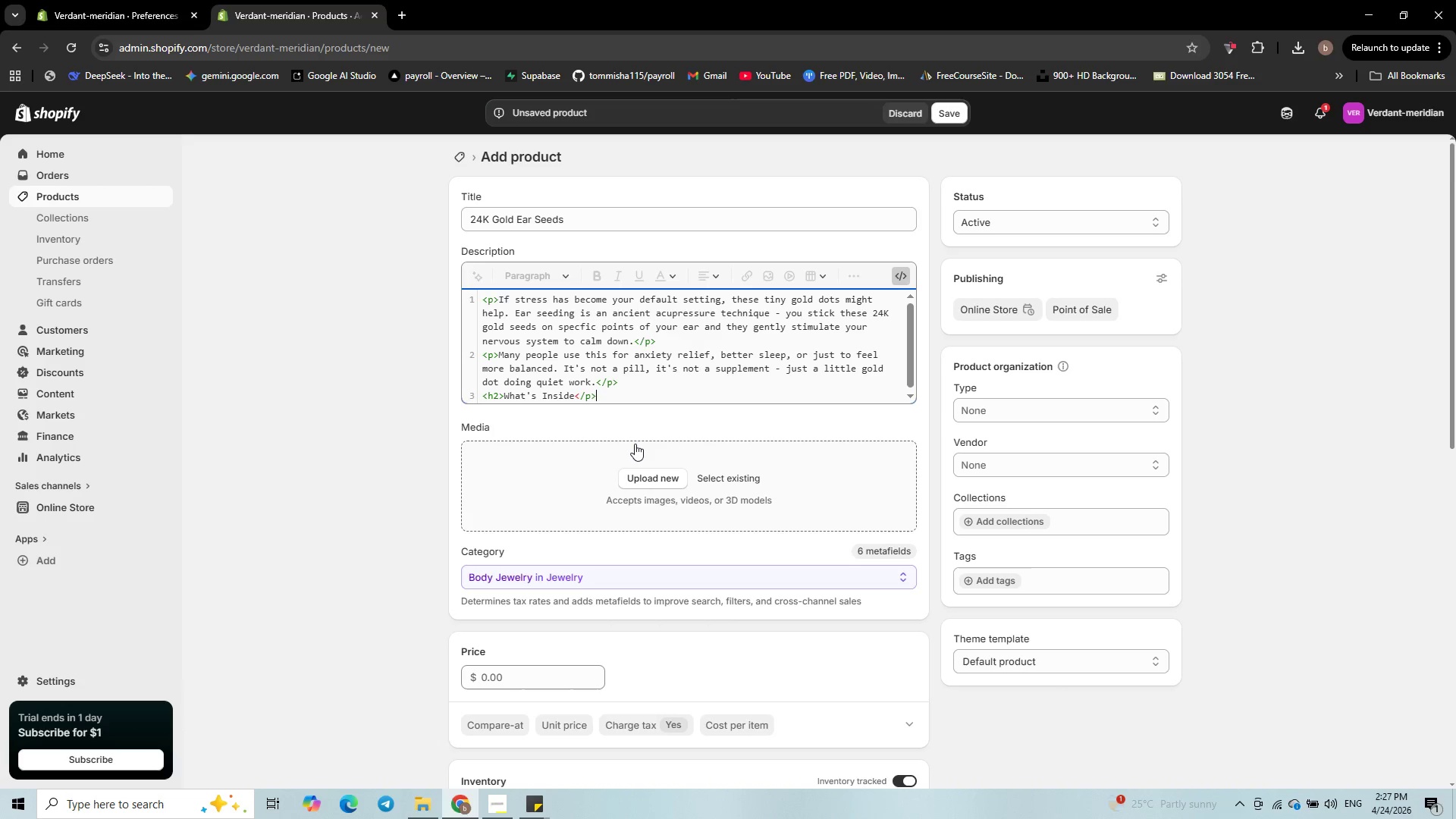 
key(Enter)
 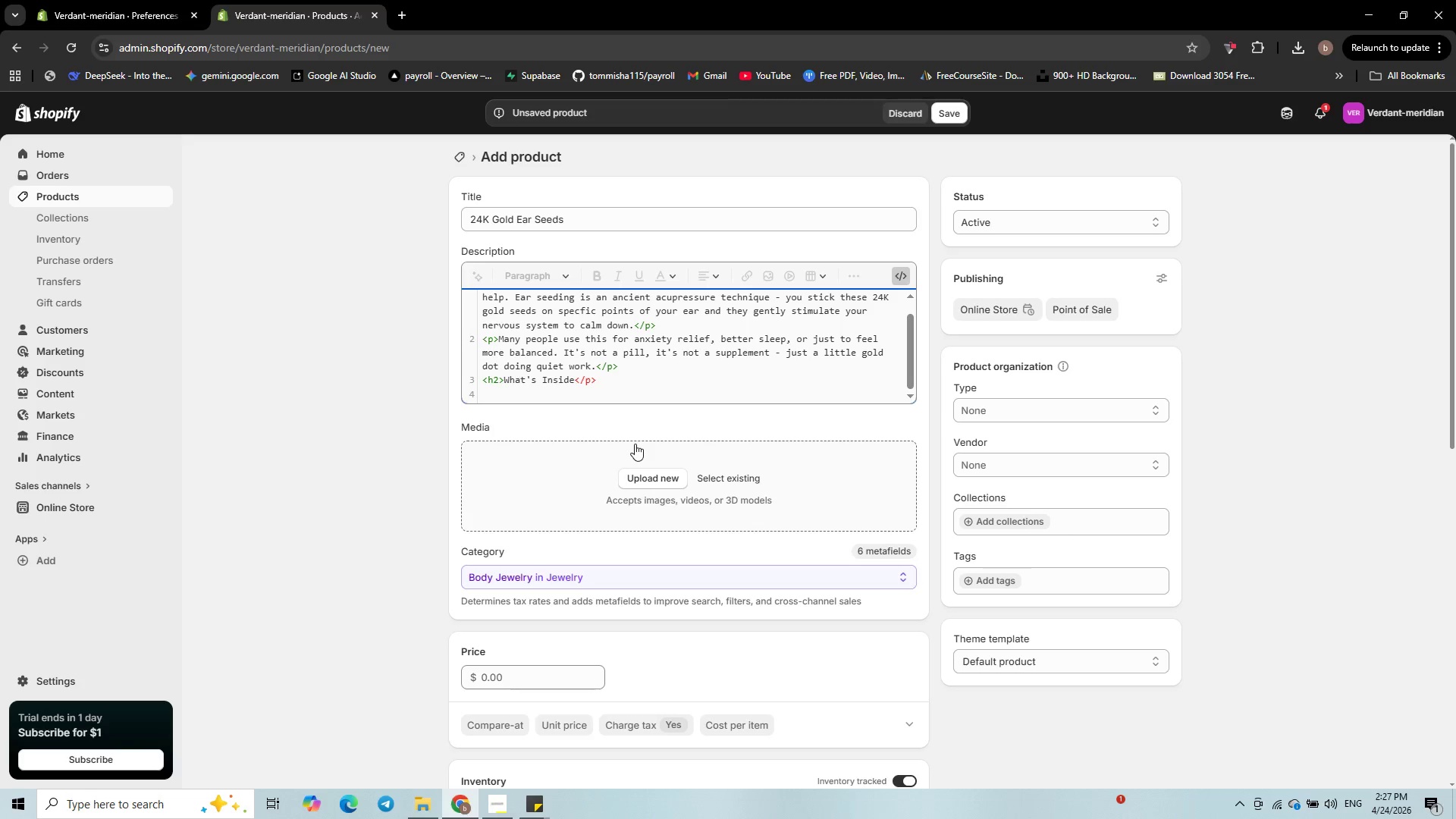 
type(<ul>)
 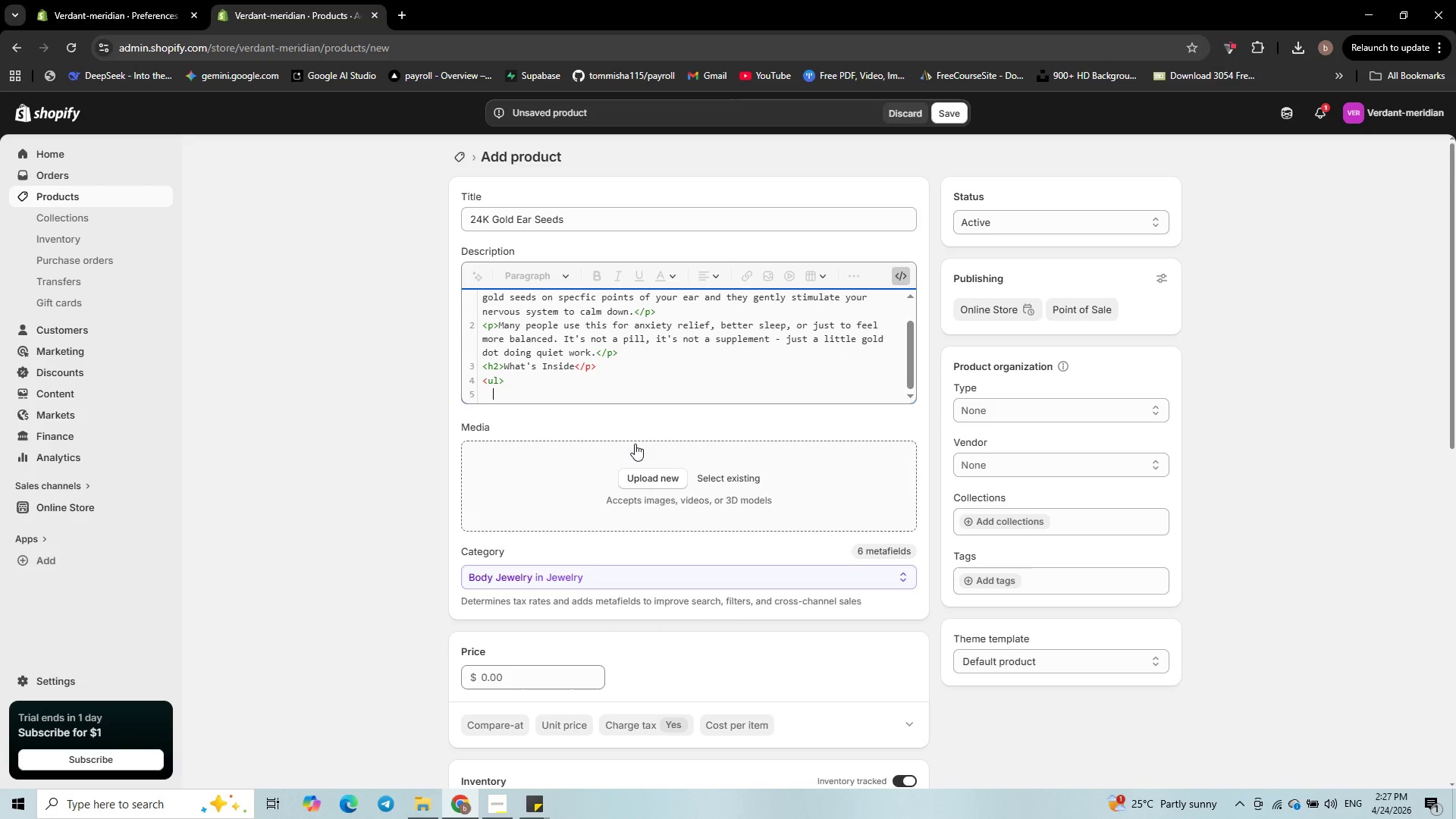 
 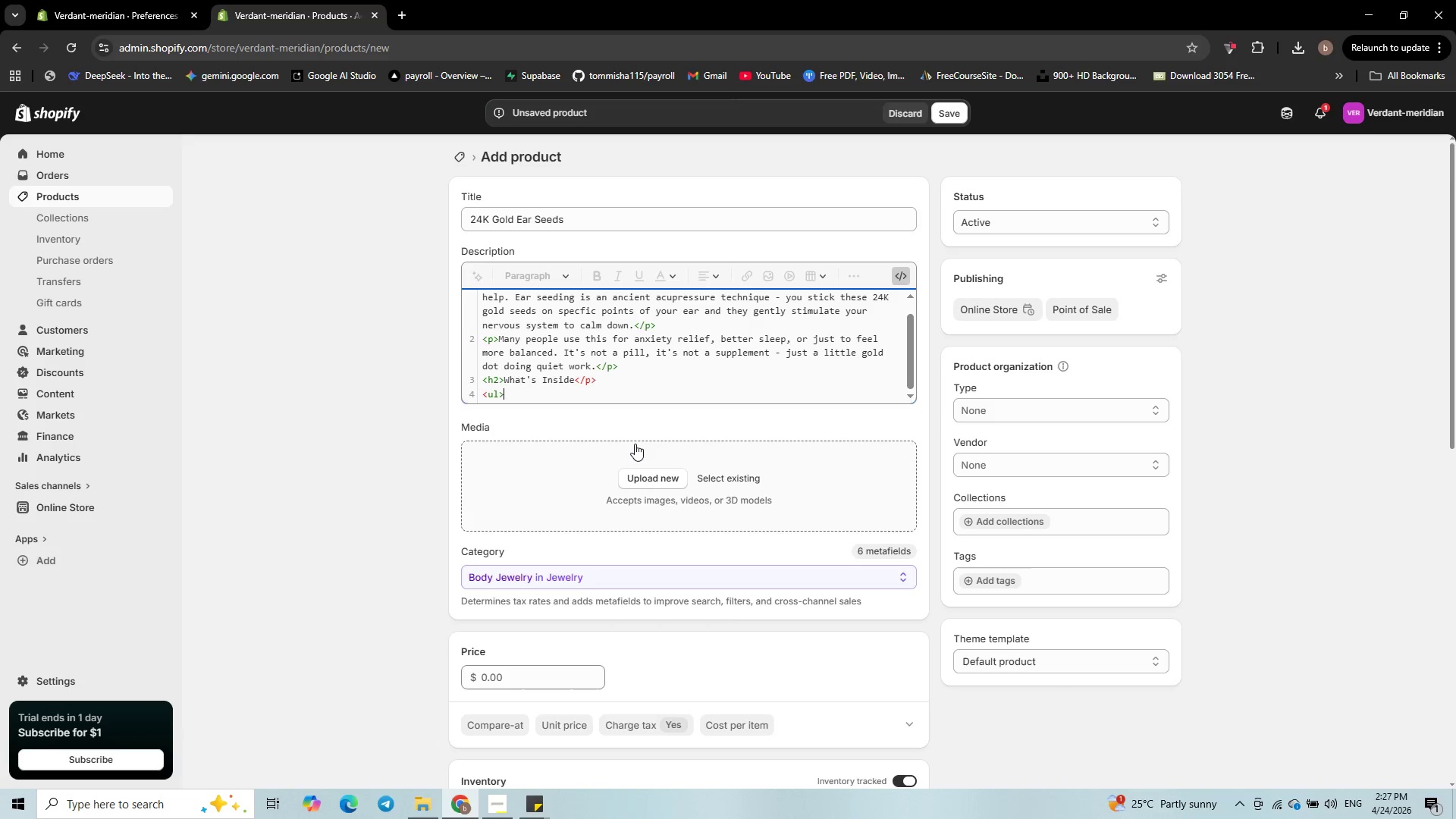 
key(Enter)
 